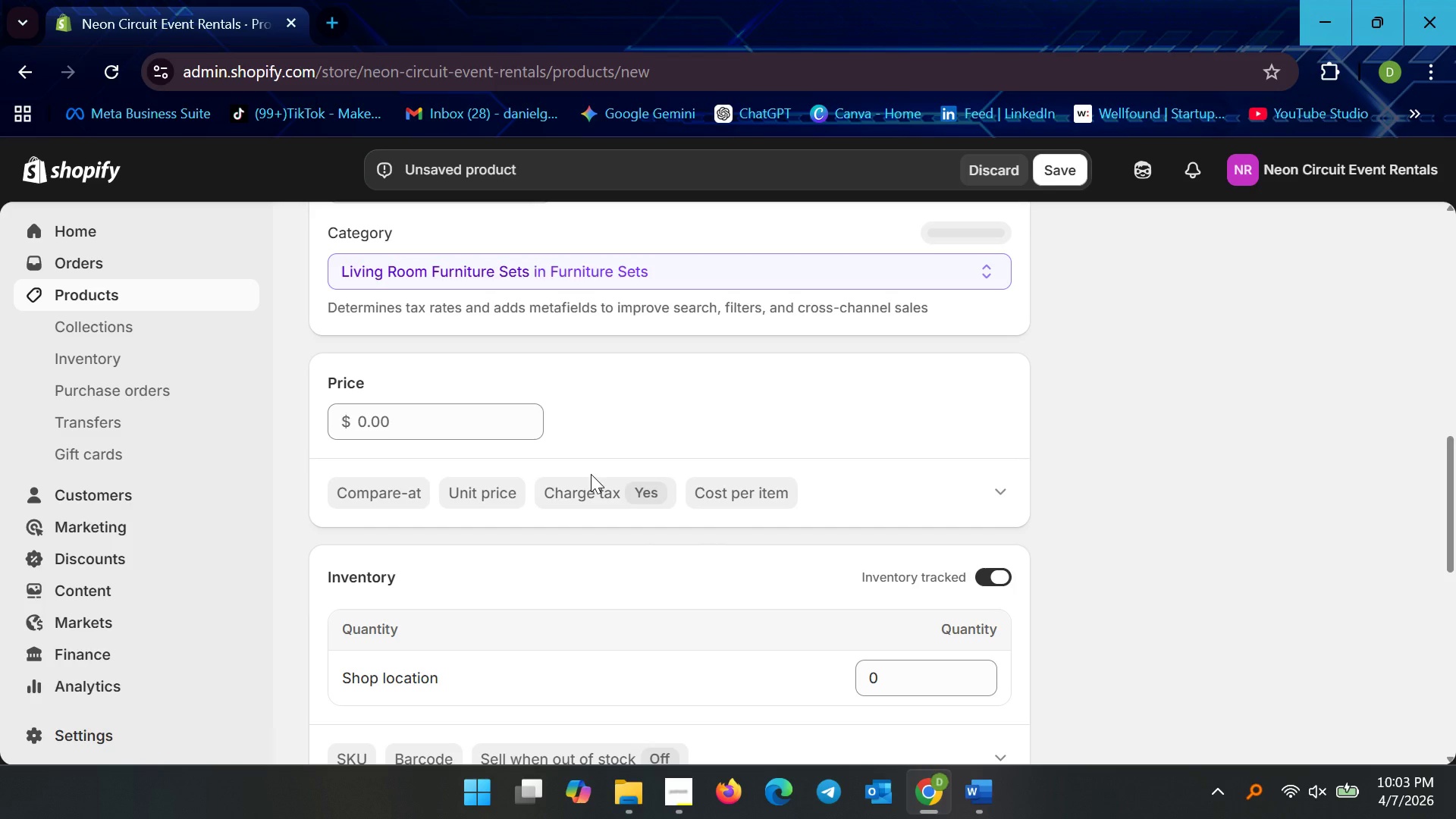 
scroll: coordinate [417, 423], scroll_direction: up, amount: 7.0
 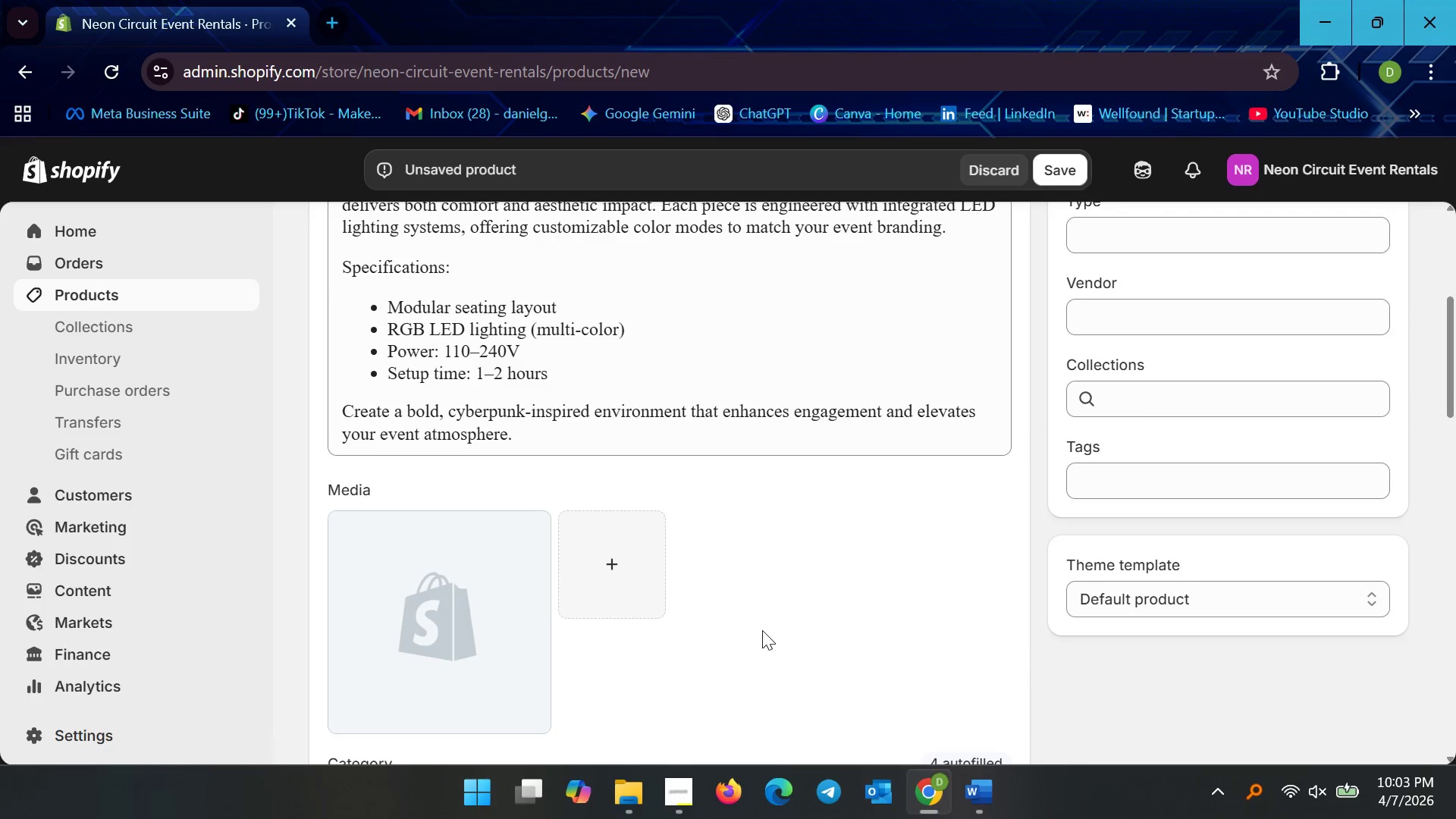 
scroll: coordinate [762, 629], scroll_direction: down, amount: 5.0
 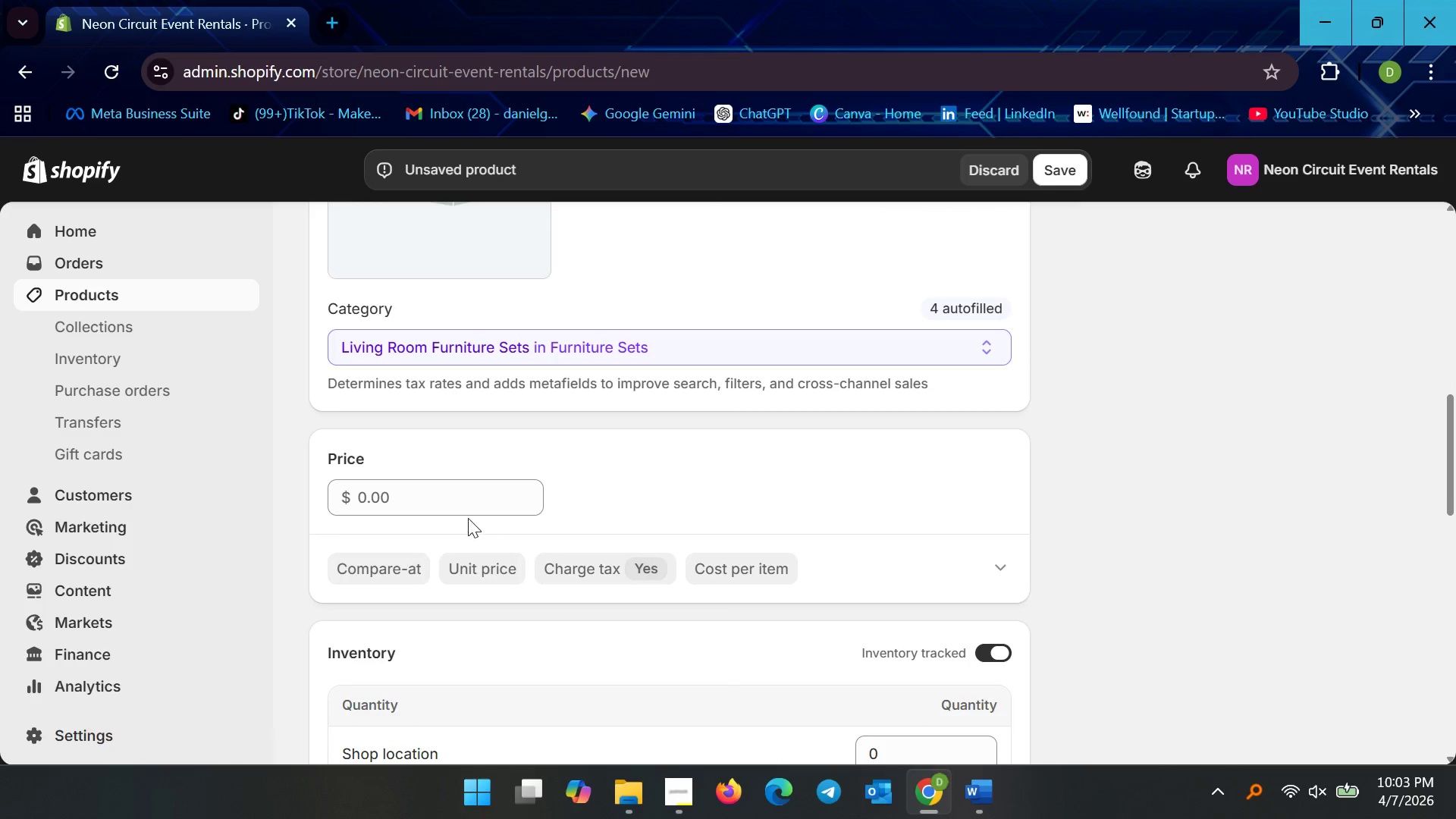 
left_click([467, 505])
 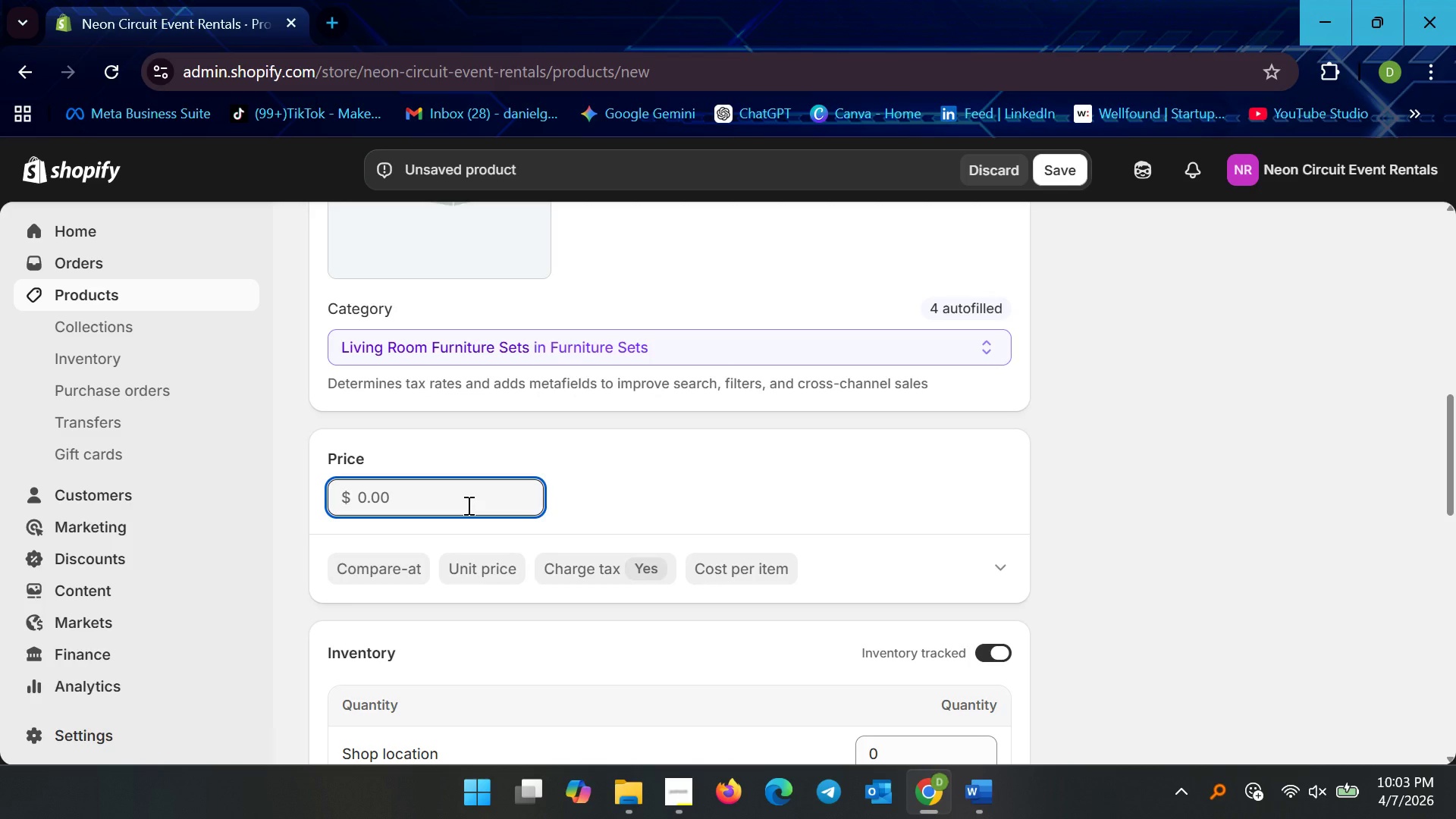 
wait(5.11)
 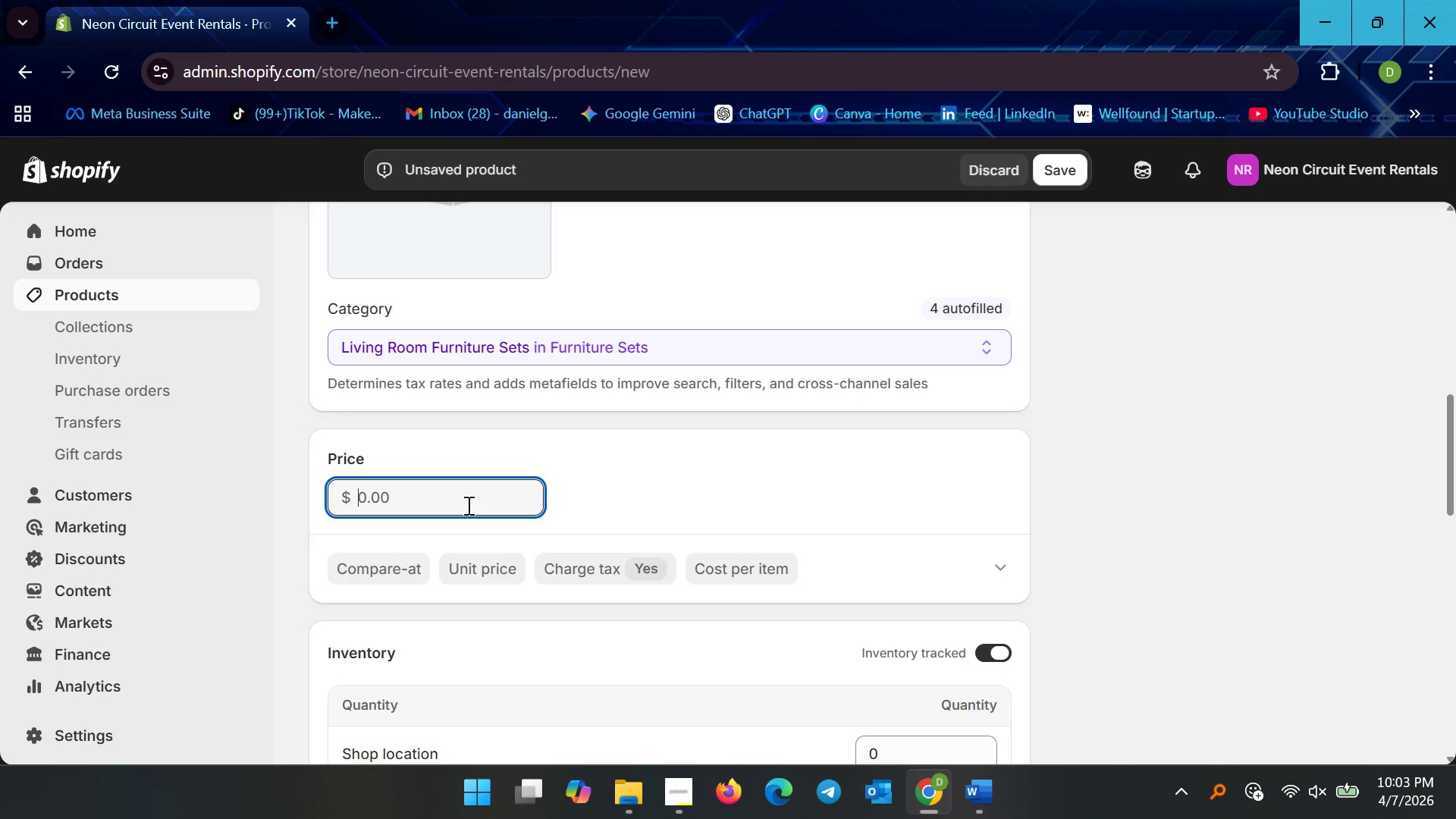 
type(1500)
 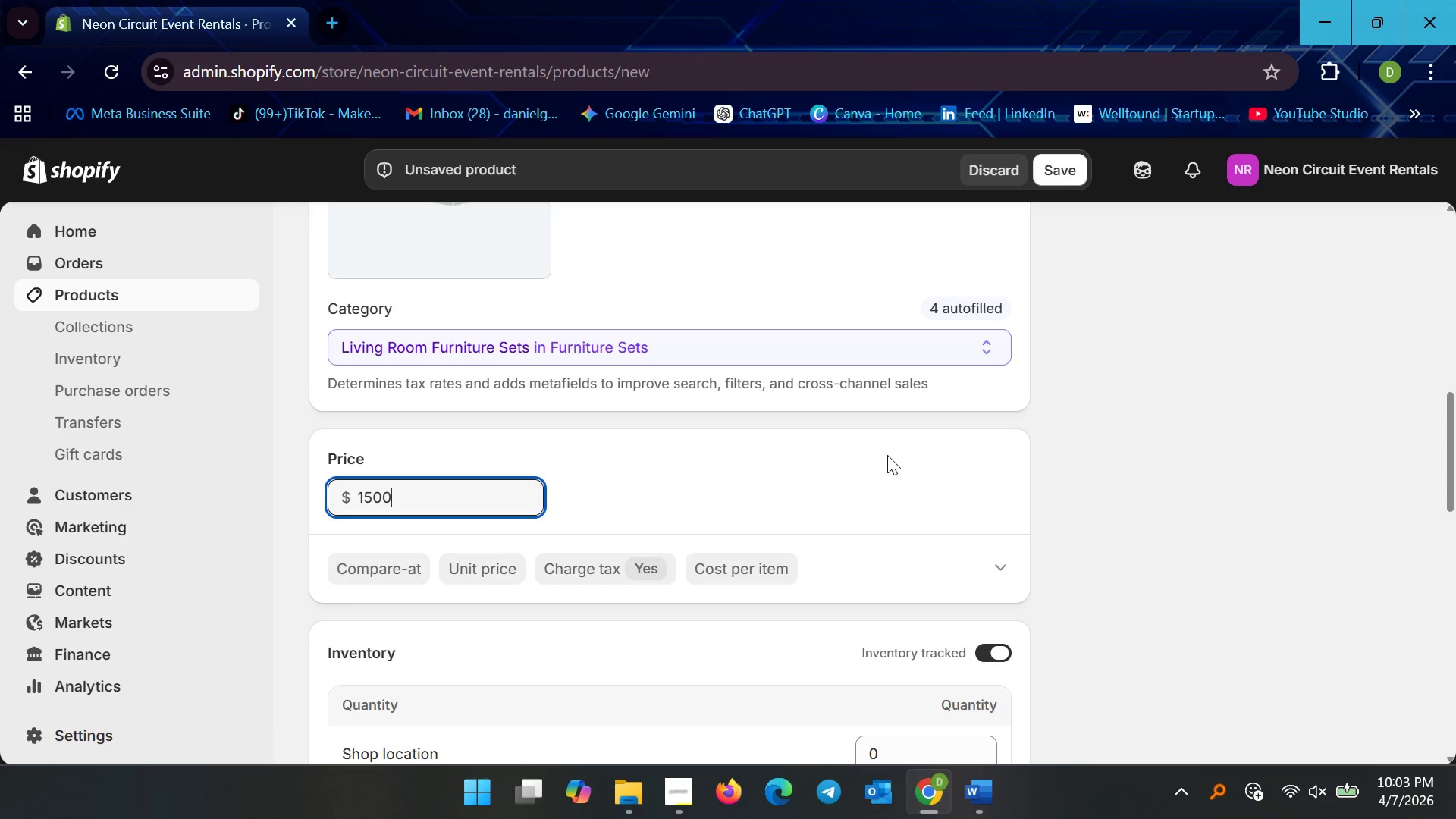 
left_click([780, 469])
 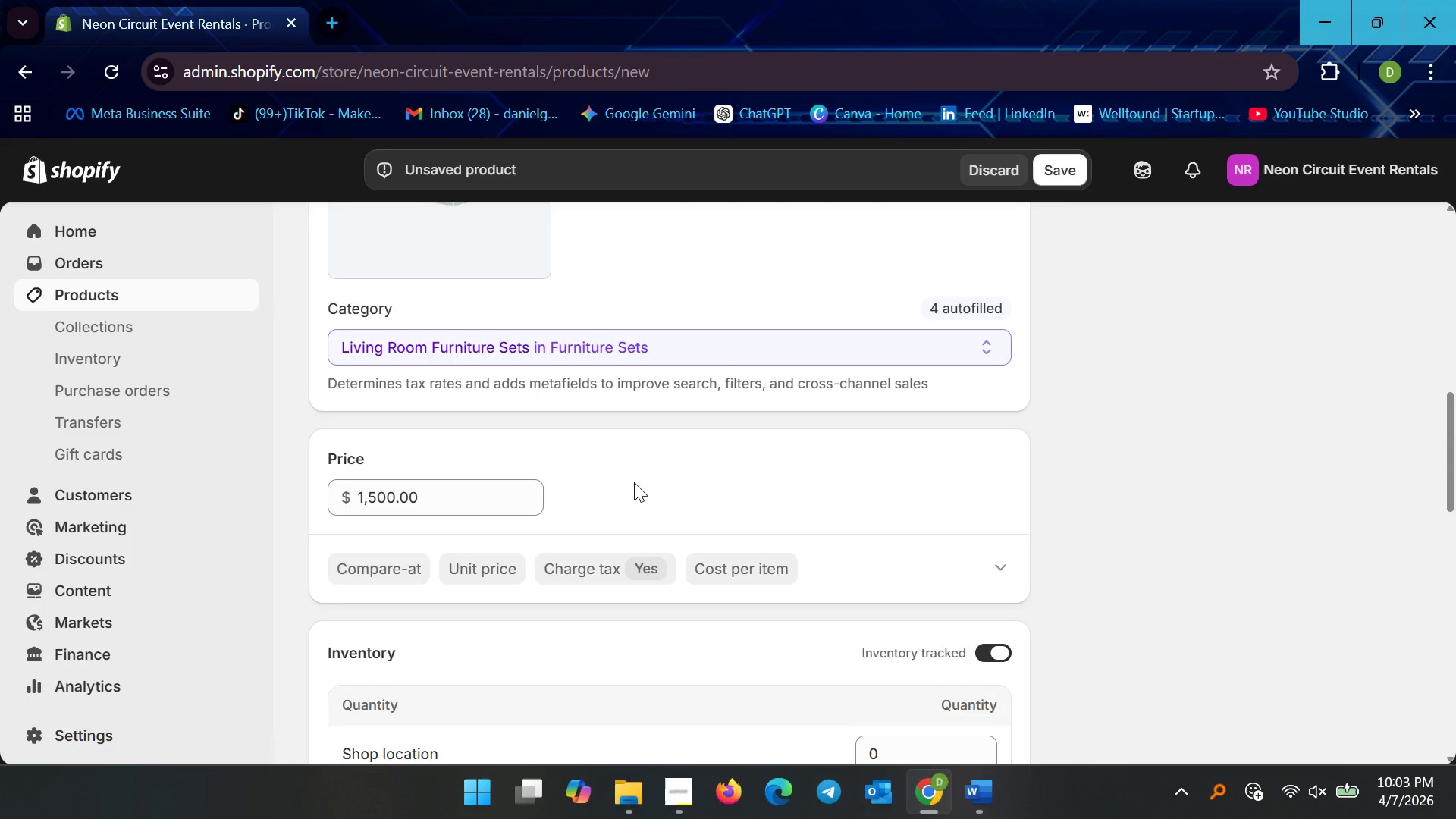 
scroll: coordinate [634, 482], scroll_direction: up, amount: 3.0
 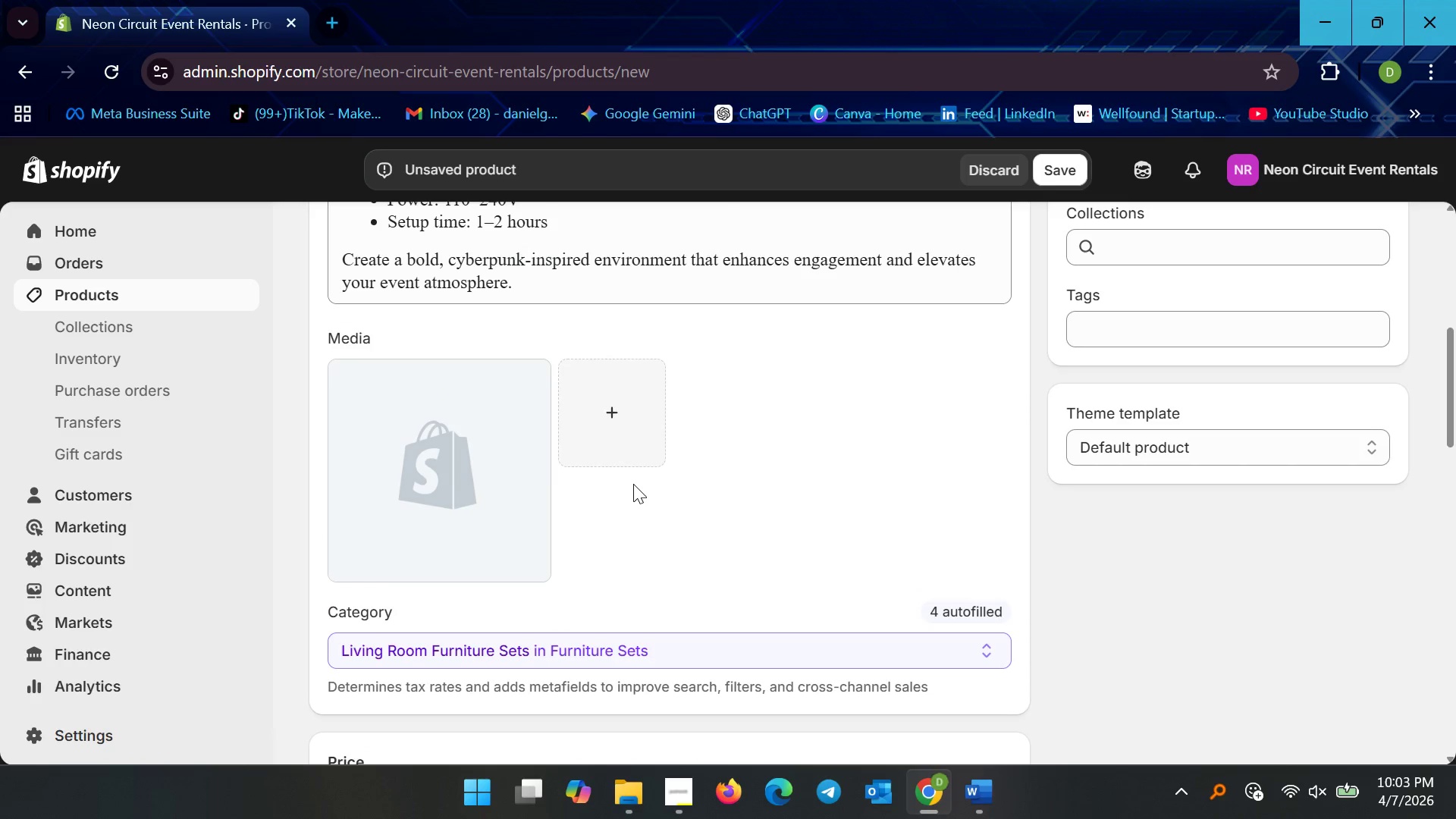 
scroll: coordinate [630, 507], scroll_direction: down, amount: 13.0
 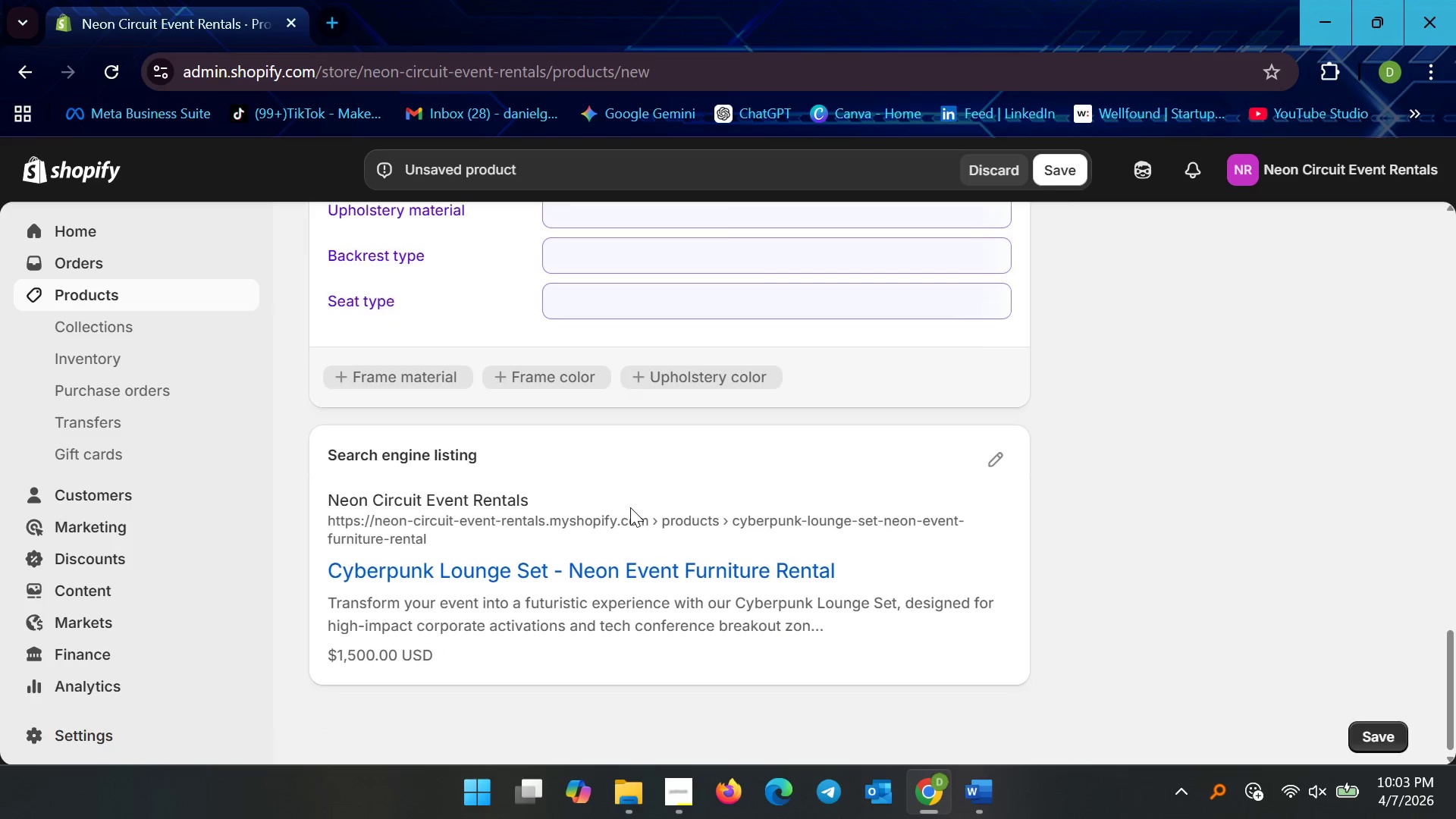 
scroll: coordinate [630, 509], scroll_direction: up, amount: 7.0
 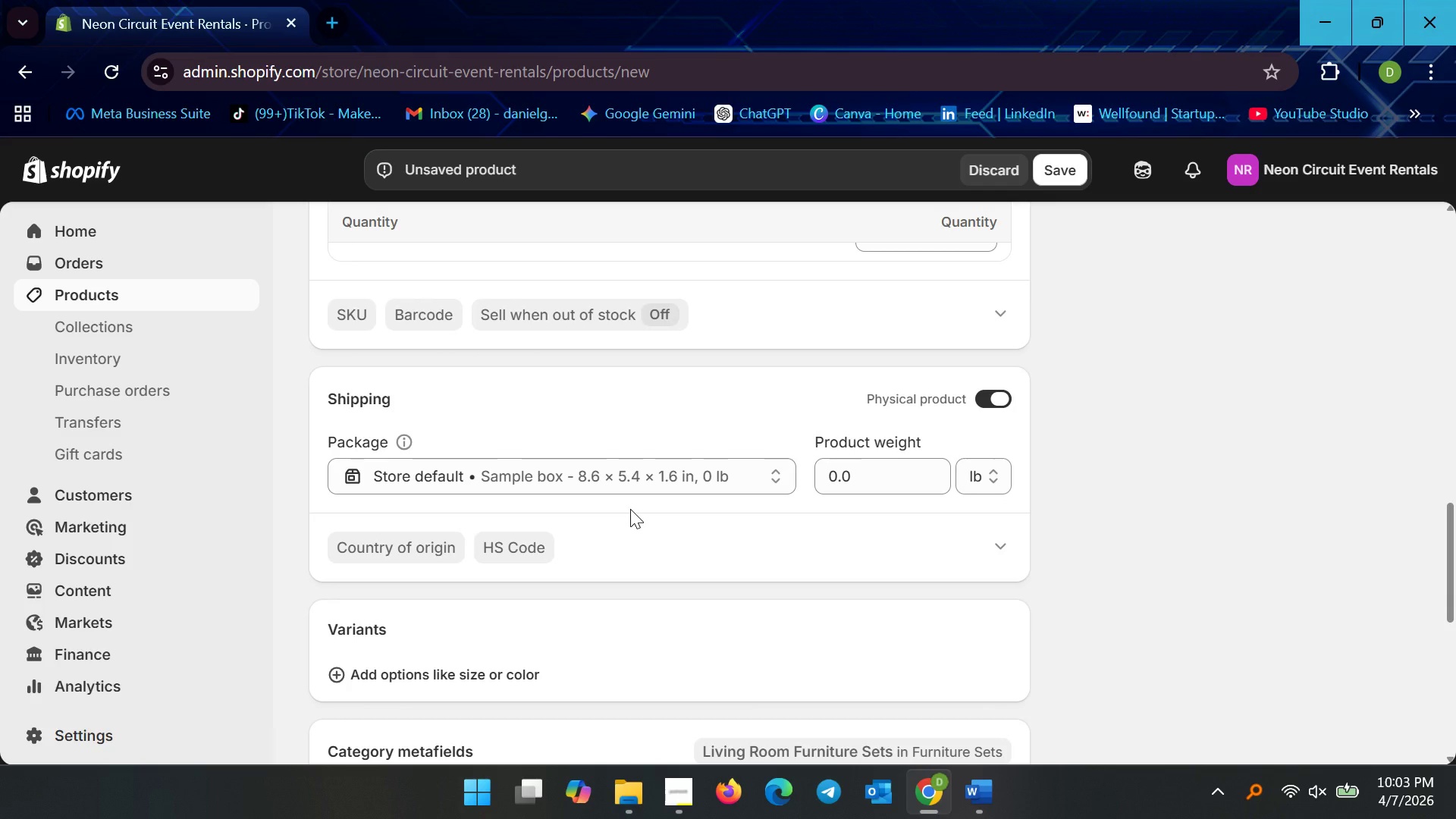 
scroll: coordinate [630, 509], scroll_direction: down, amount: 2.0
 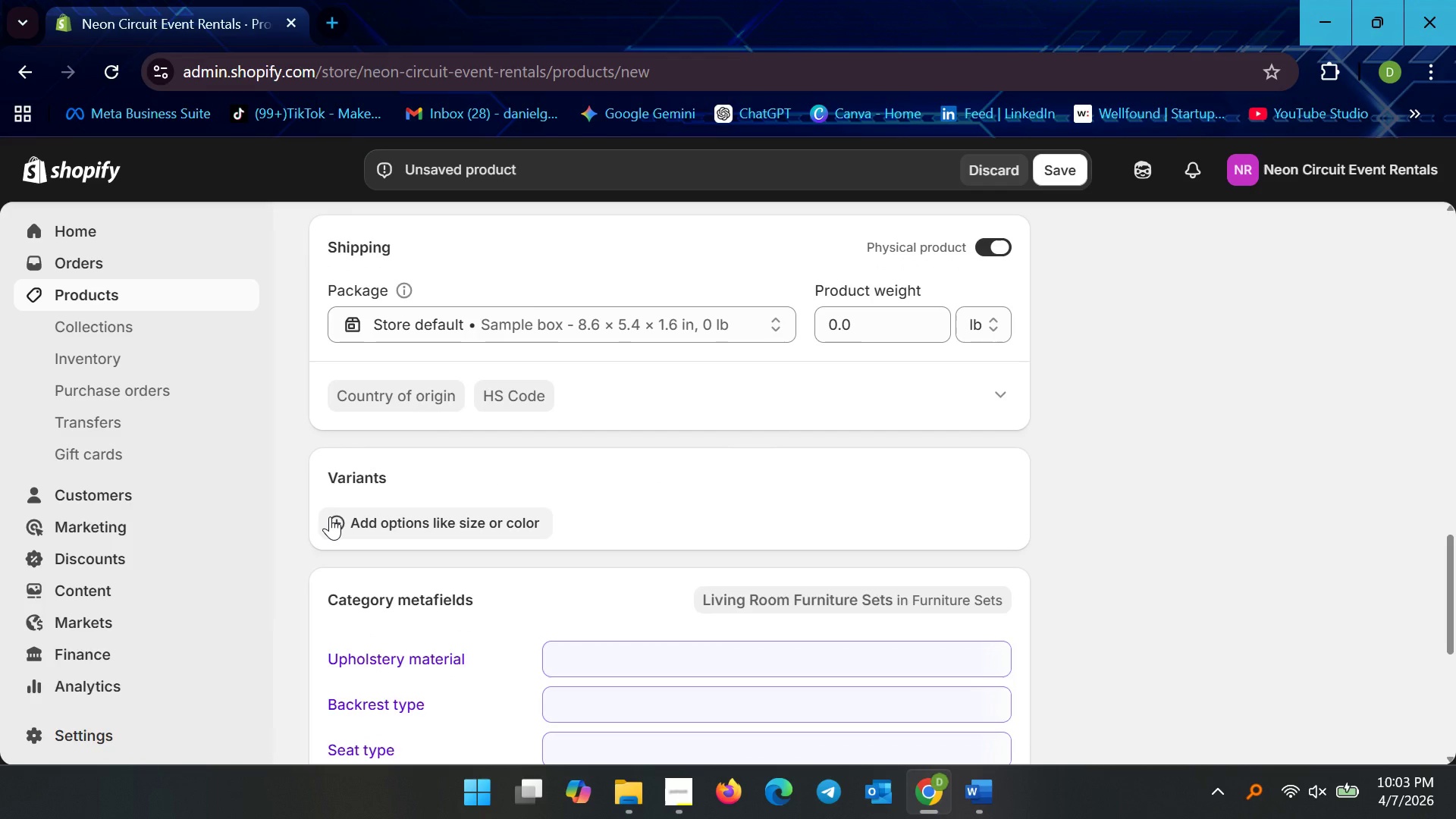 
left_click([330, 516])
 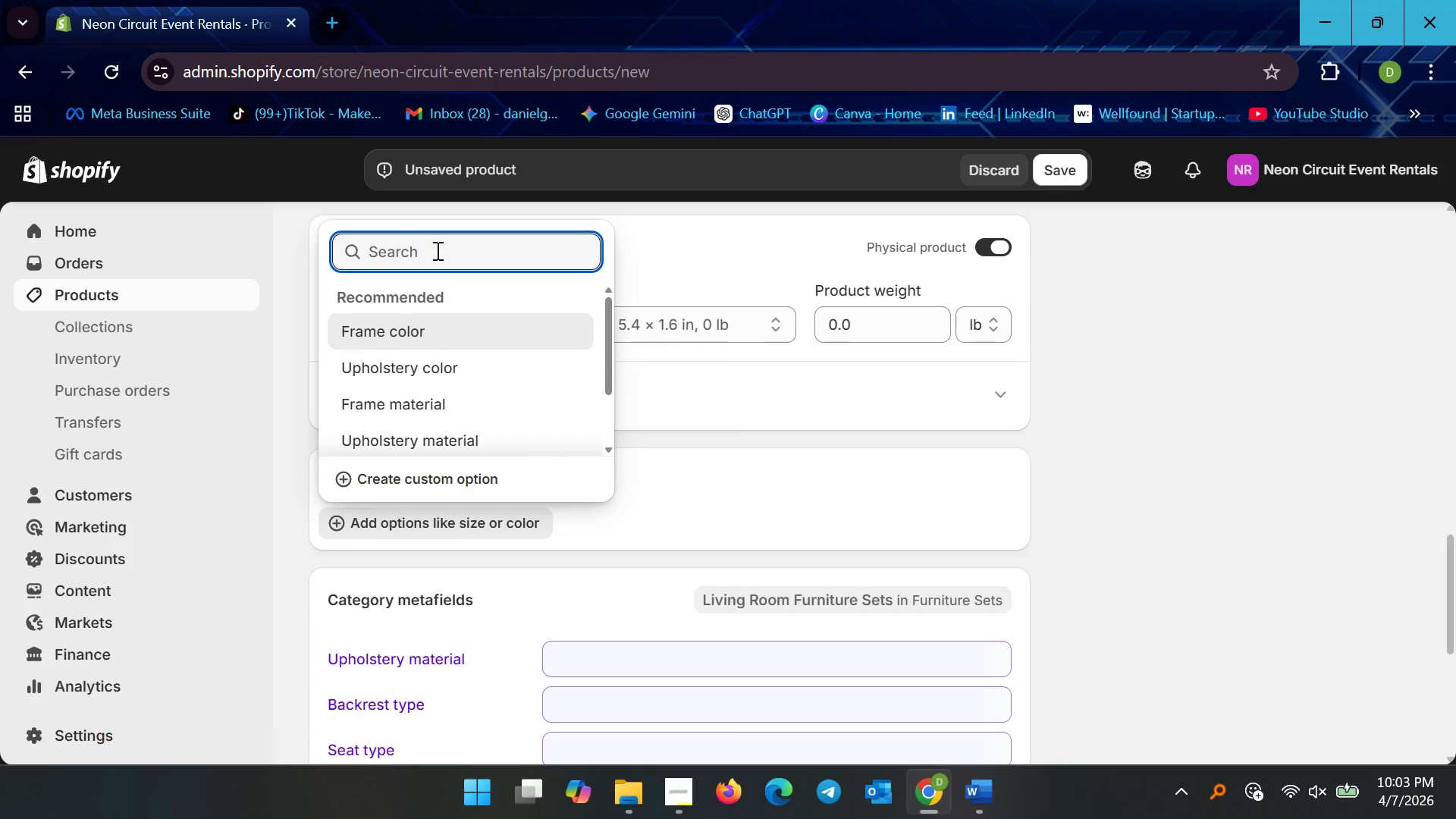 
scroll: coordinate [451, 398], scroll_direction: down, amount: 5.0
 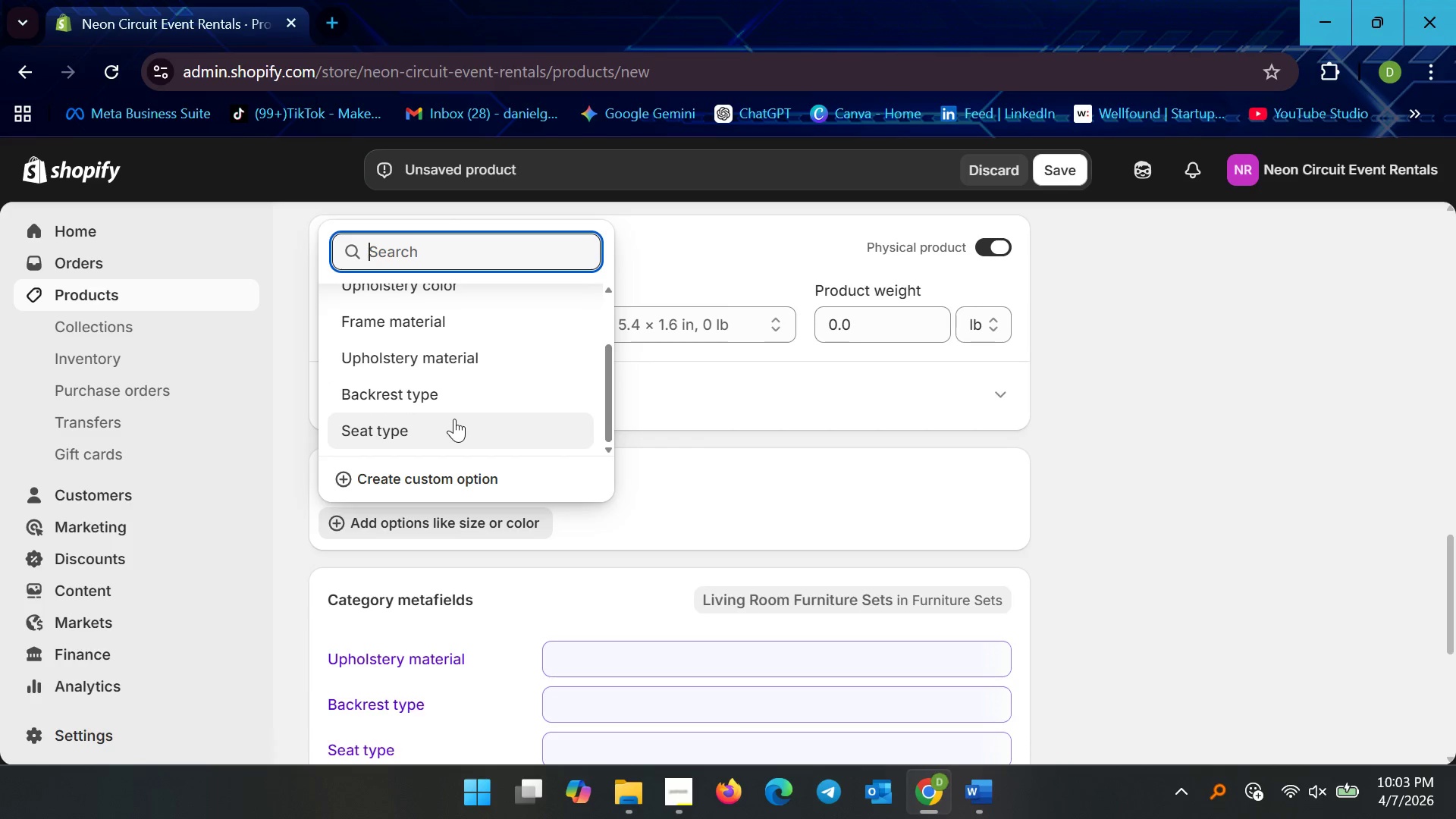 
scroll: coordinate [455, 419], scroll_direction: up, amount: 3.0
 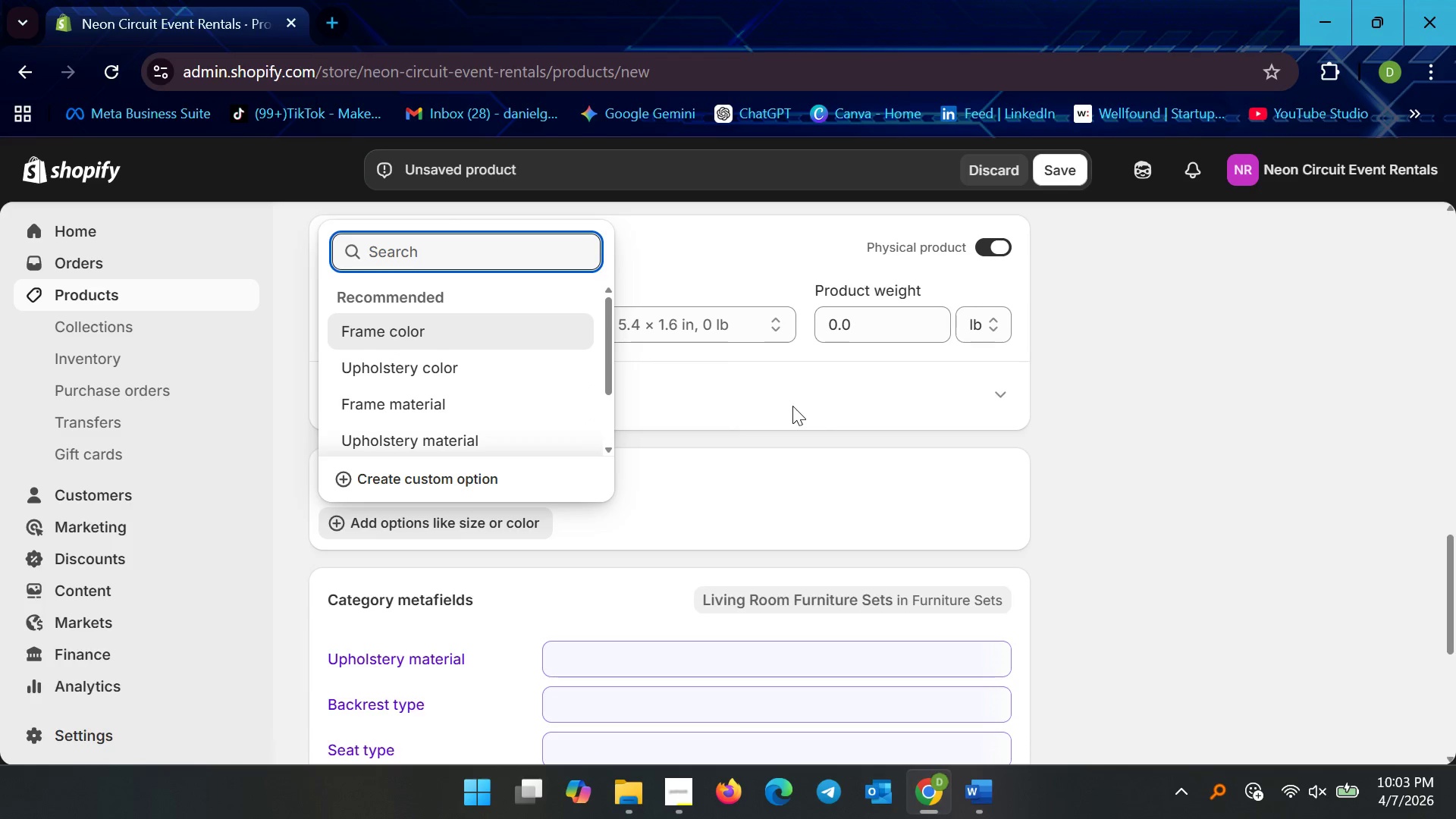 
left_click([792, 406])
 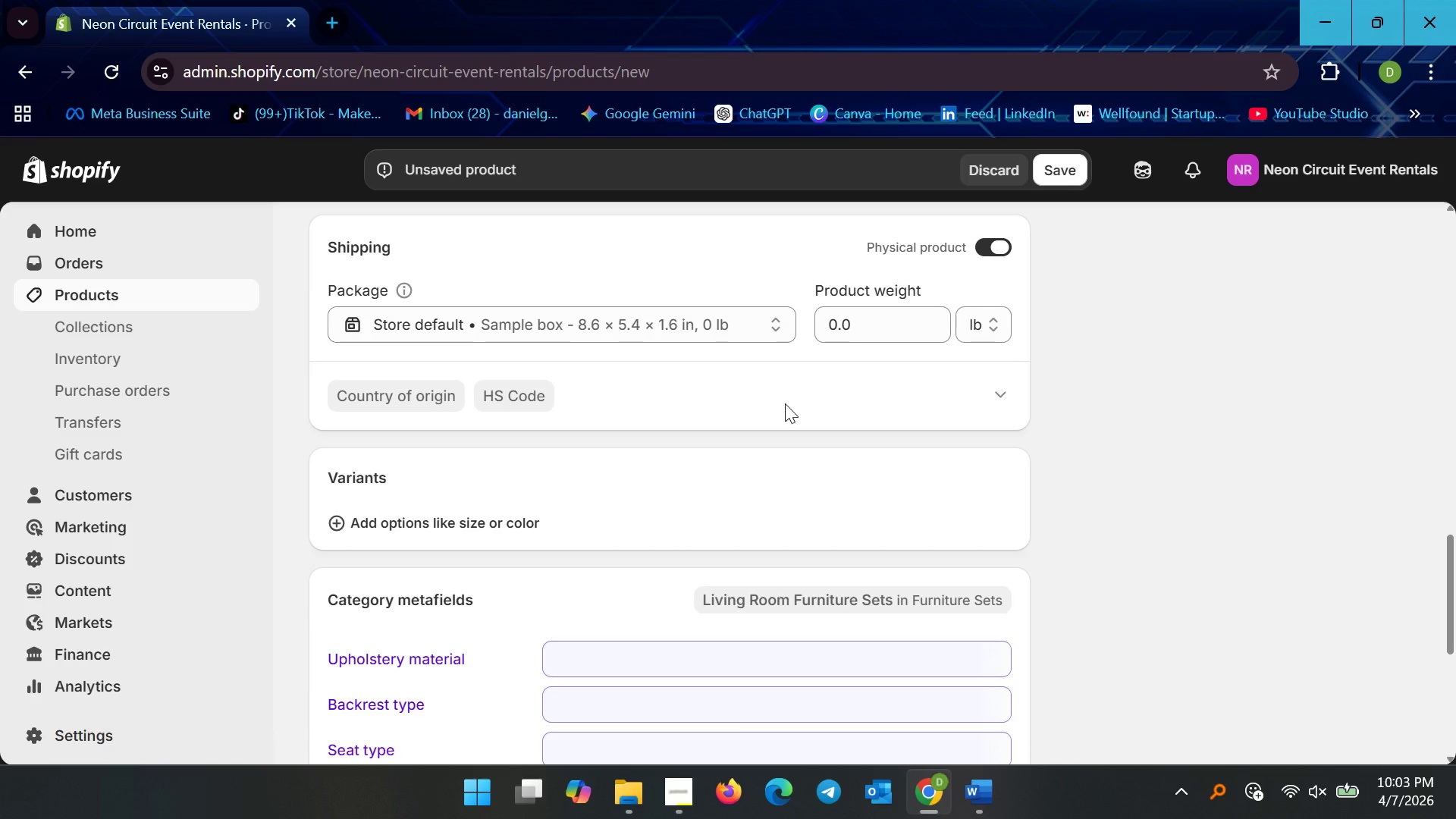 
wait(6.73)
 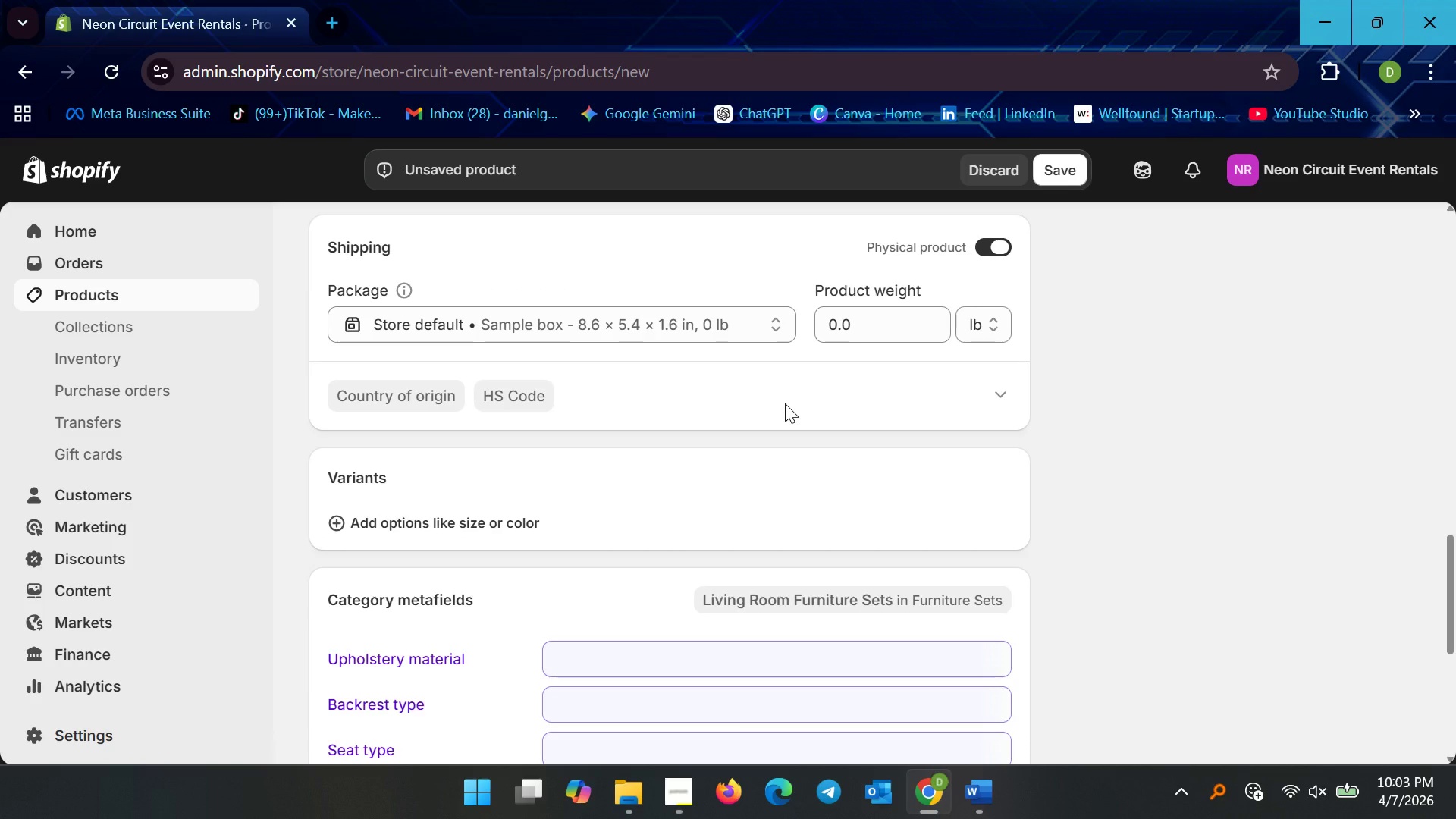 
scroll: coordinate [453, 438], scroll_direction: up, amount: 10.0
 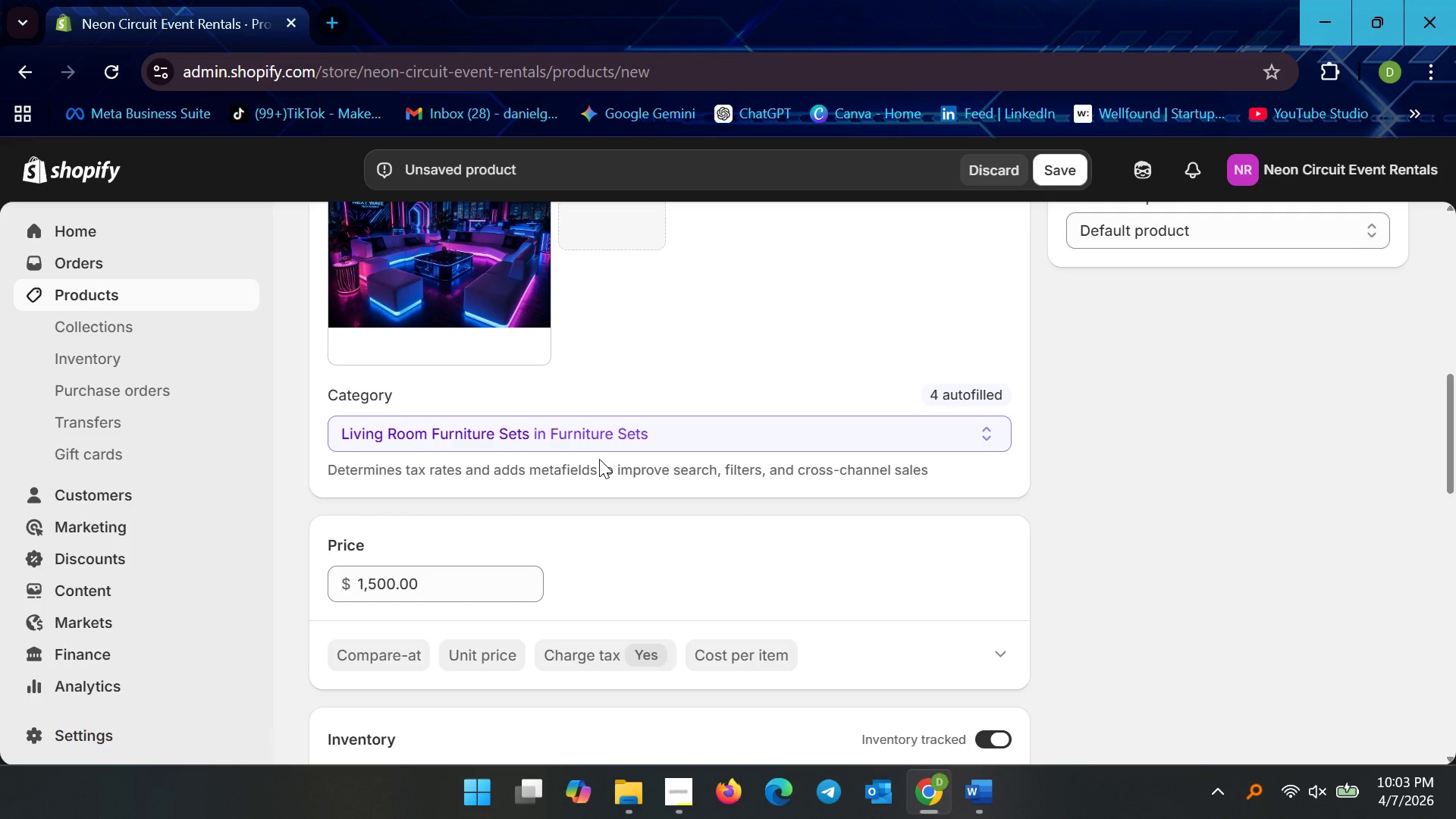 
wait(14.5)
 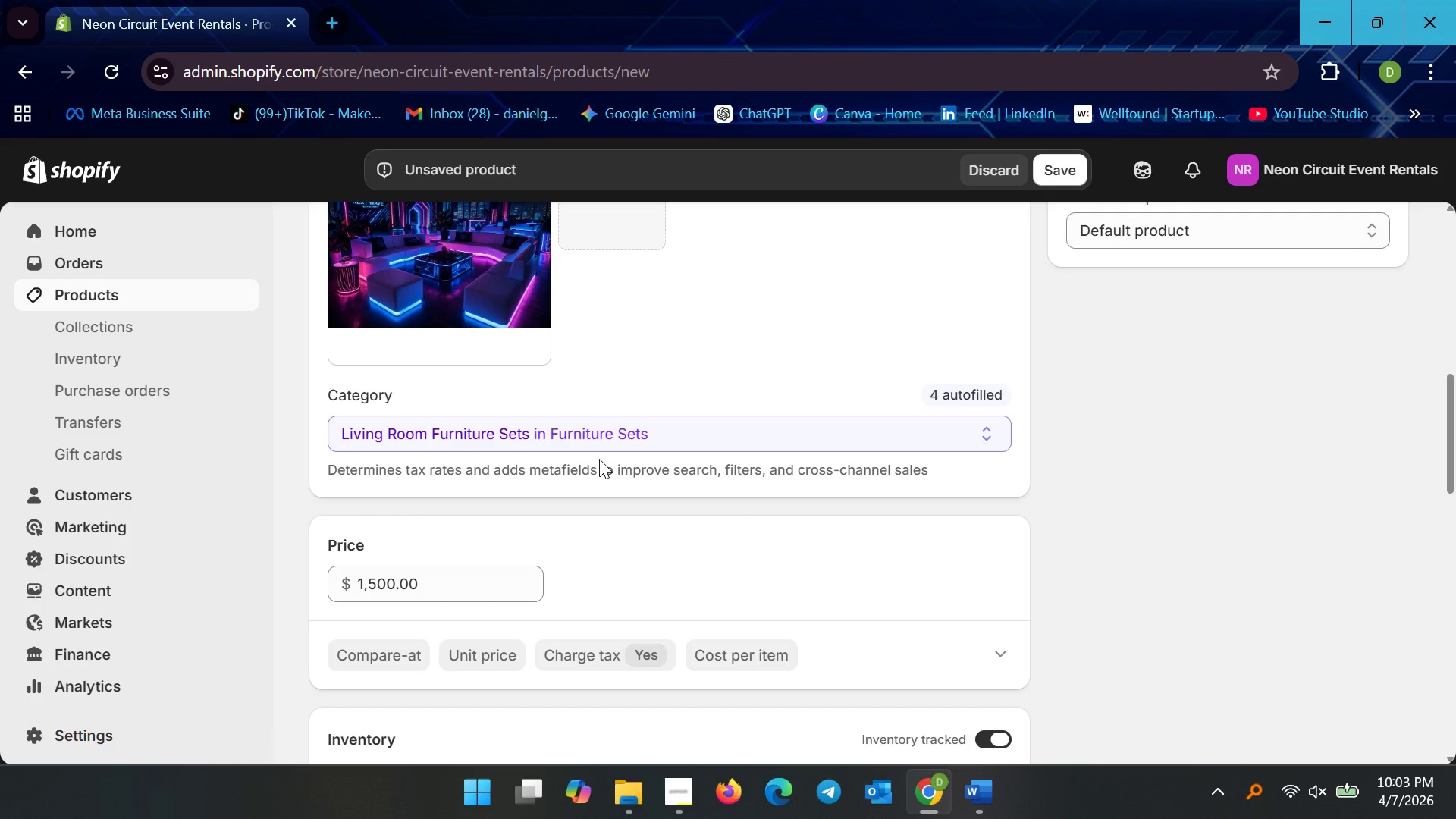 
left_click([584, 440])
 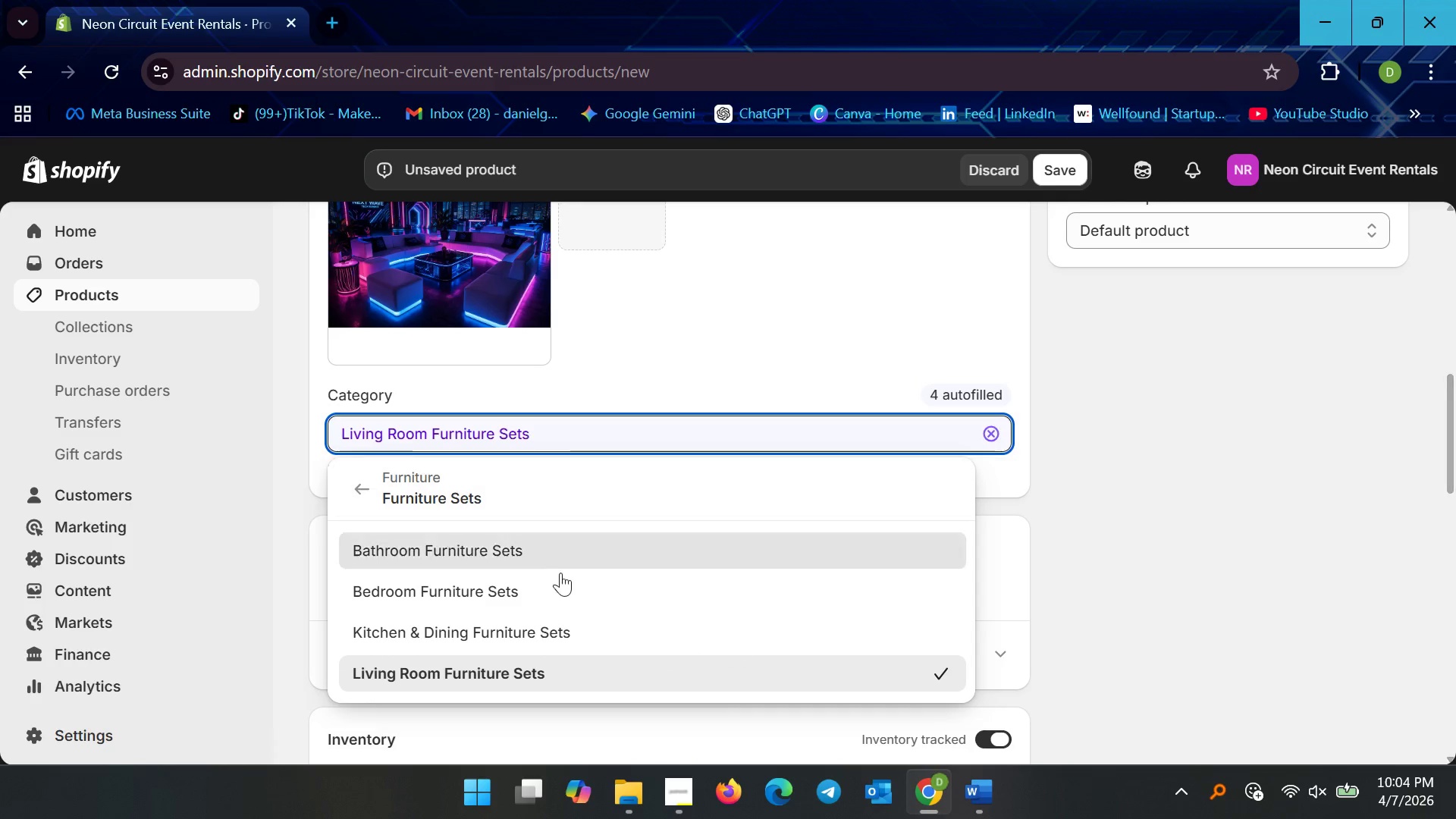 
scroll: coordinate [558, 580], scroll_direction: down, amount: 2.0
 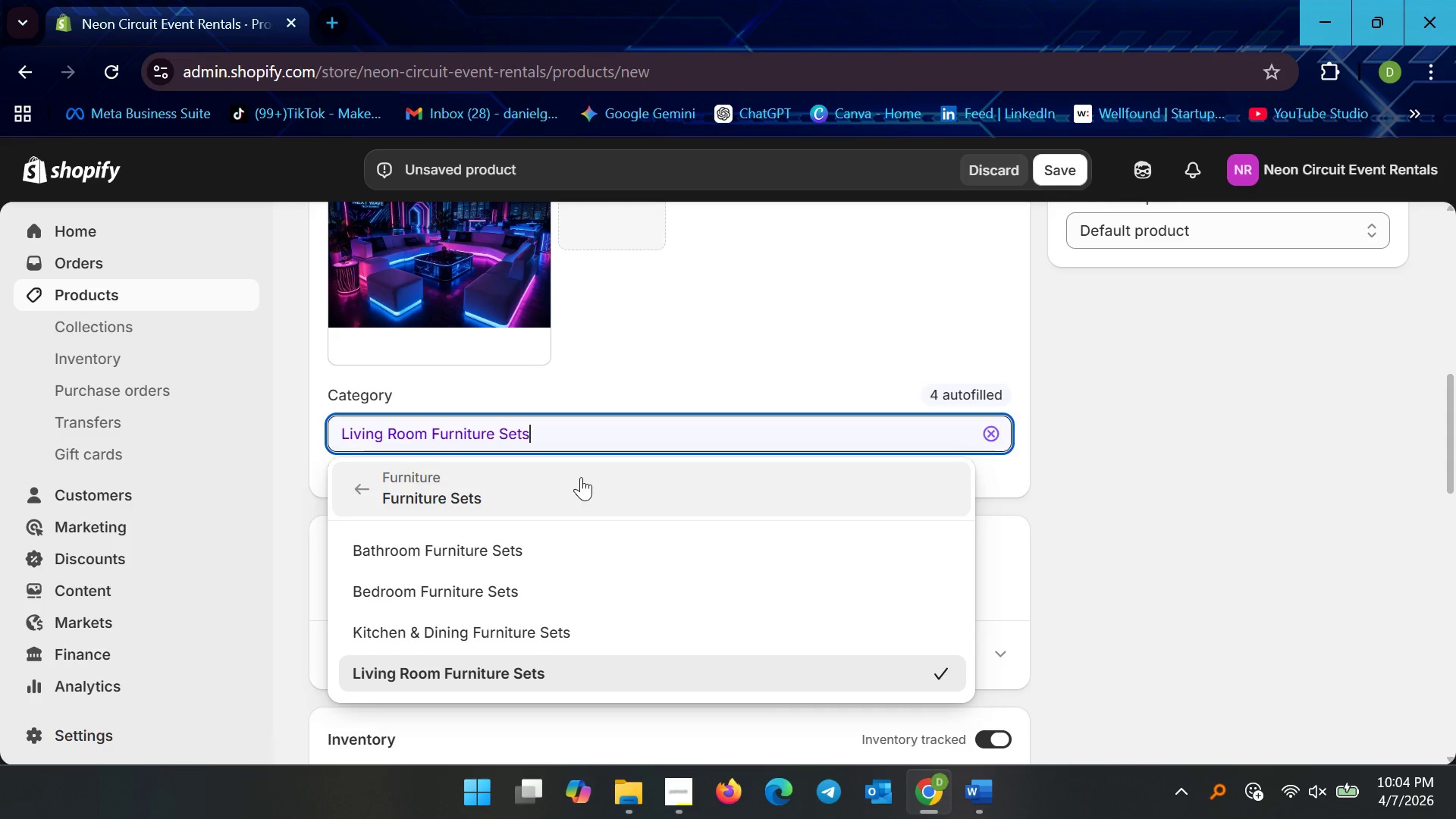 
left_click([580, 476])
 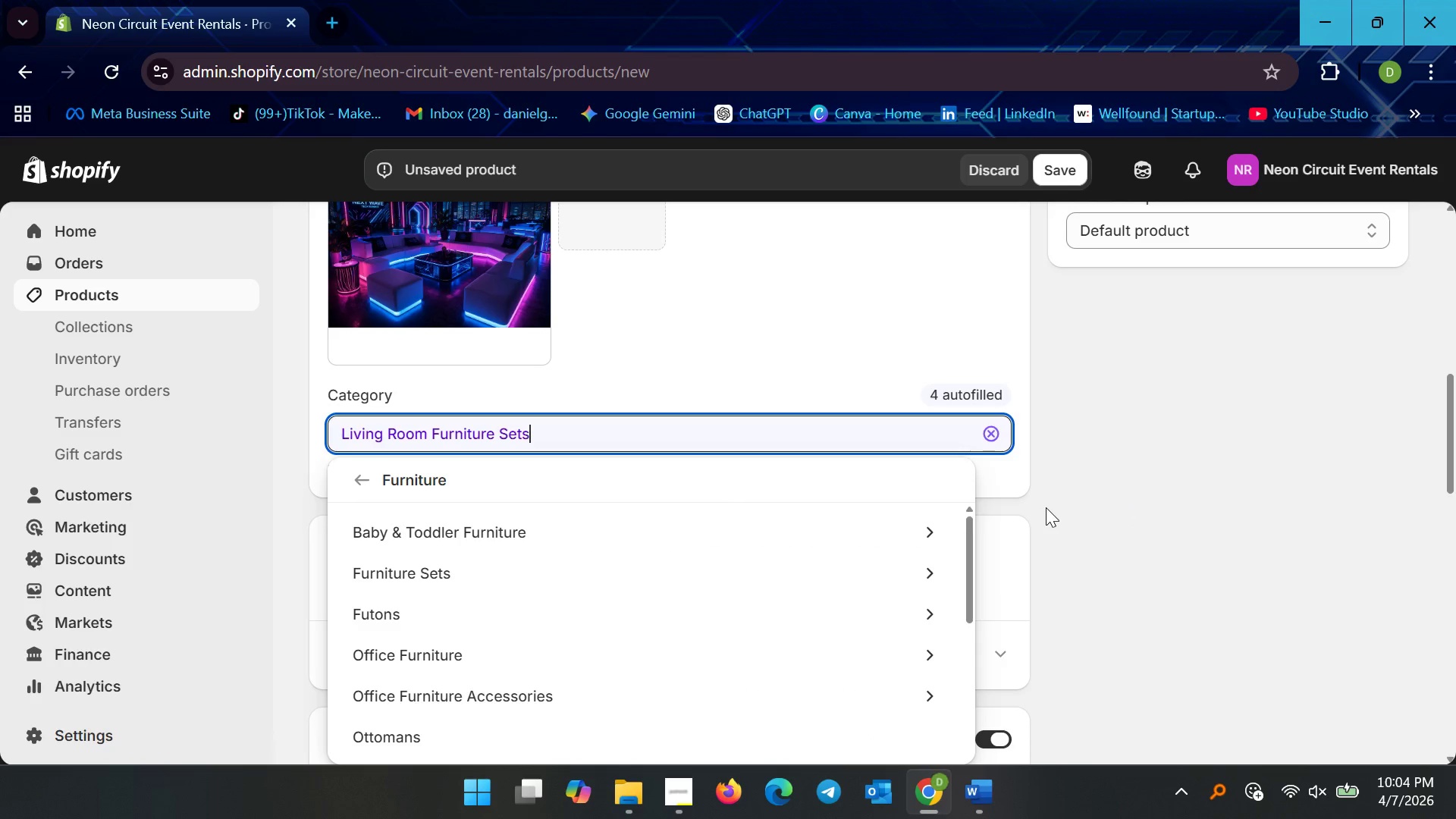 
wait(6.14)
 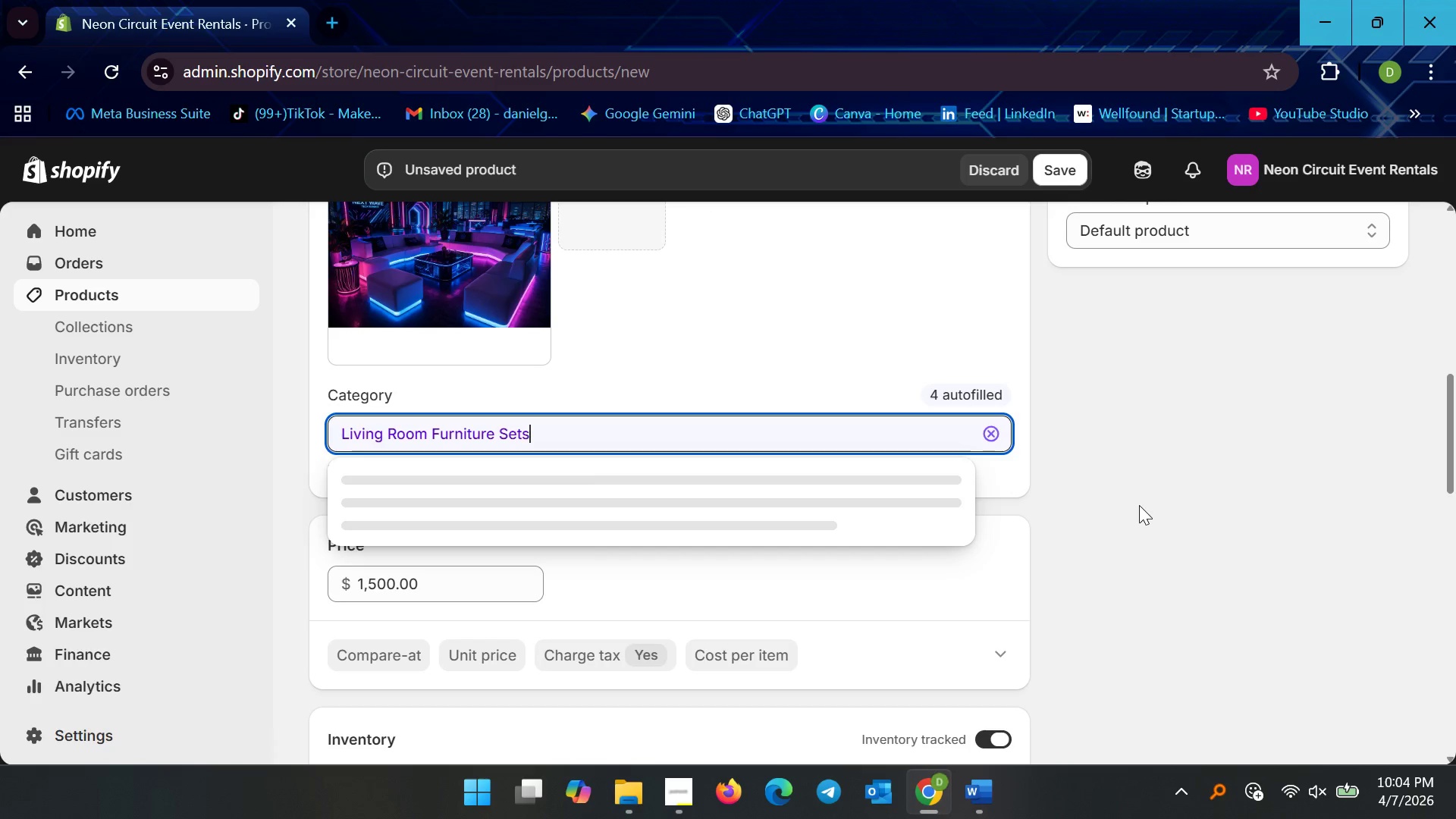 
left_click([1046, 507])
 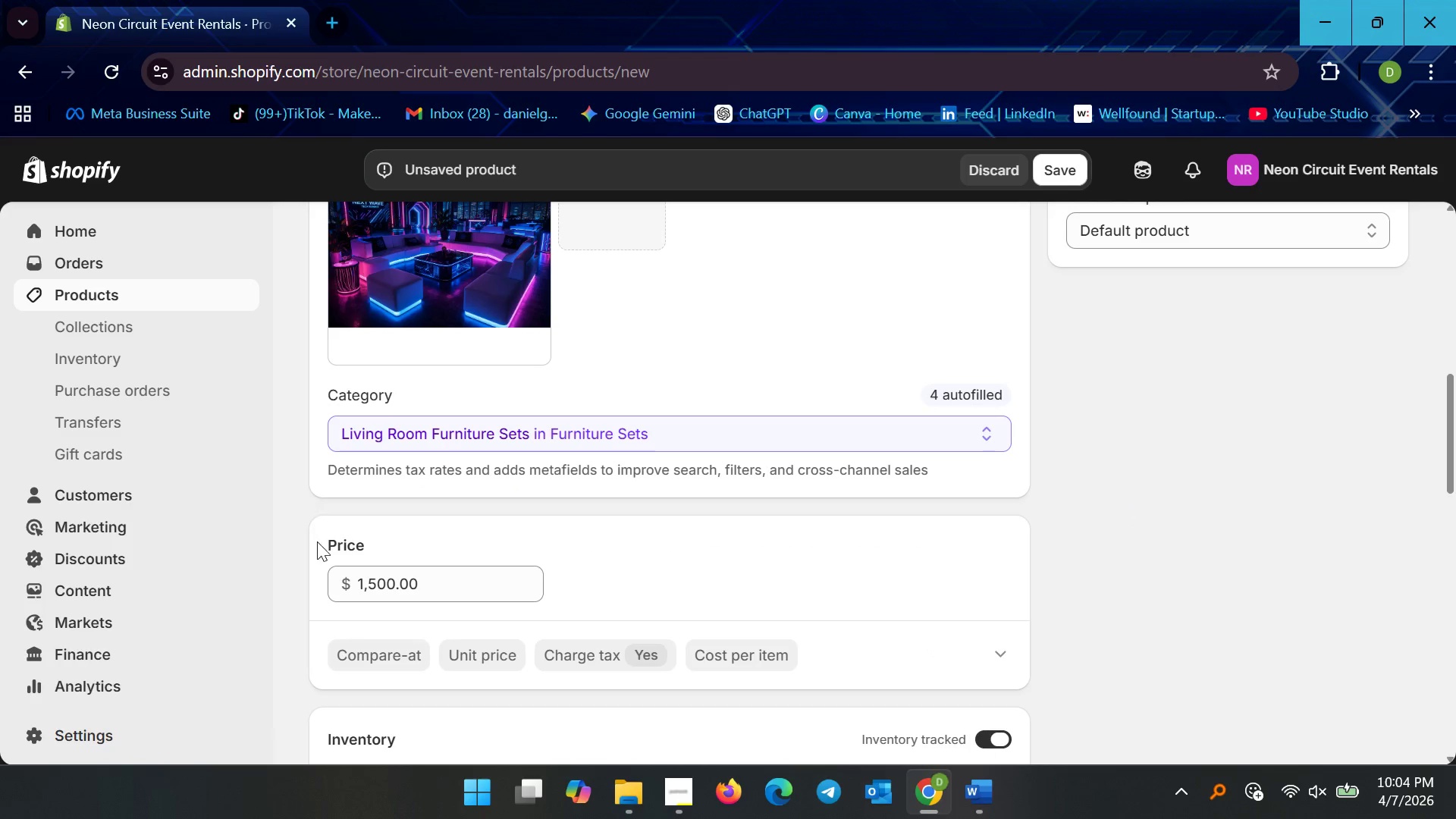 
scroll: coordinate [382, 620], scroll_direction: down, amount: 9.0
 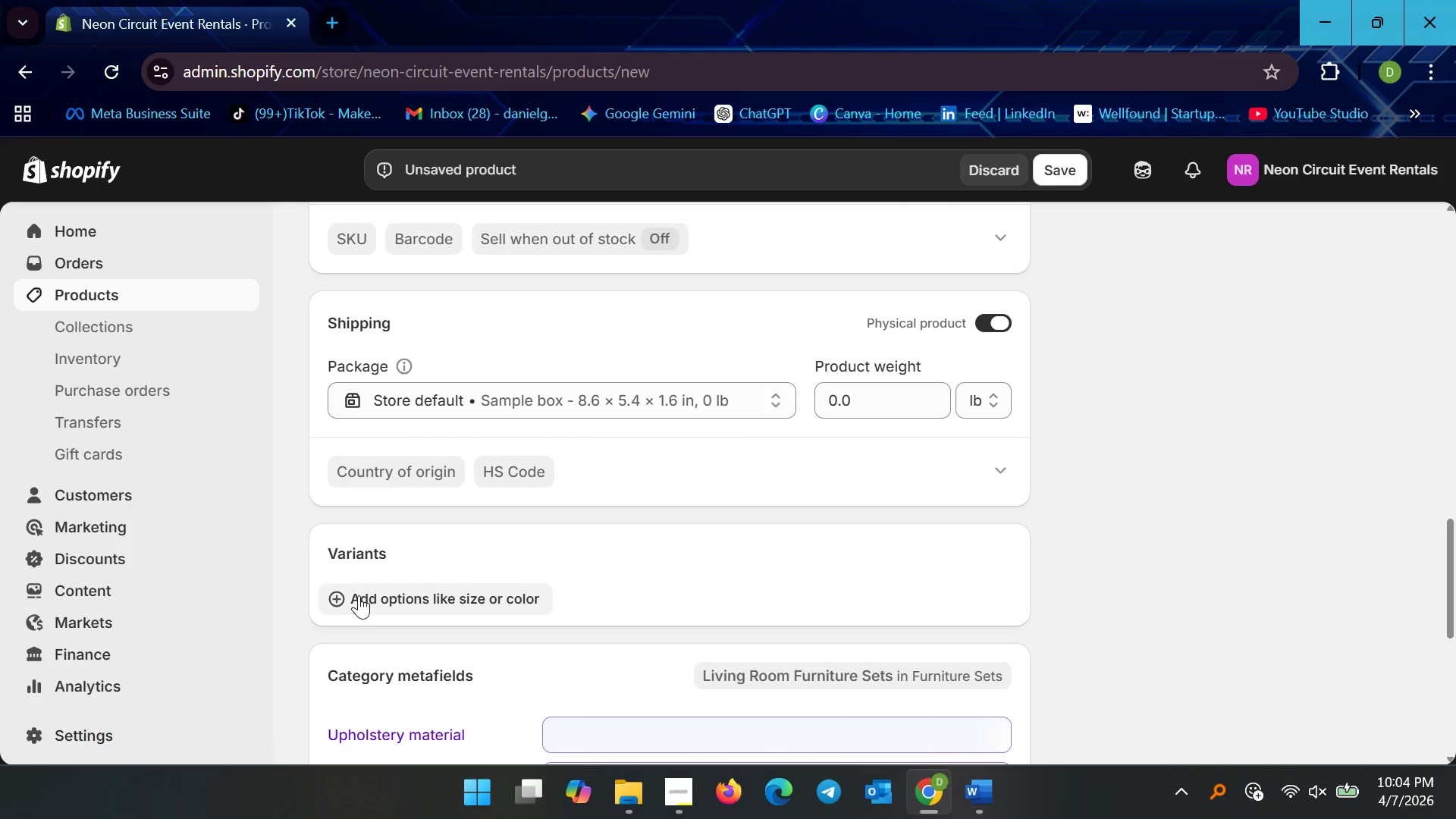 
left_click([356, 597])
 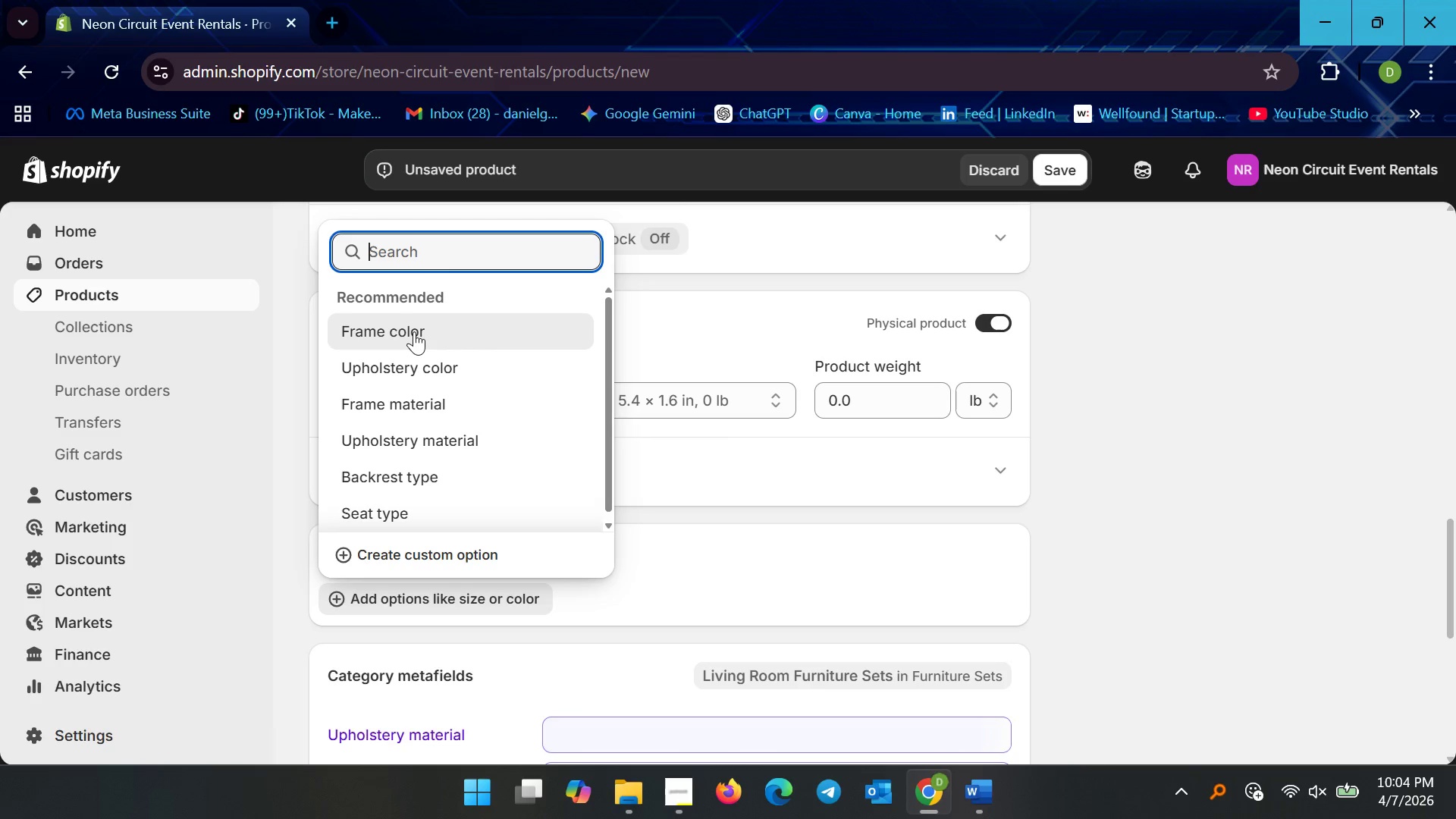 
left_click([414, 330])
 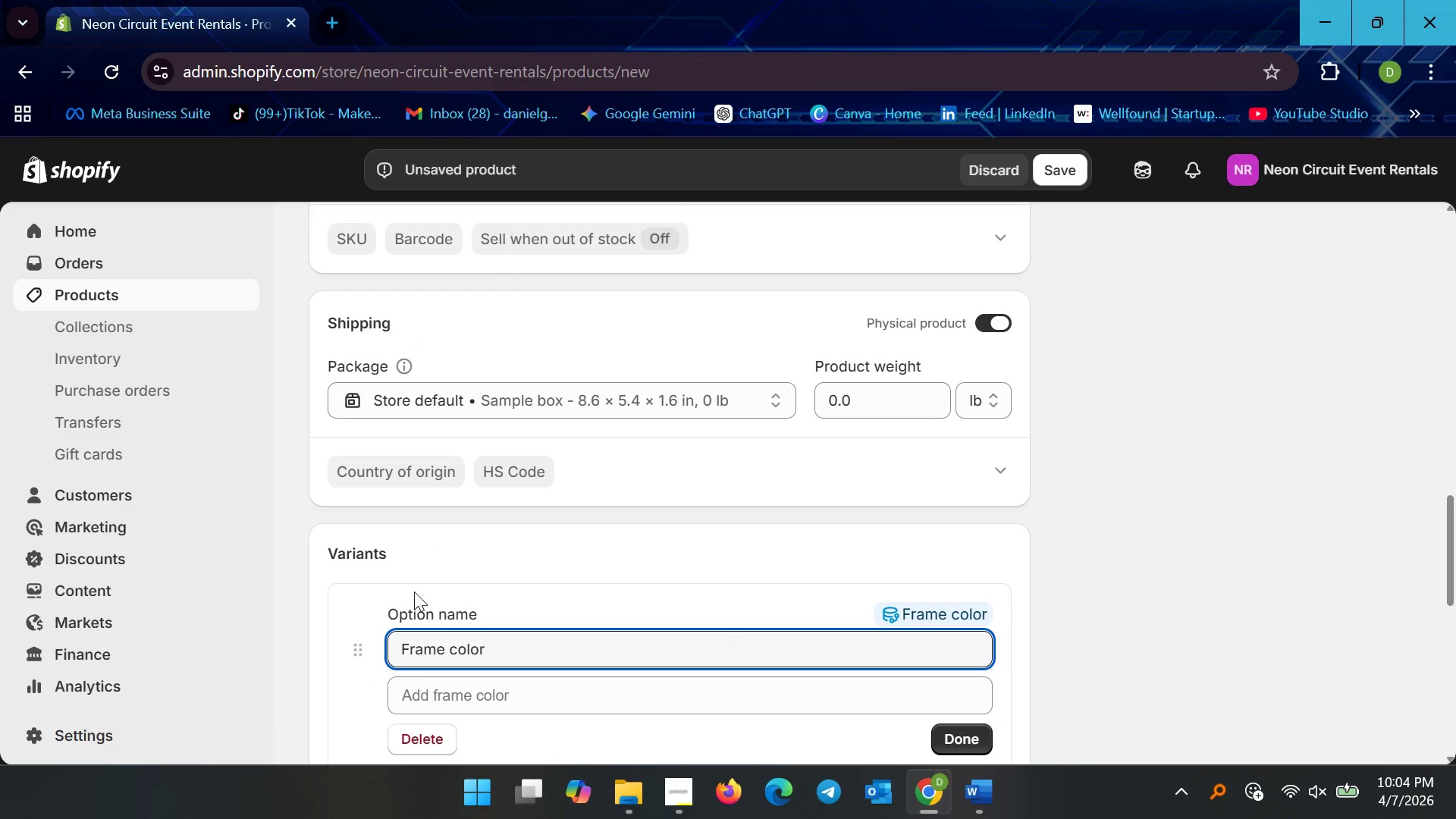 
scroll: coordinate [435, 571], scroll_direction: down, amount: 5.0
 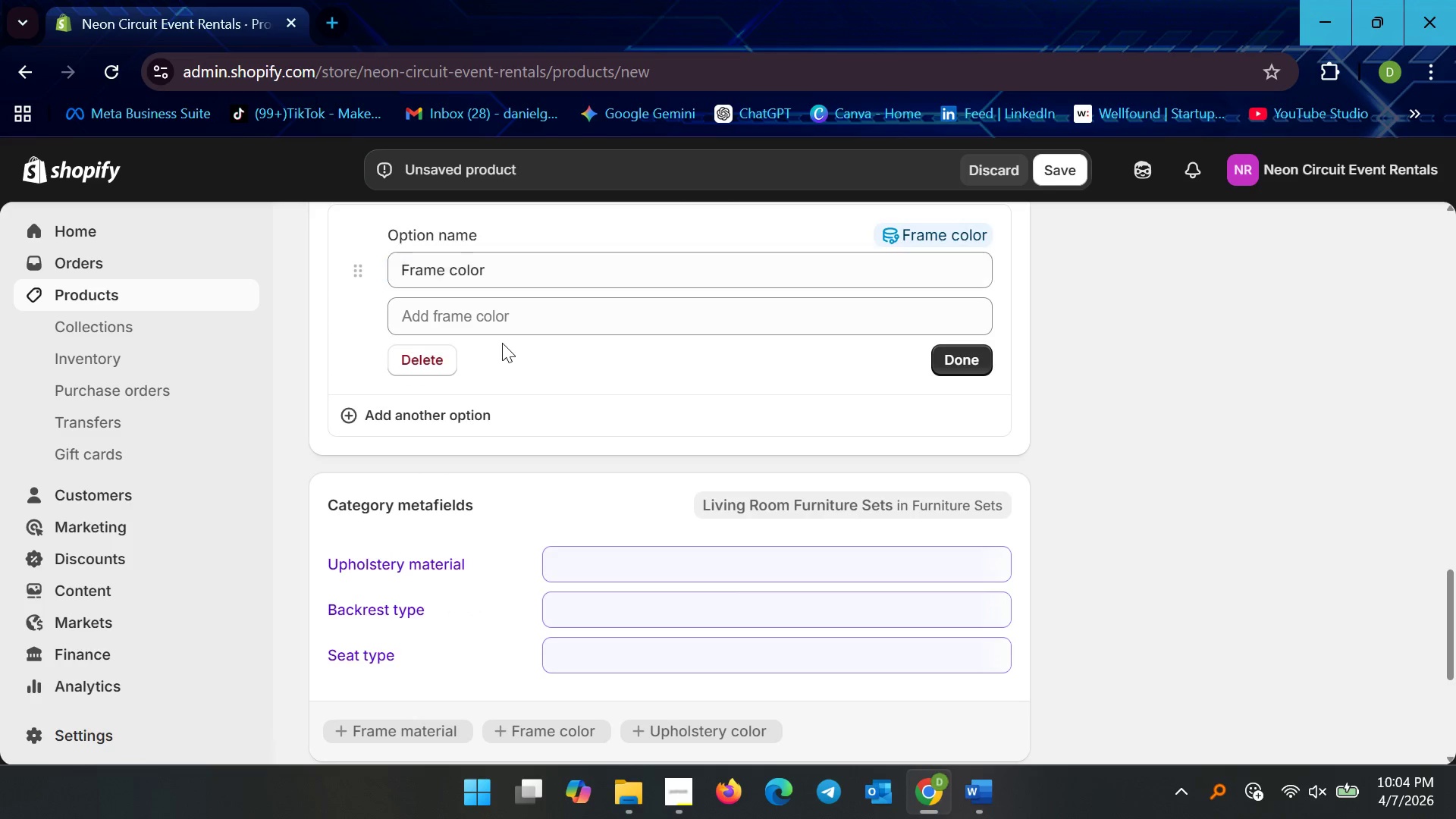 
double_click([526, 320])
 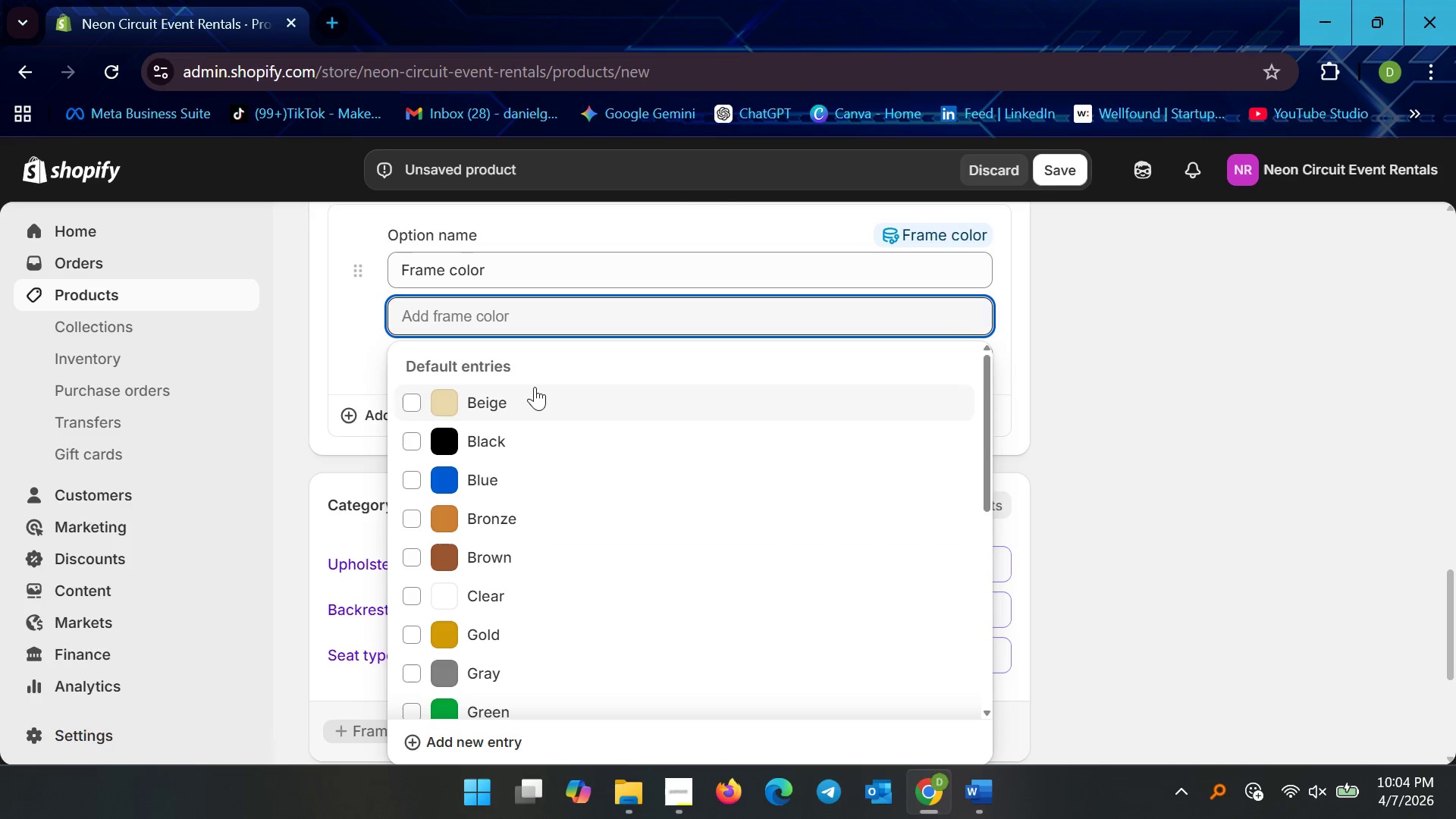 
left_click([469, 470])
 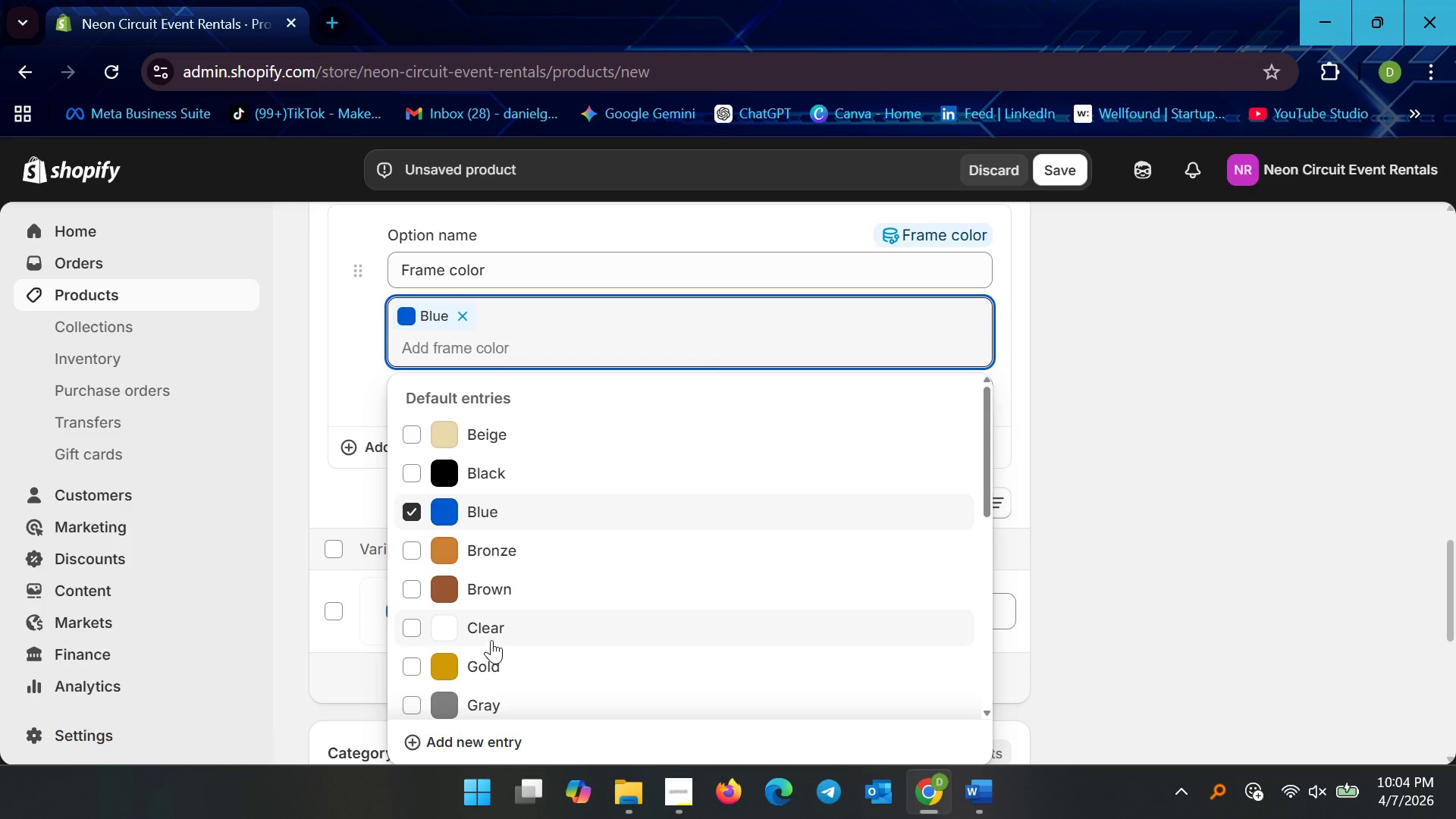 
scroll: coordinate [492, 626], scroll_direction: down, amount: 4.0
 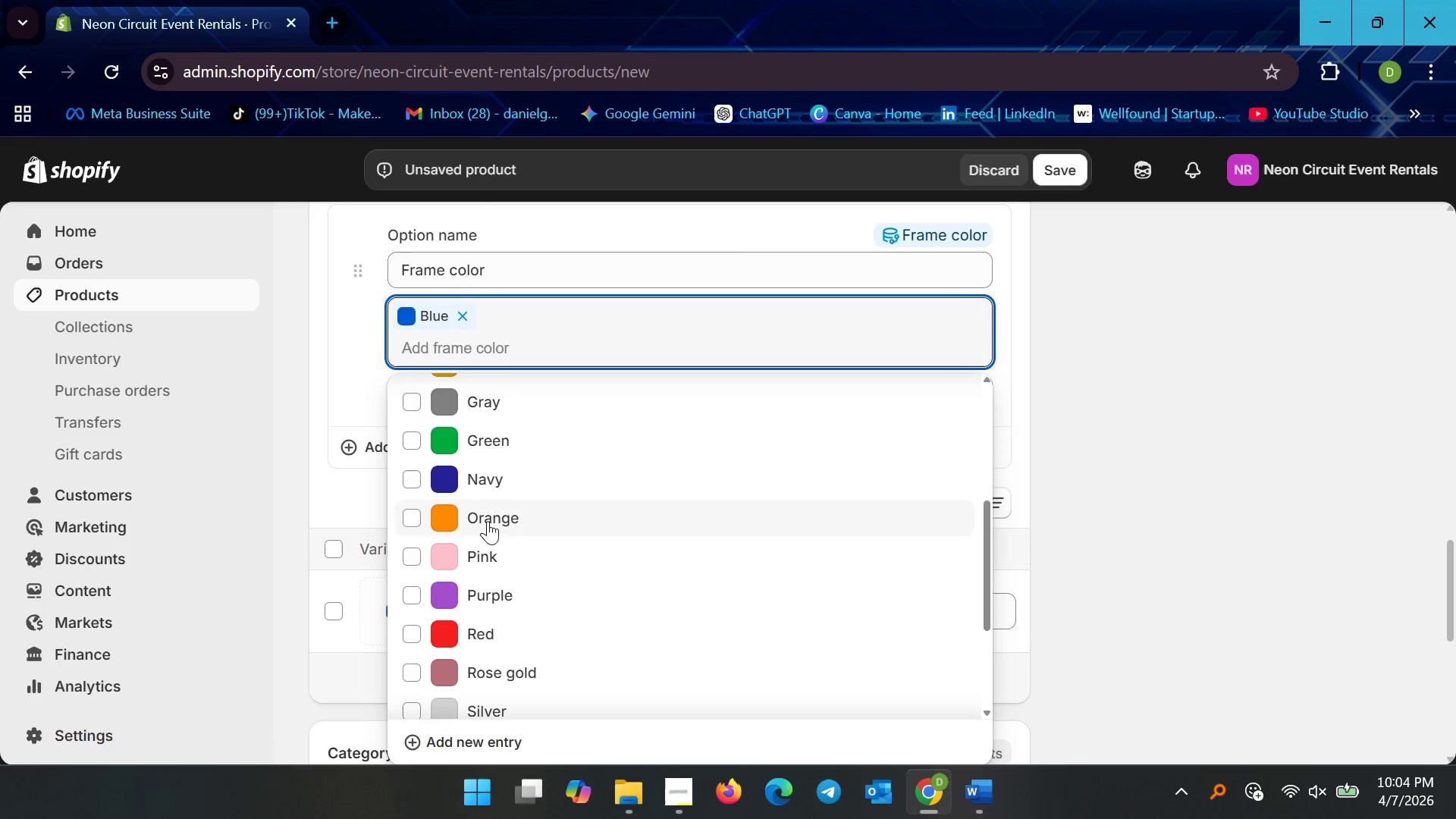 
left_click([478, 554])
 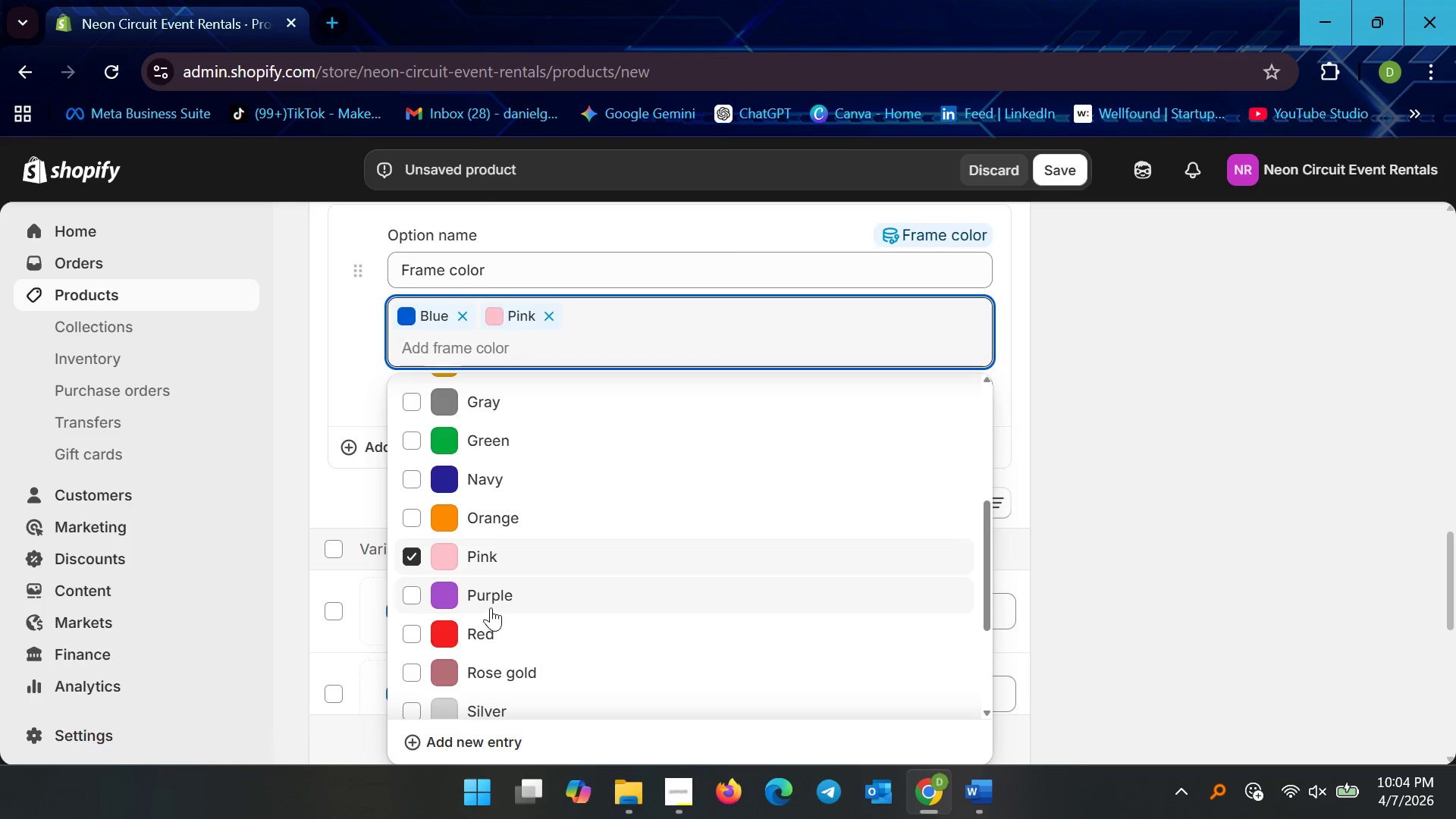 
left_click([491, 601])
 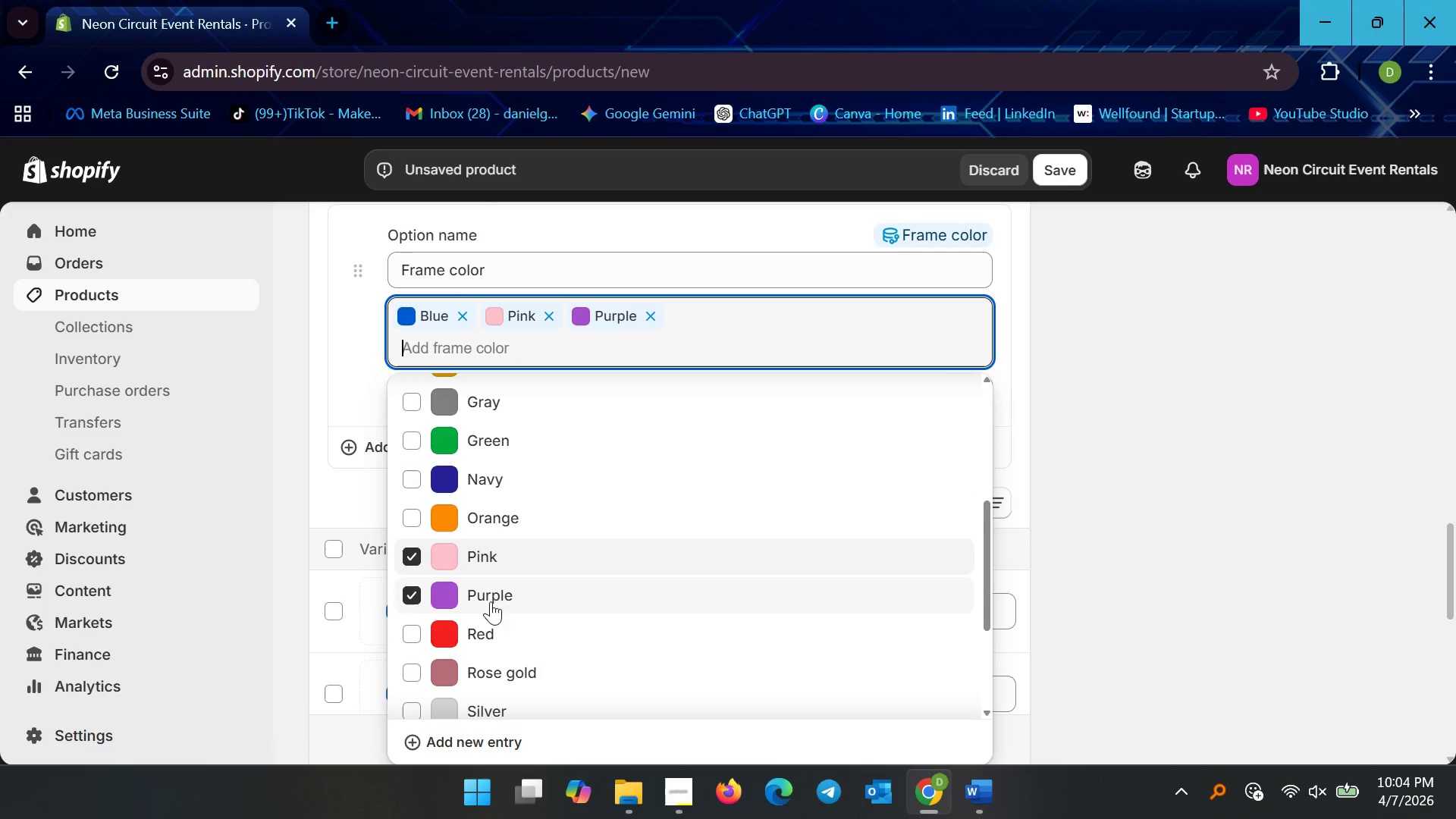 
scroll: coordinate [576, 563], scroll_direction: down, amount: 12.0
 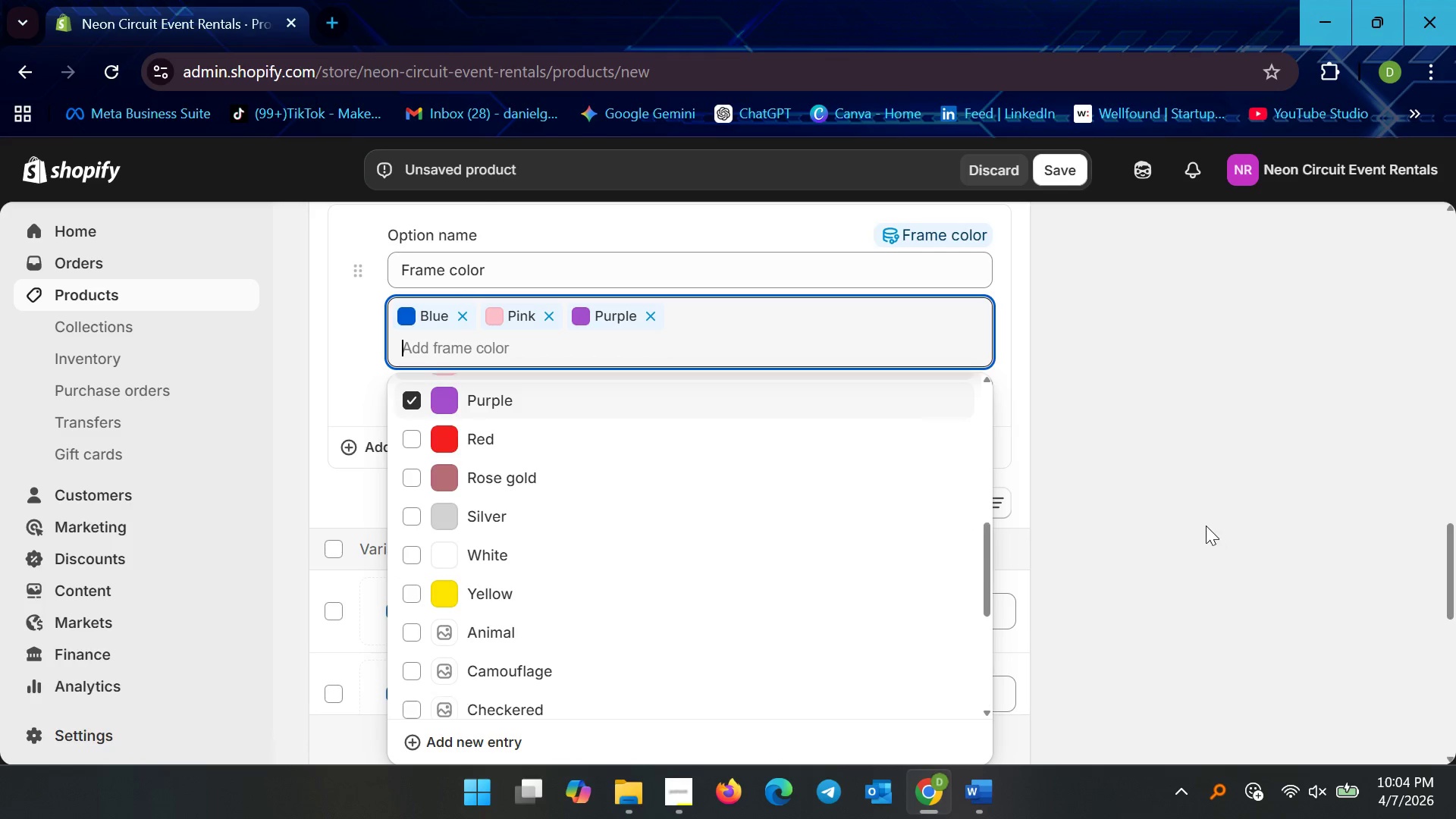 
left_click([1156, 523])
 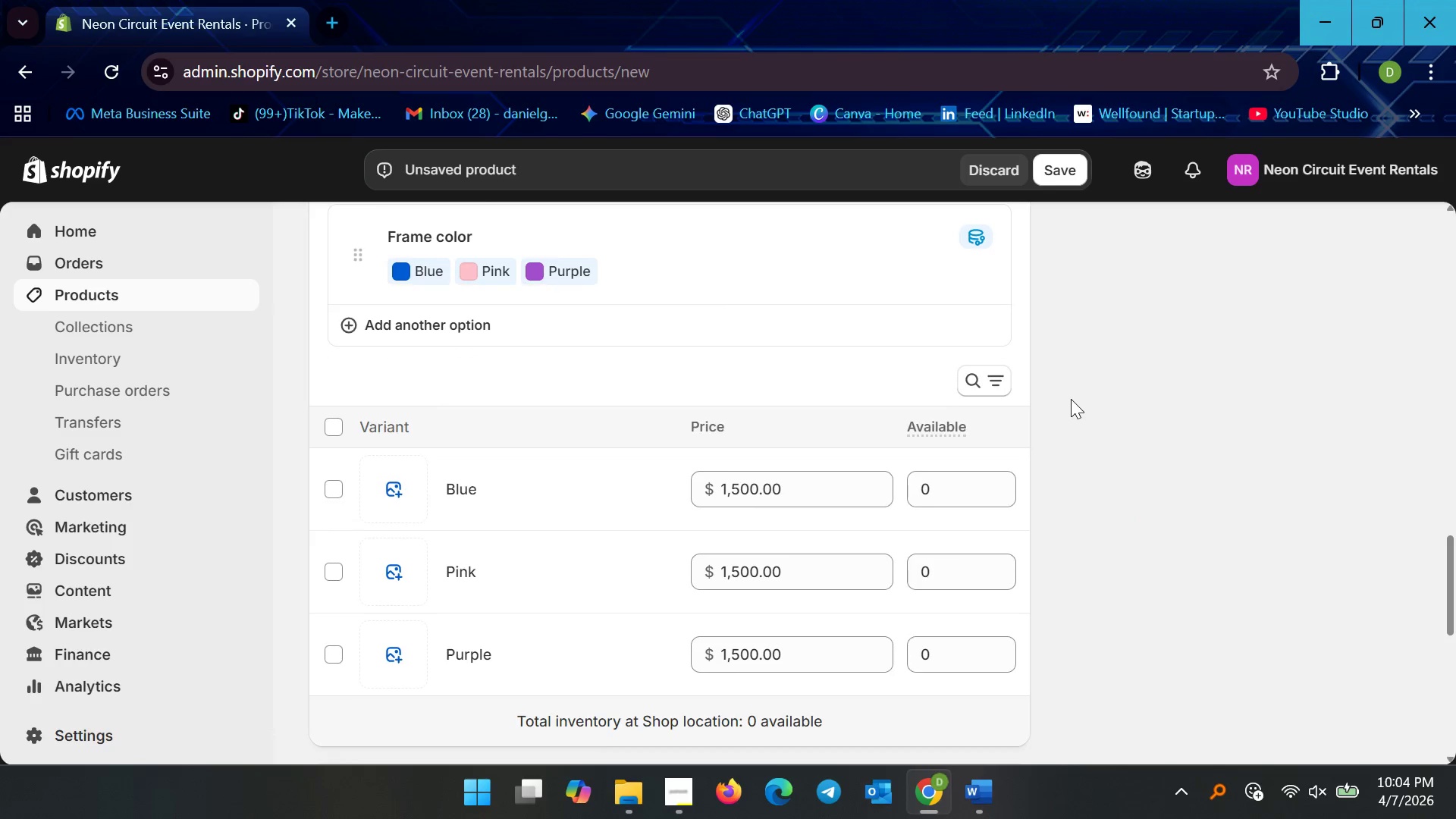 
scroll: coordinate [1033, 465], scroll_direction: up, amount: 2.0
 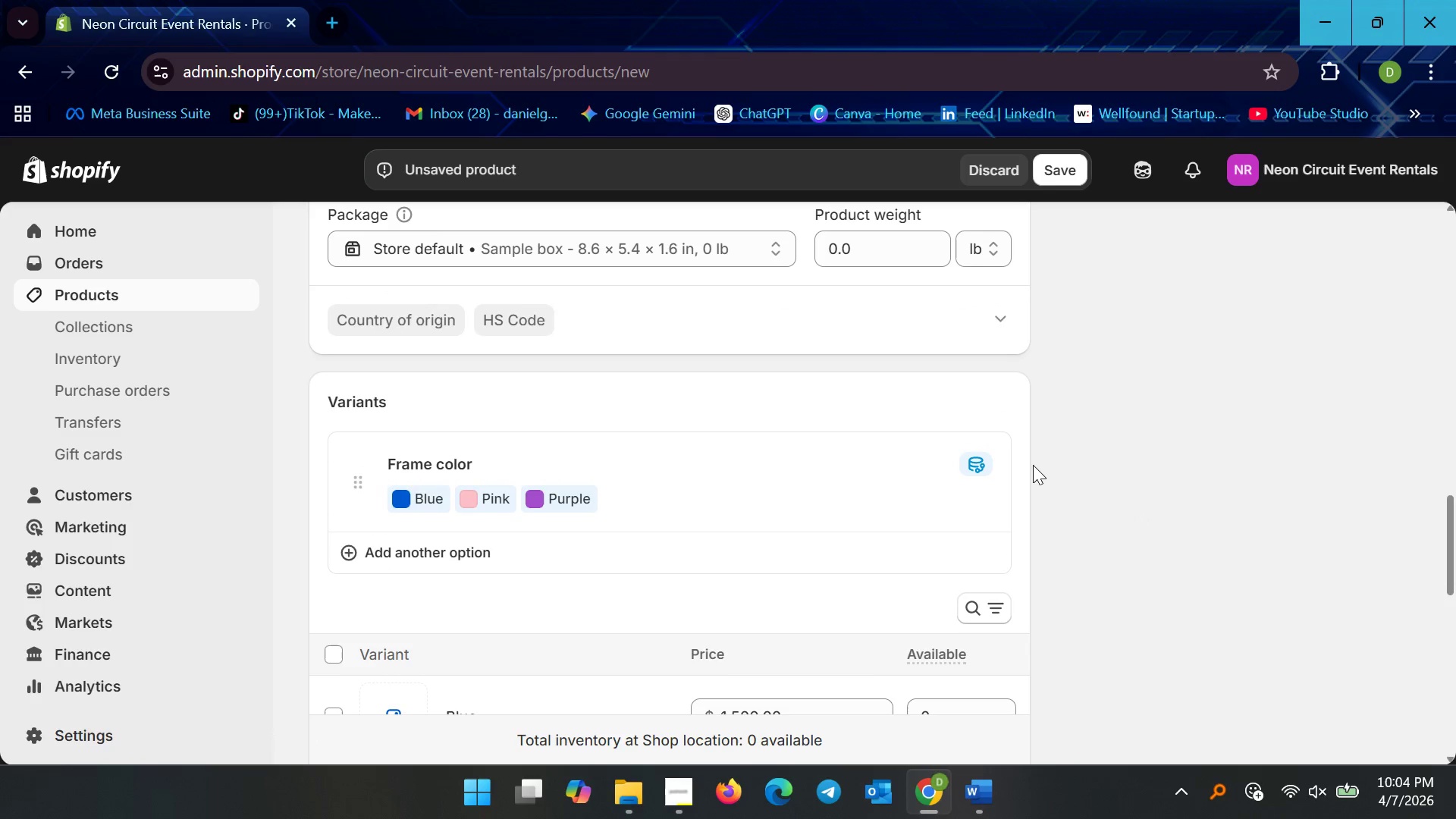 
scroll: coordinate [1148, 439], scroll_direction: down, amount: 8.0
 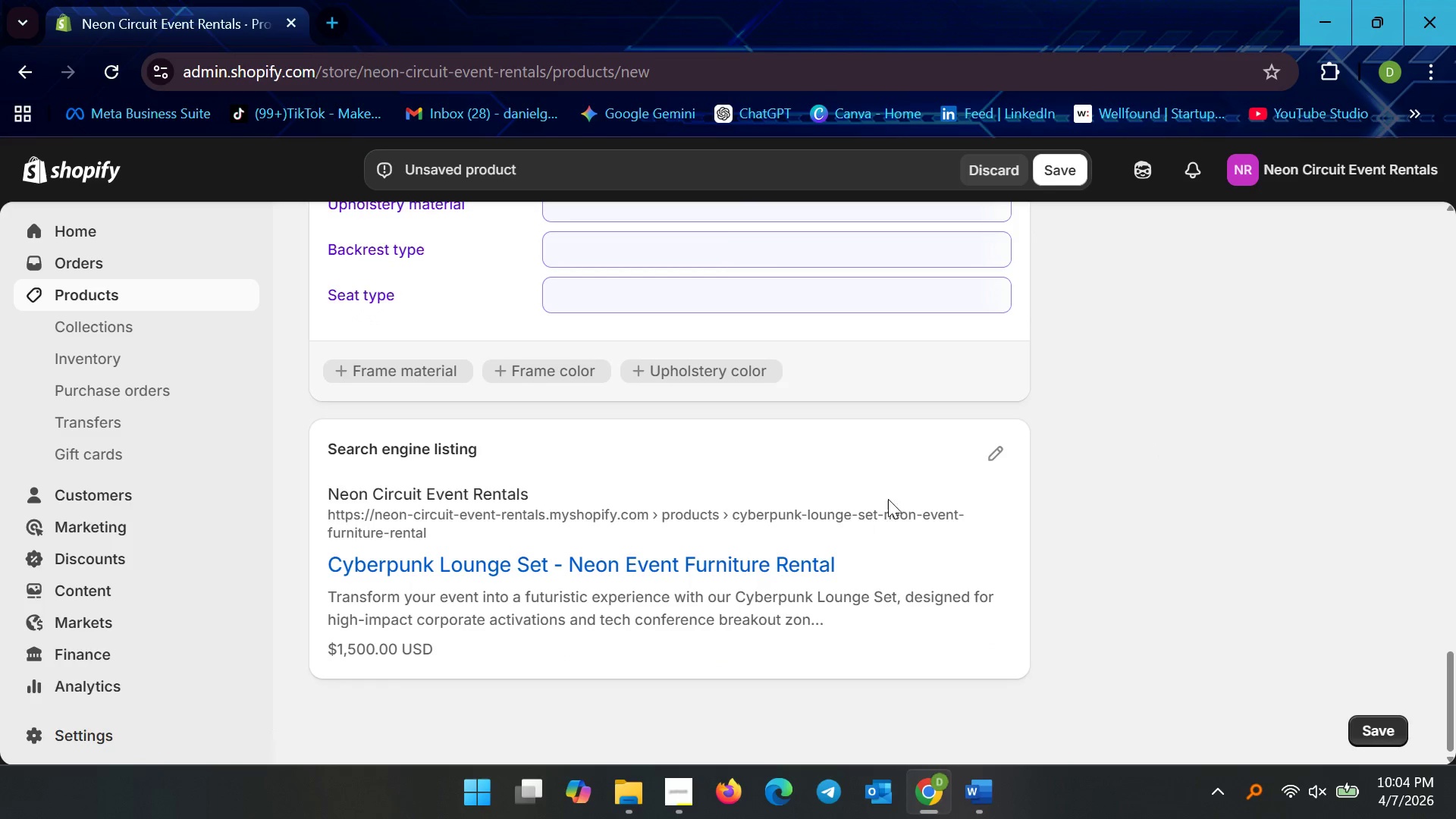 
left_click([985, 453])
 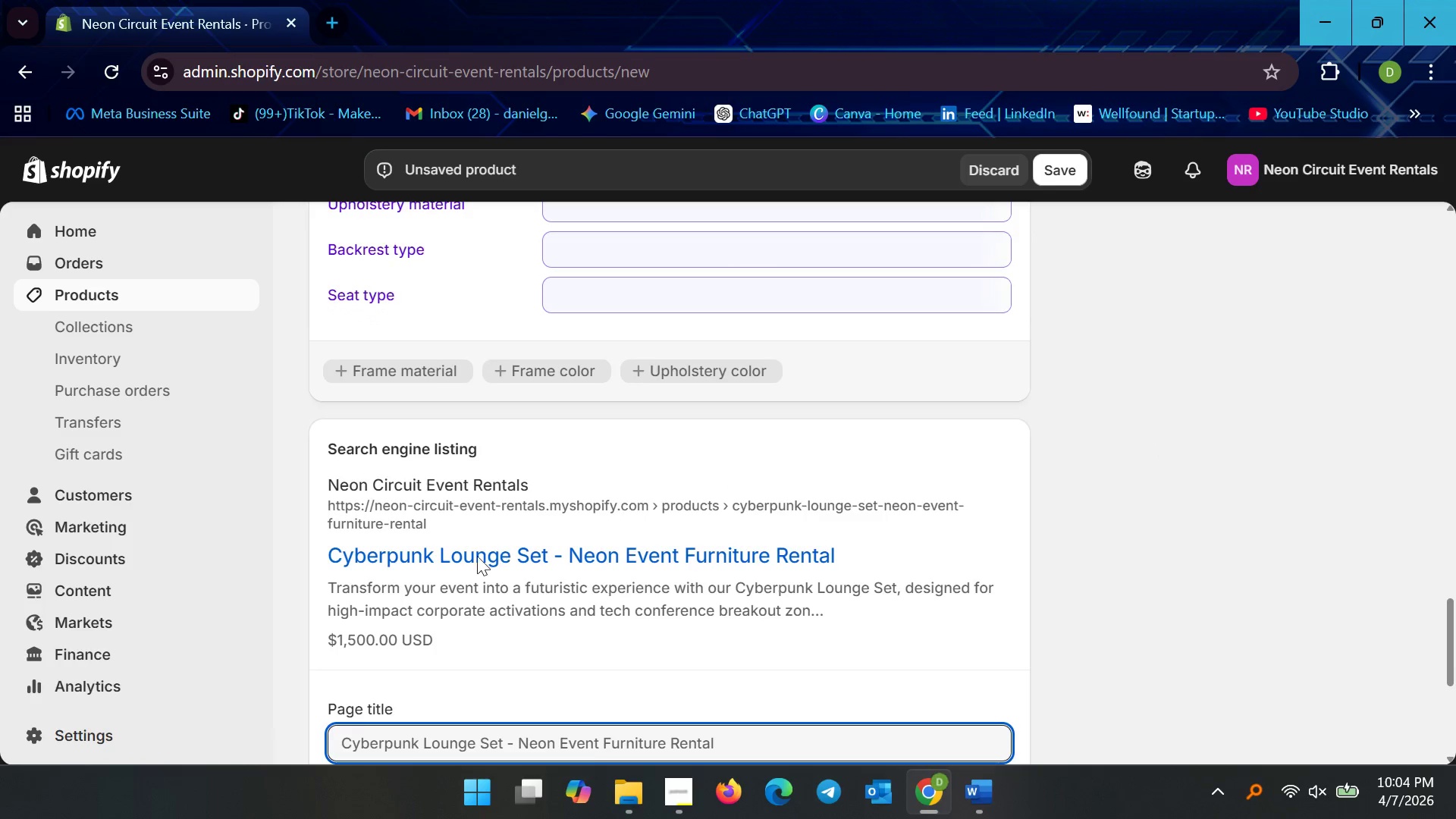 
scroll: coordinate [477, 556], scroll_direction: down, amount: 3.0
 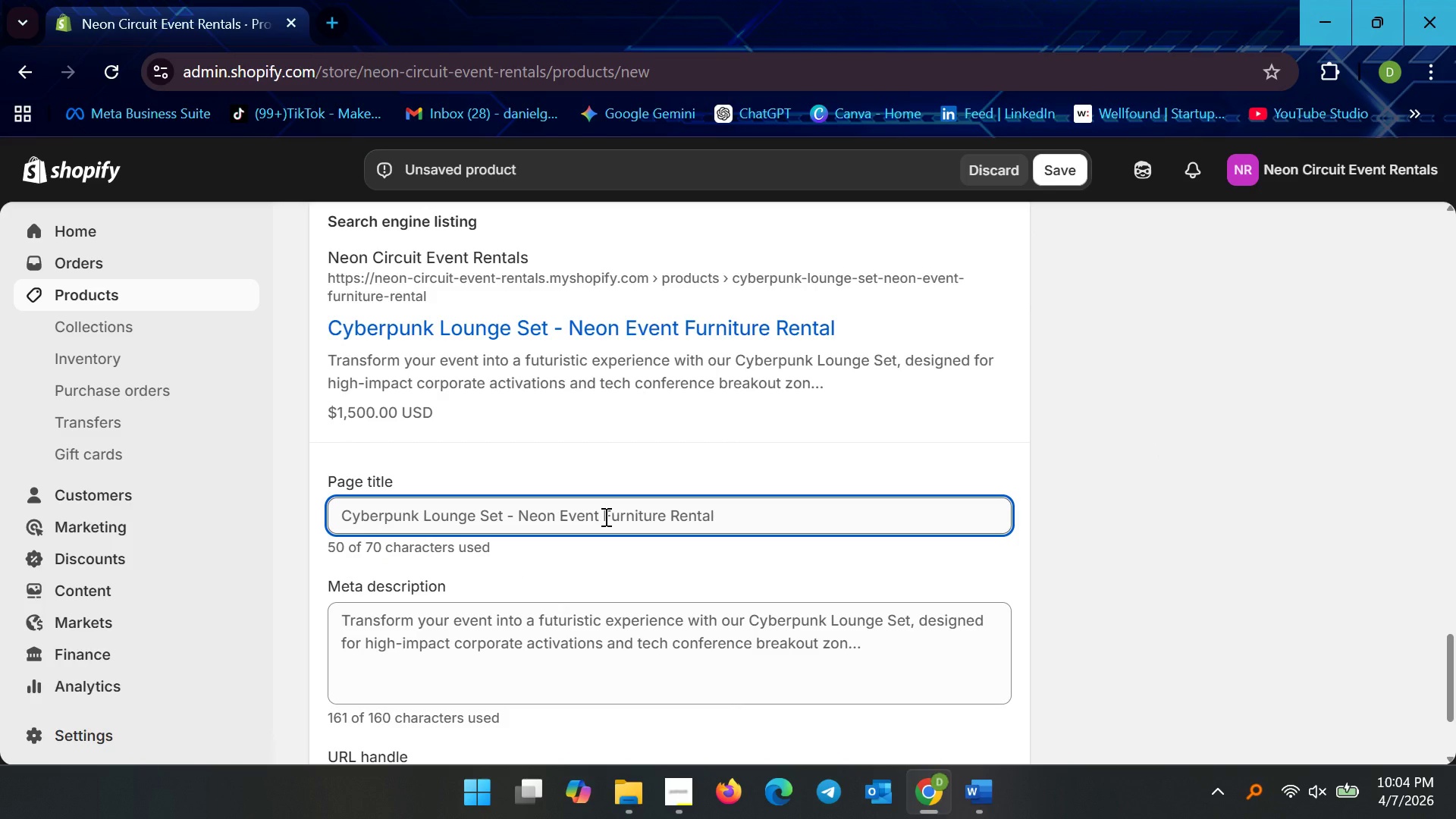 
left_click([604, 516])
 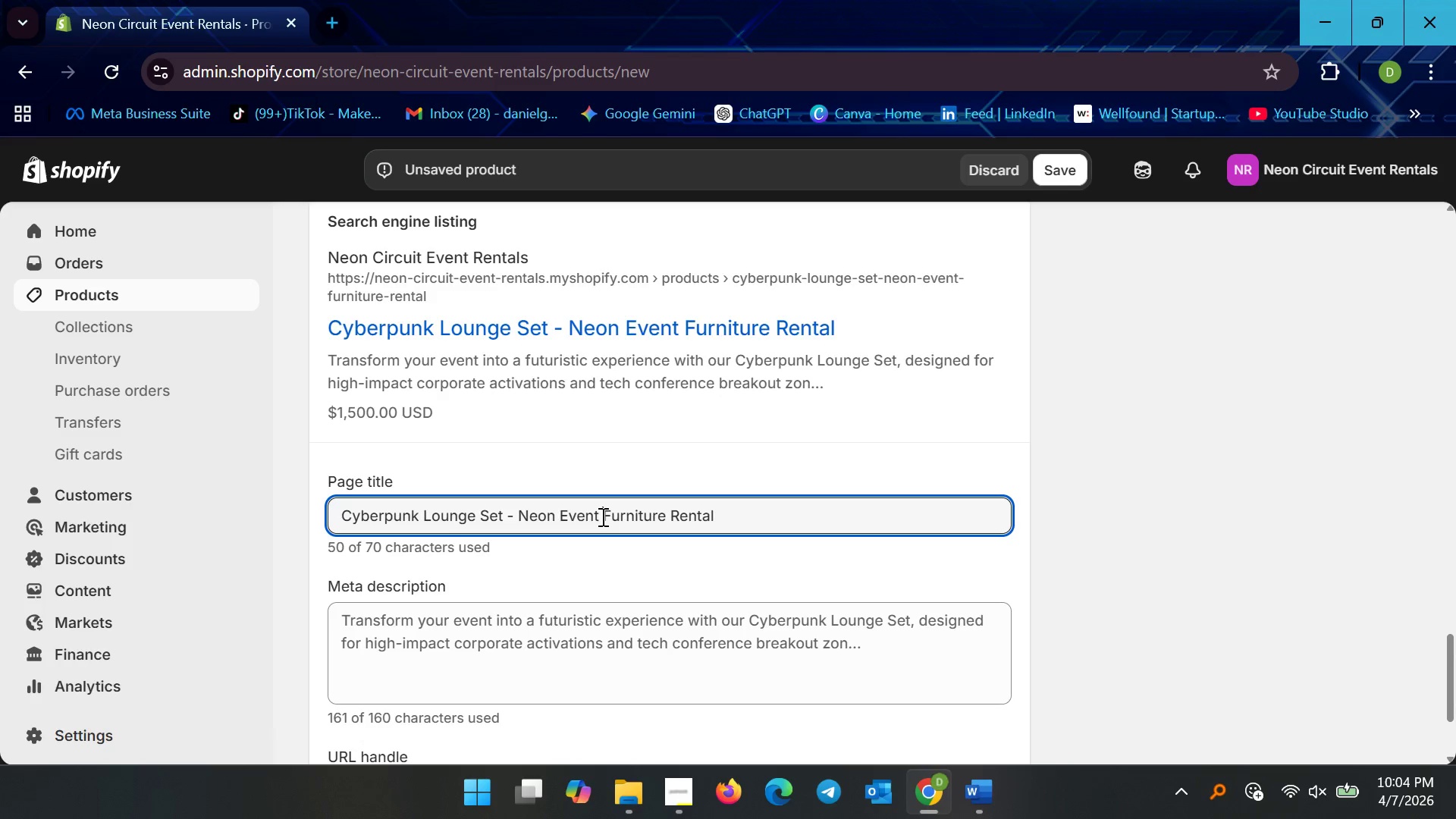 
wait(7.19)
 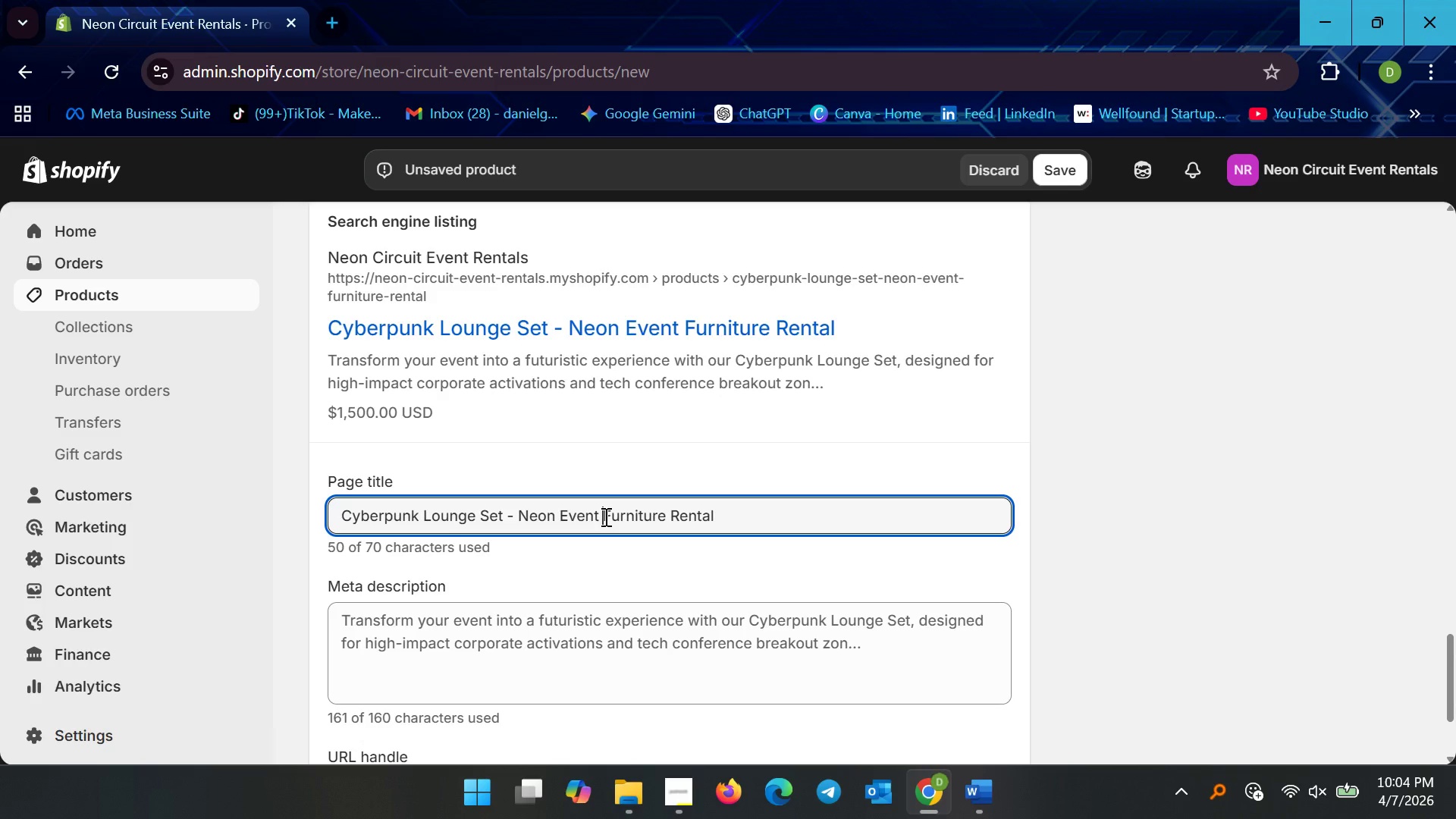 
scroll: coordinate [761, 380], scroll_direction: up, amount: 39.0
 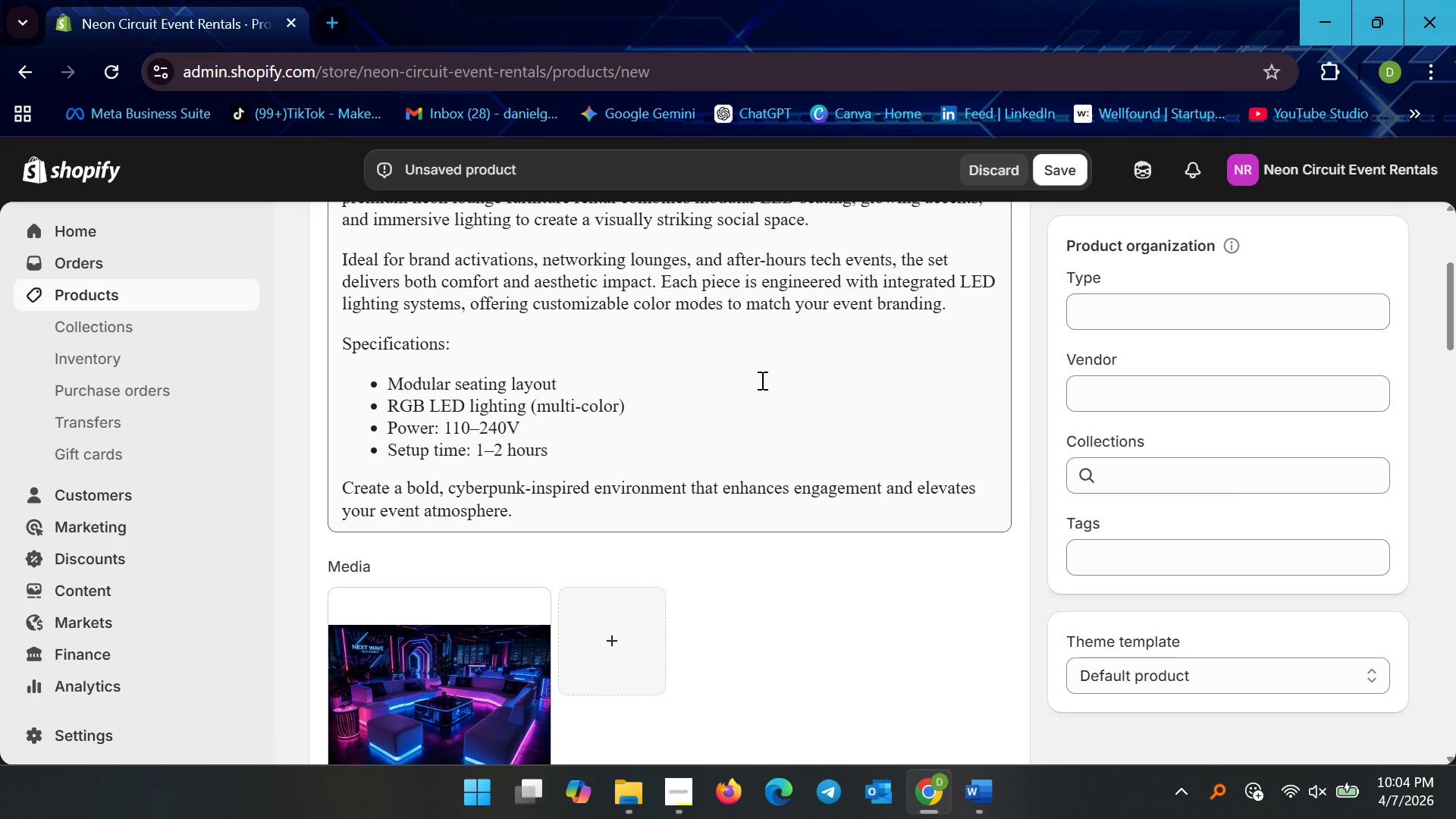 
scroll: coordinate [761, 380], scroll_direction: down, amount: 2.0
 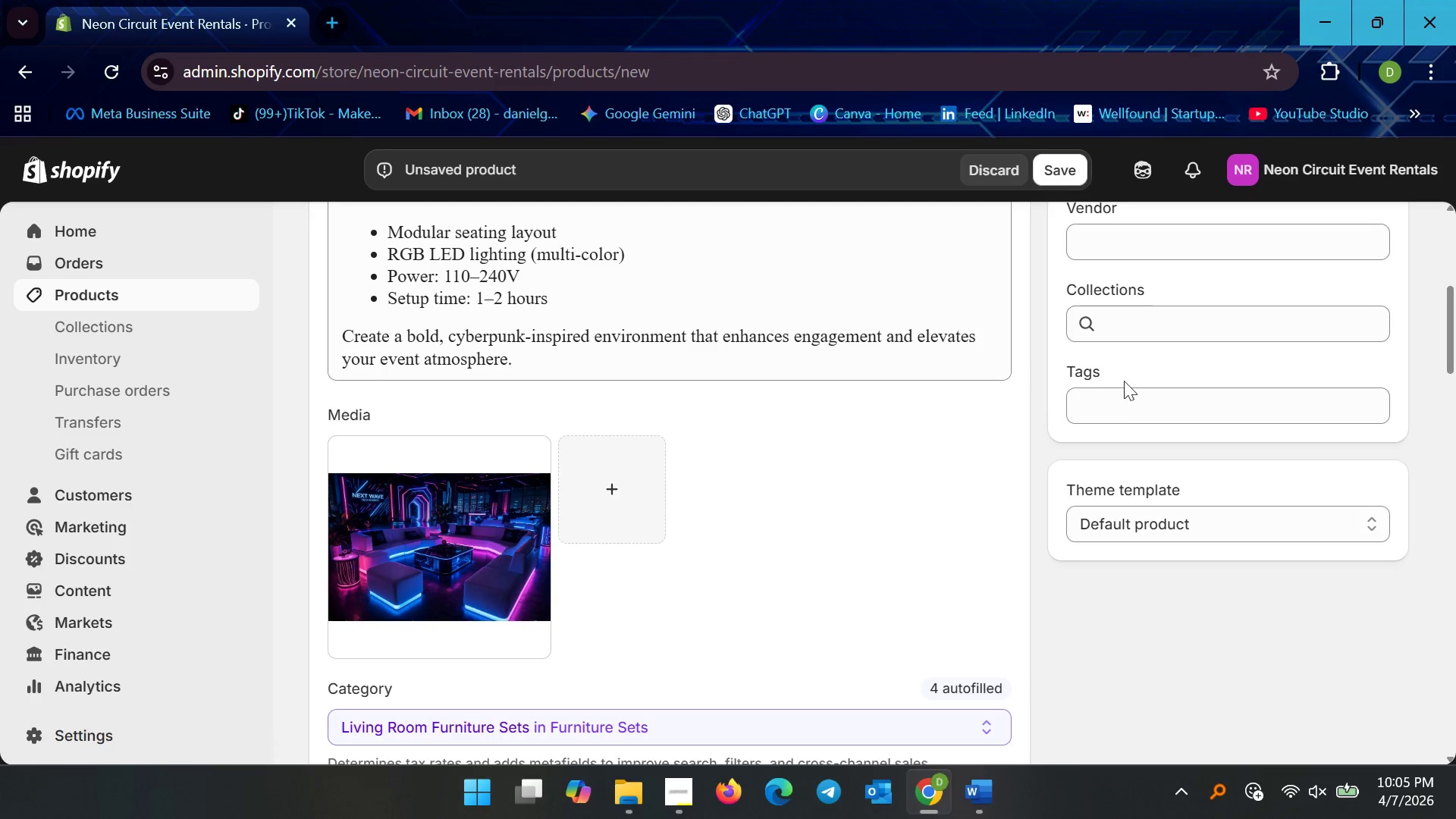 
wait(5.26)
 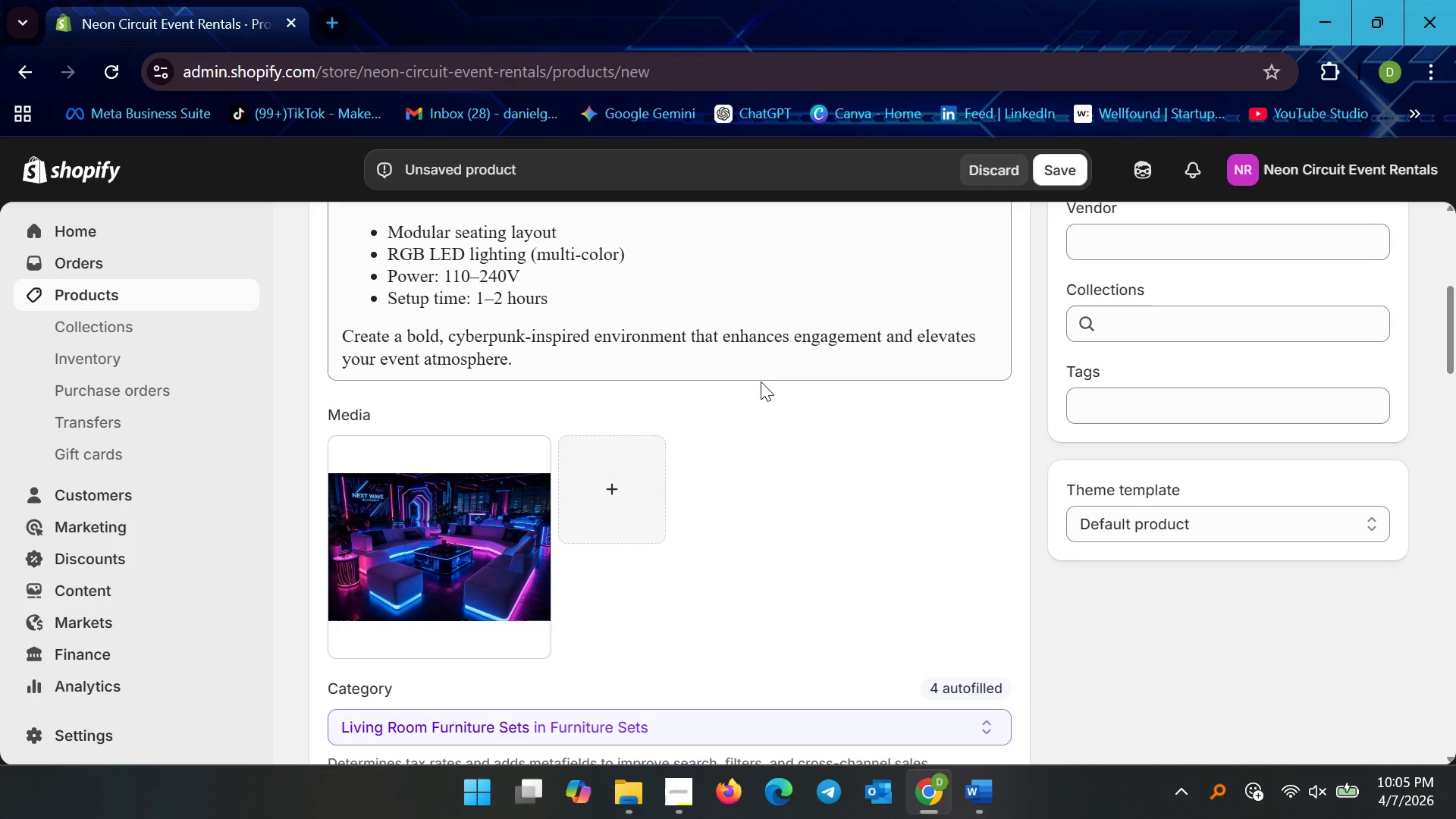 
type(neon lounge)
 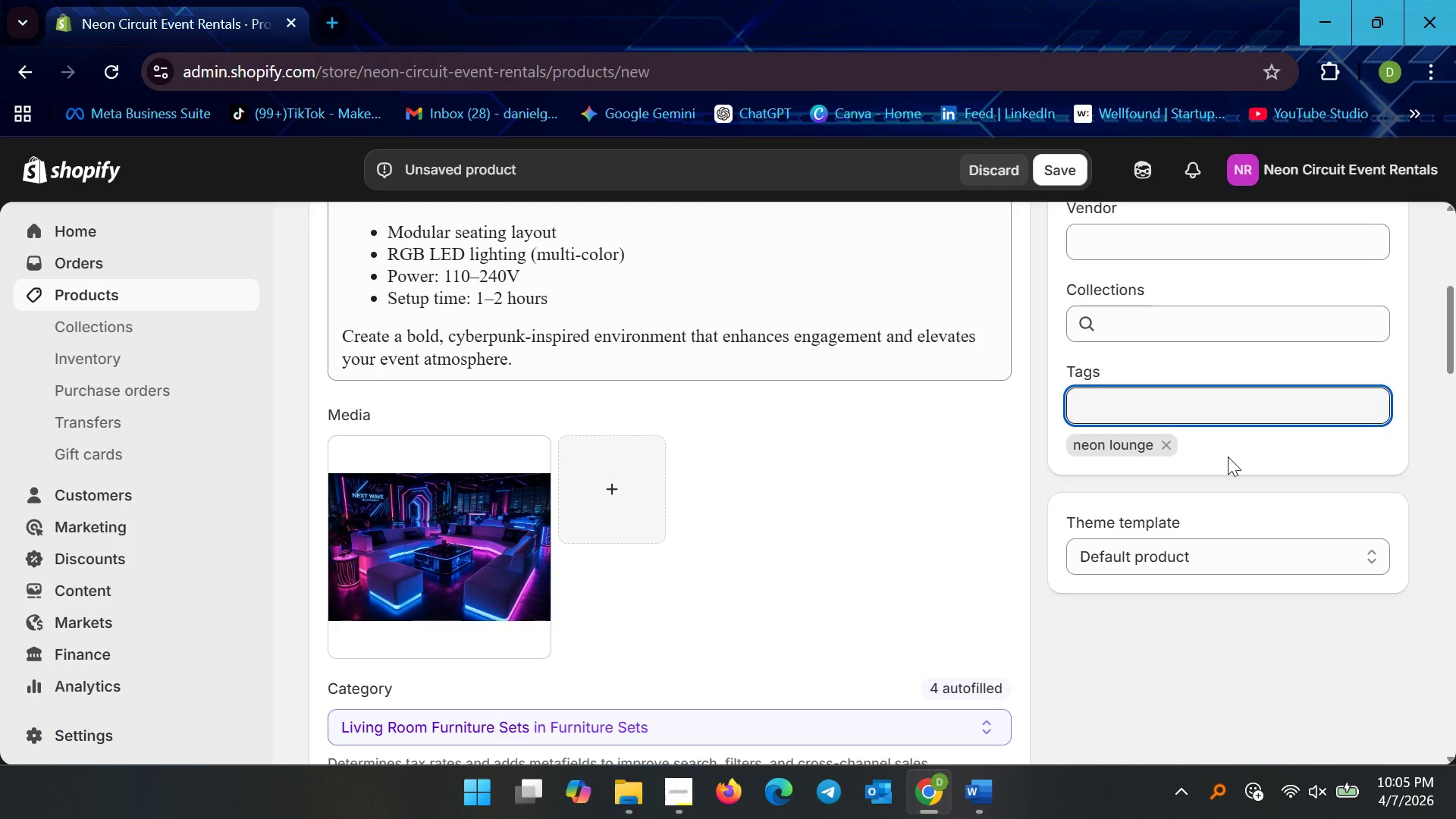 
wait(5.12)
 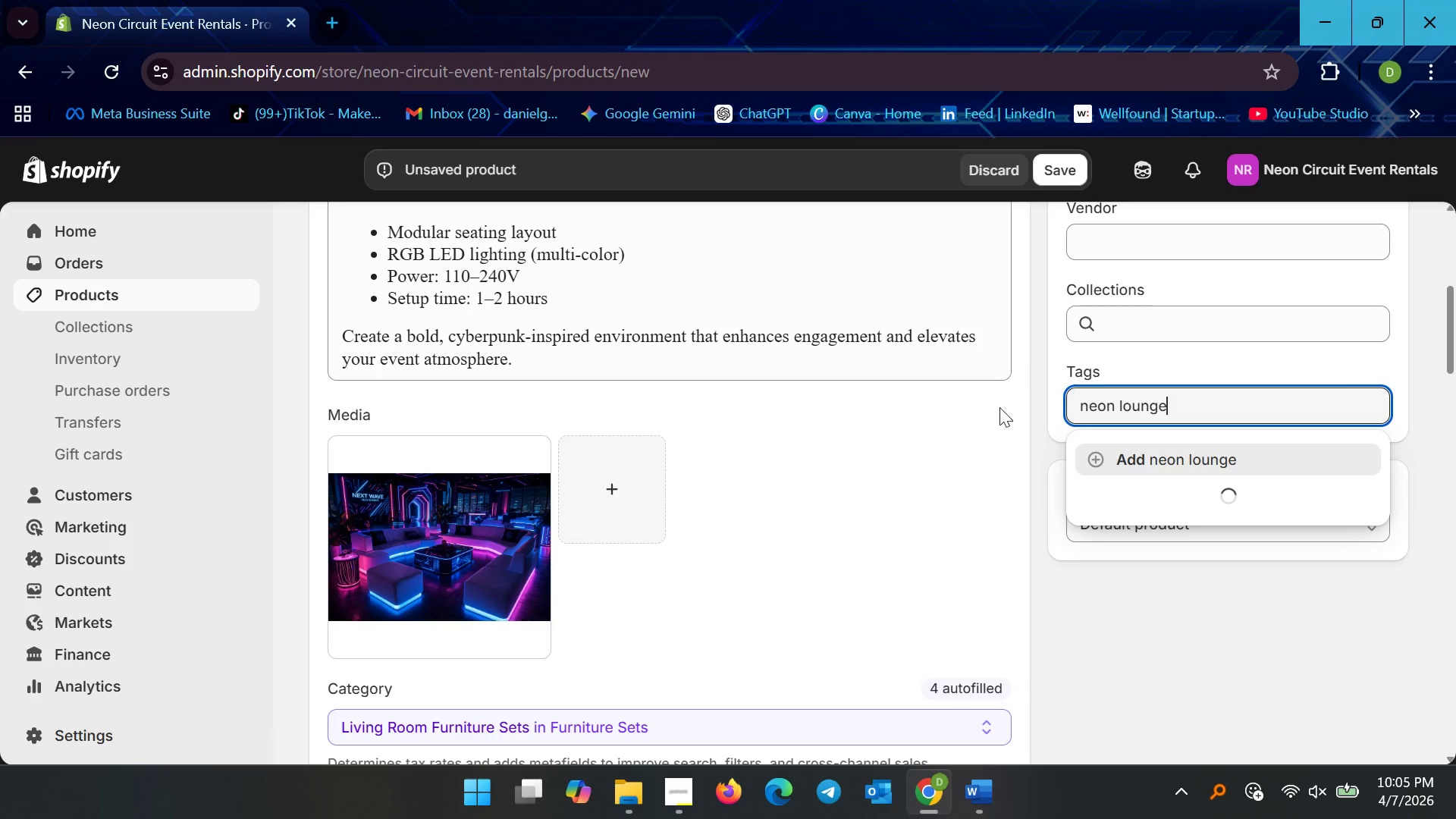 
type(LED Furi)
key(Backspace)
type(niture)
 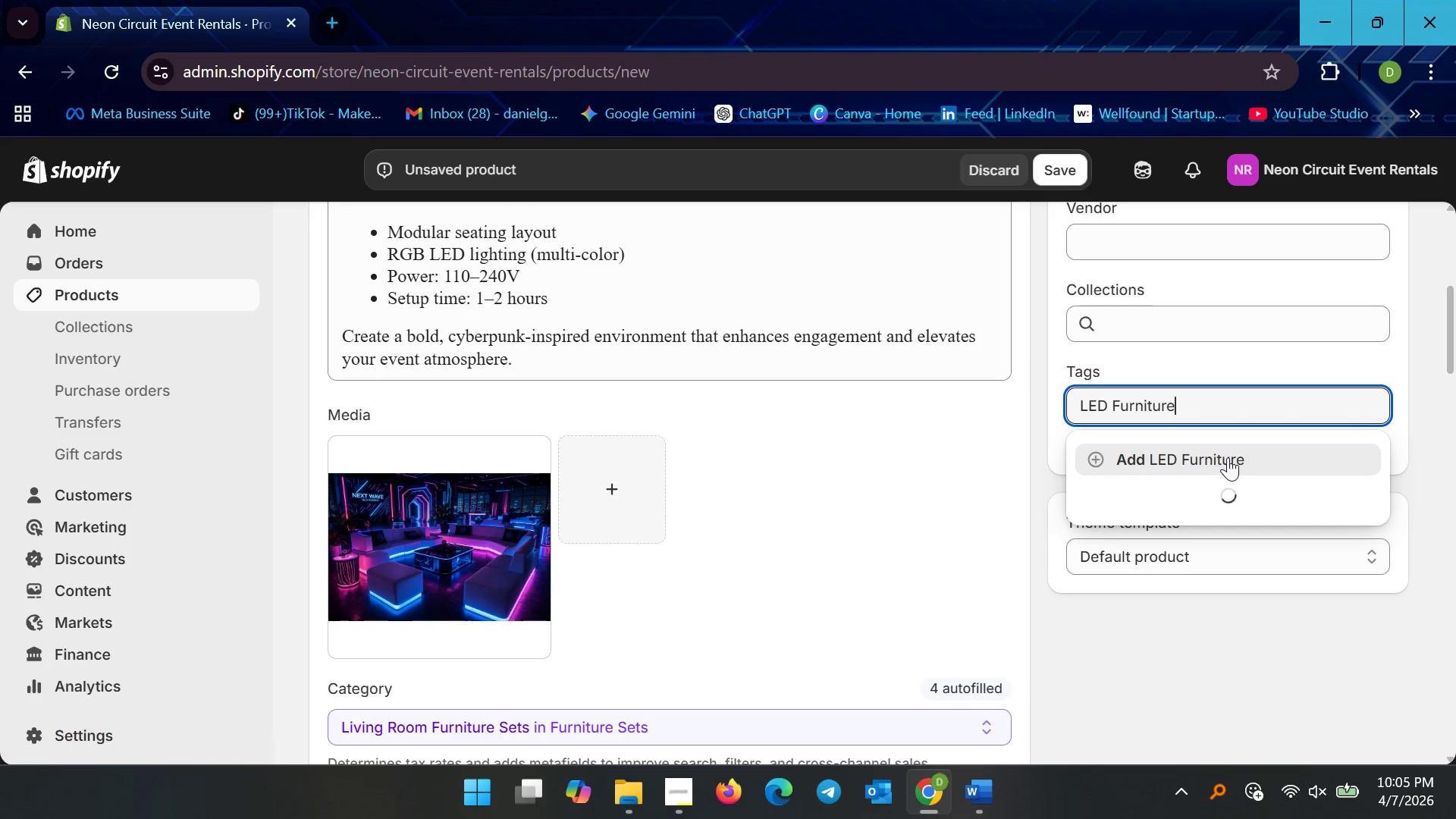 
key(Enter)
 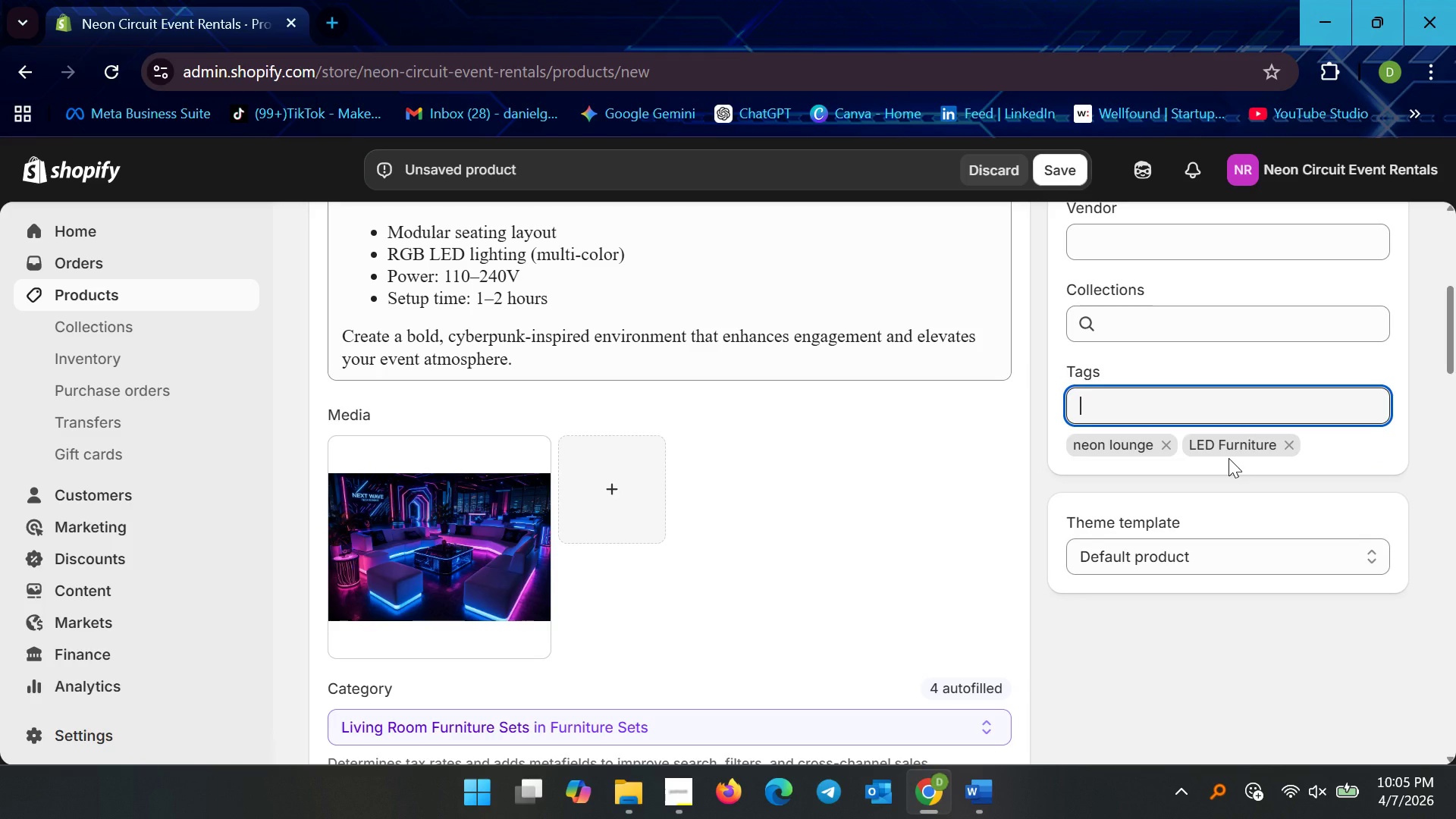 
type(cyberpunk event)
 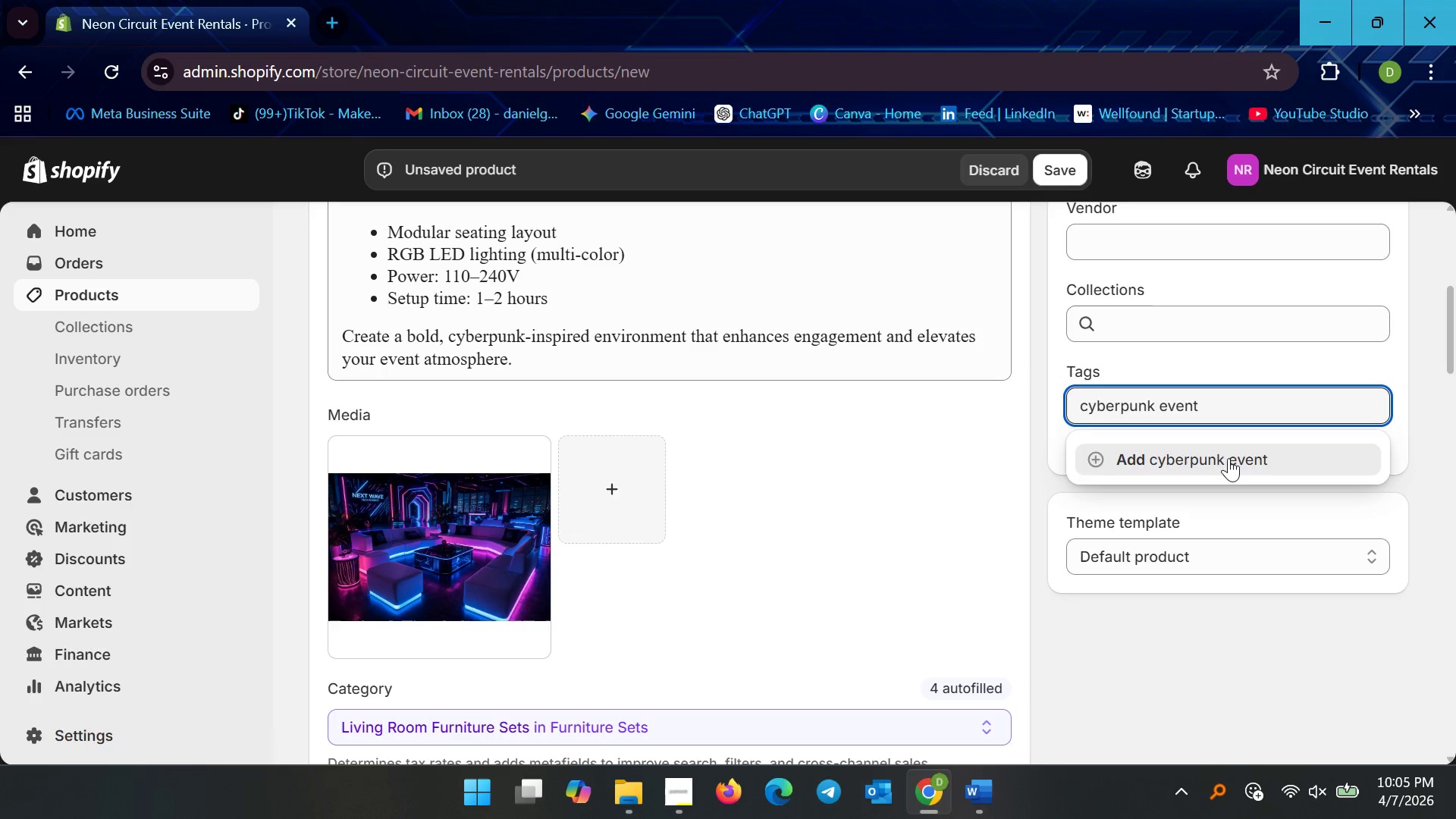 
key(Enter)
 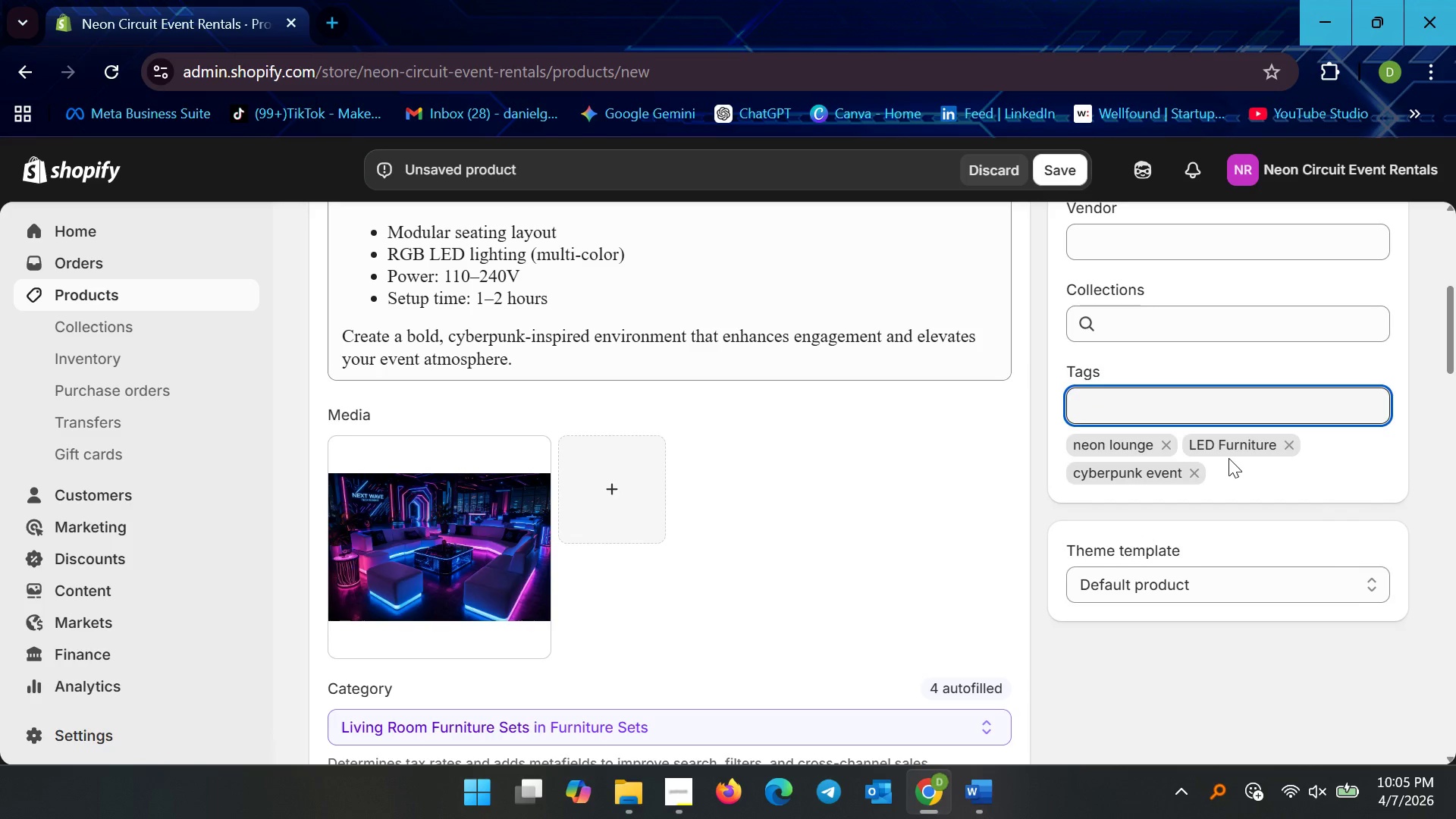 
type(corporate decor)
 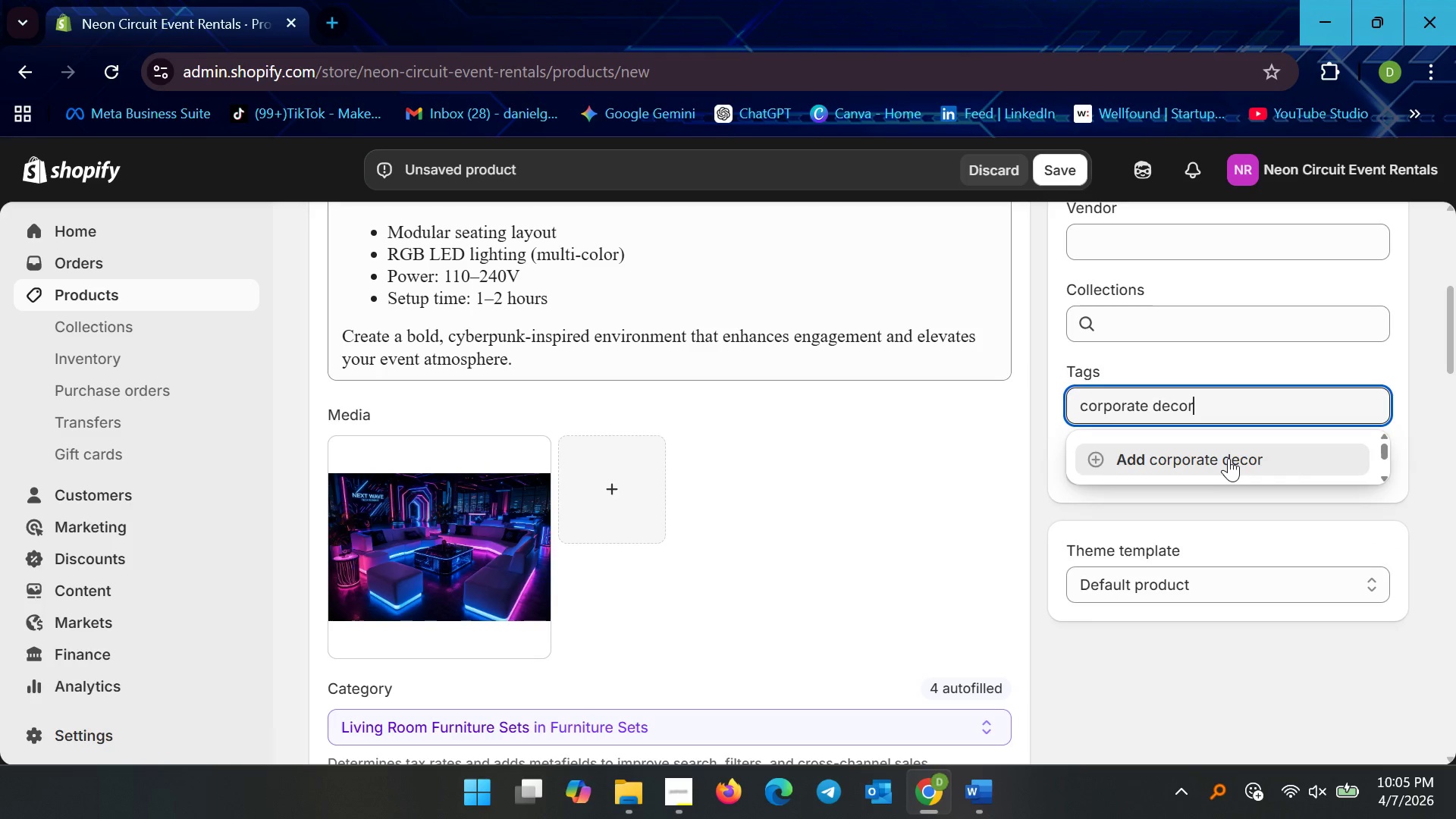 
key(Enter)
 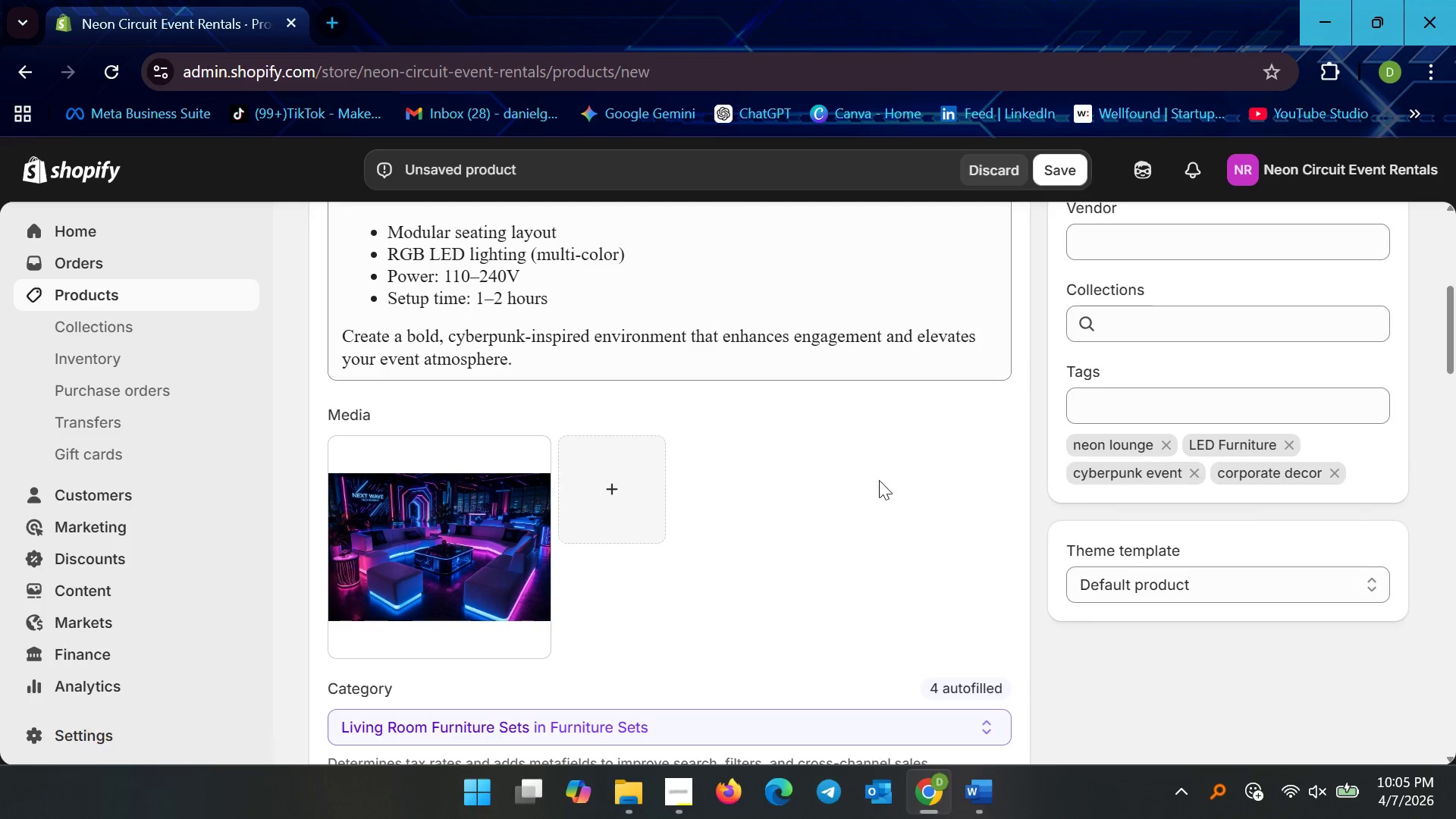 
scroll: coordinate [861, 667], scroll_direction: down, amount: 24.0
 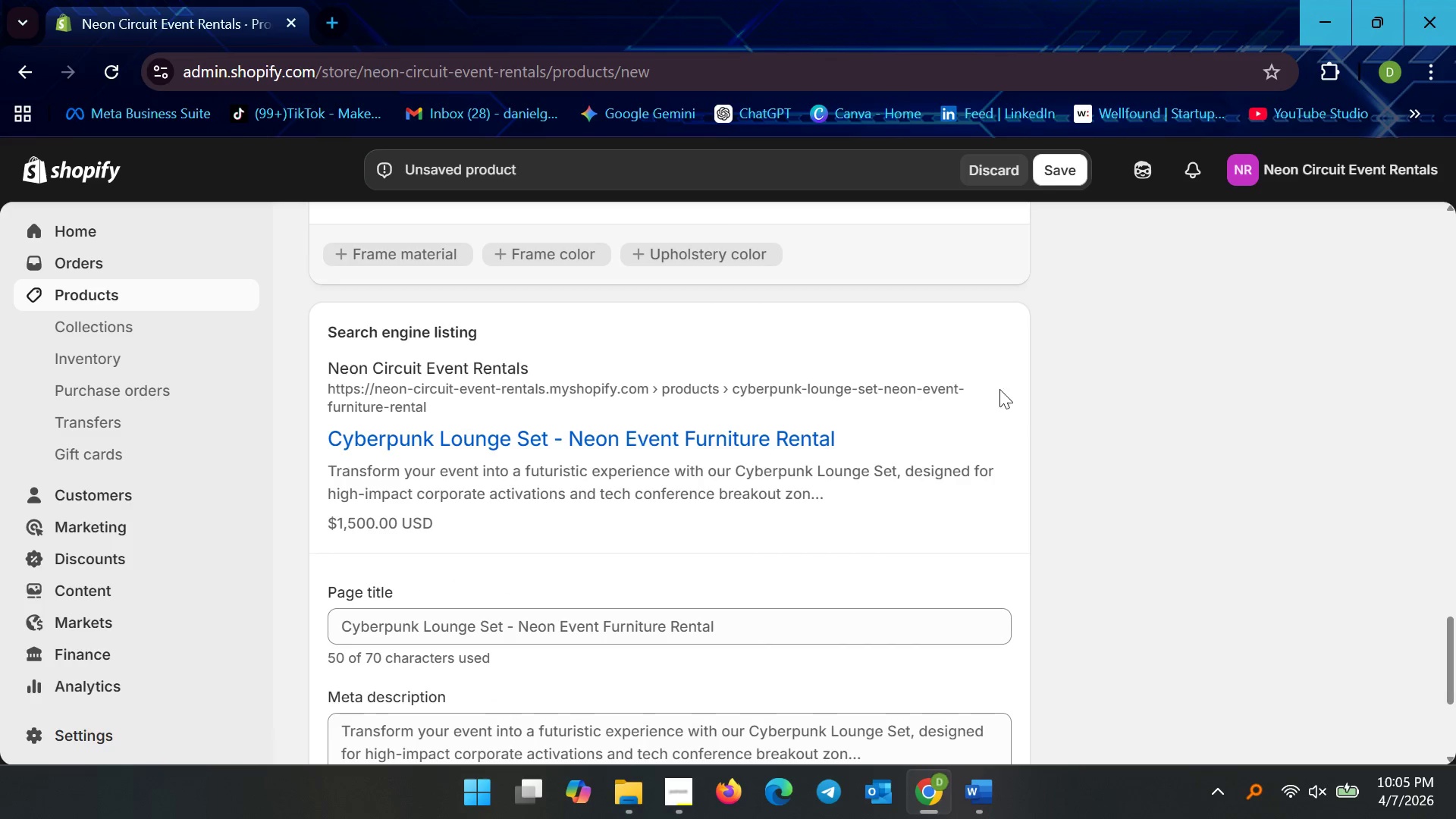 
scroll: coordinate [834, 427], scroll_direction: down, amount: 4.0
 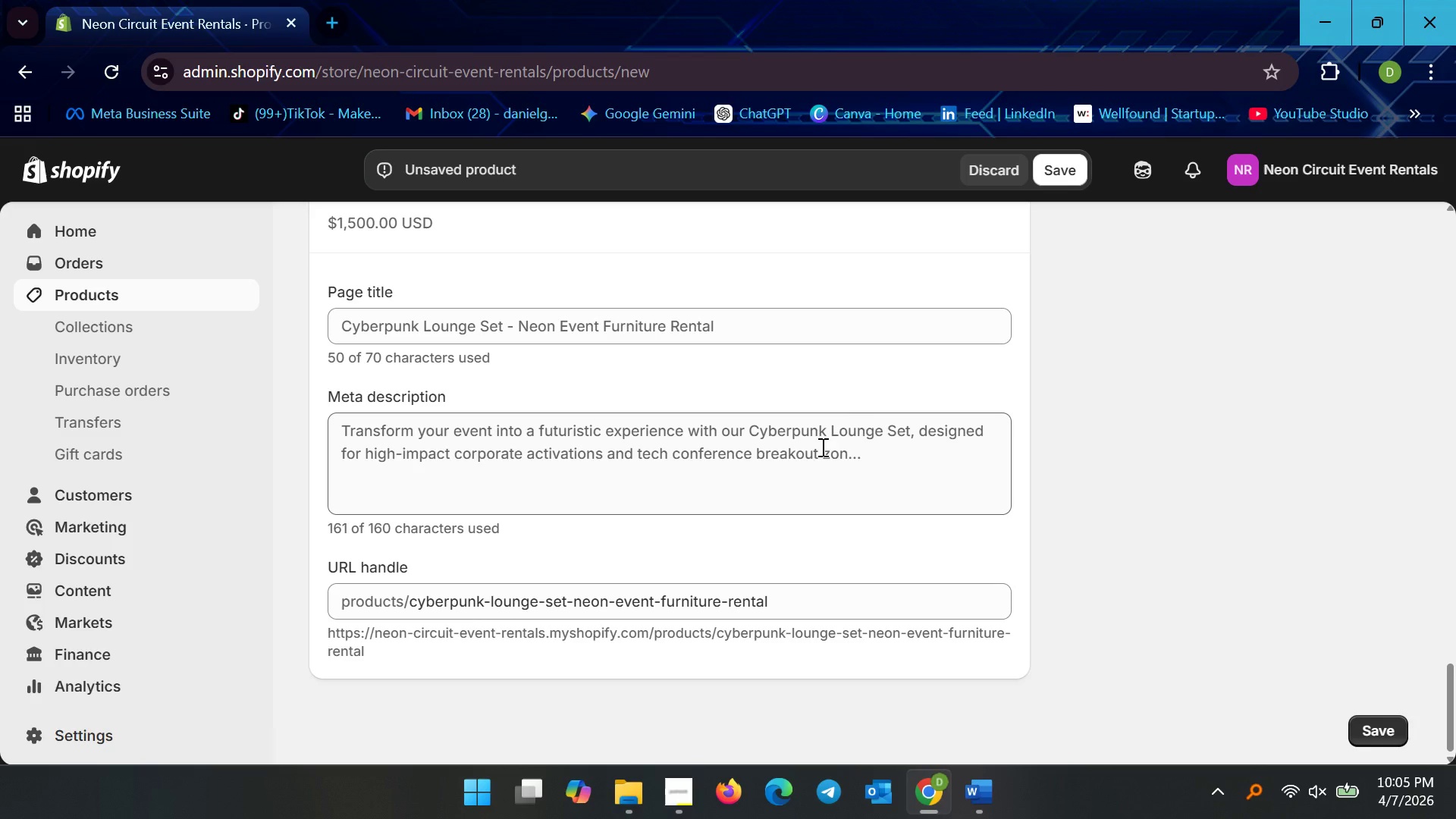 
left_click([676, 329])
 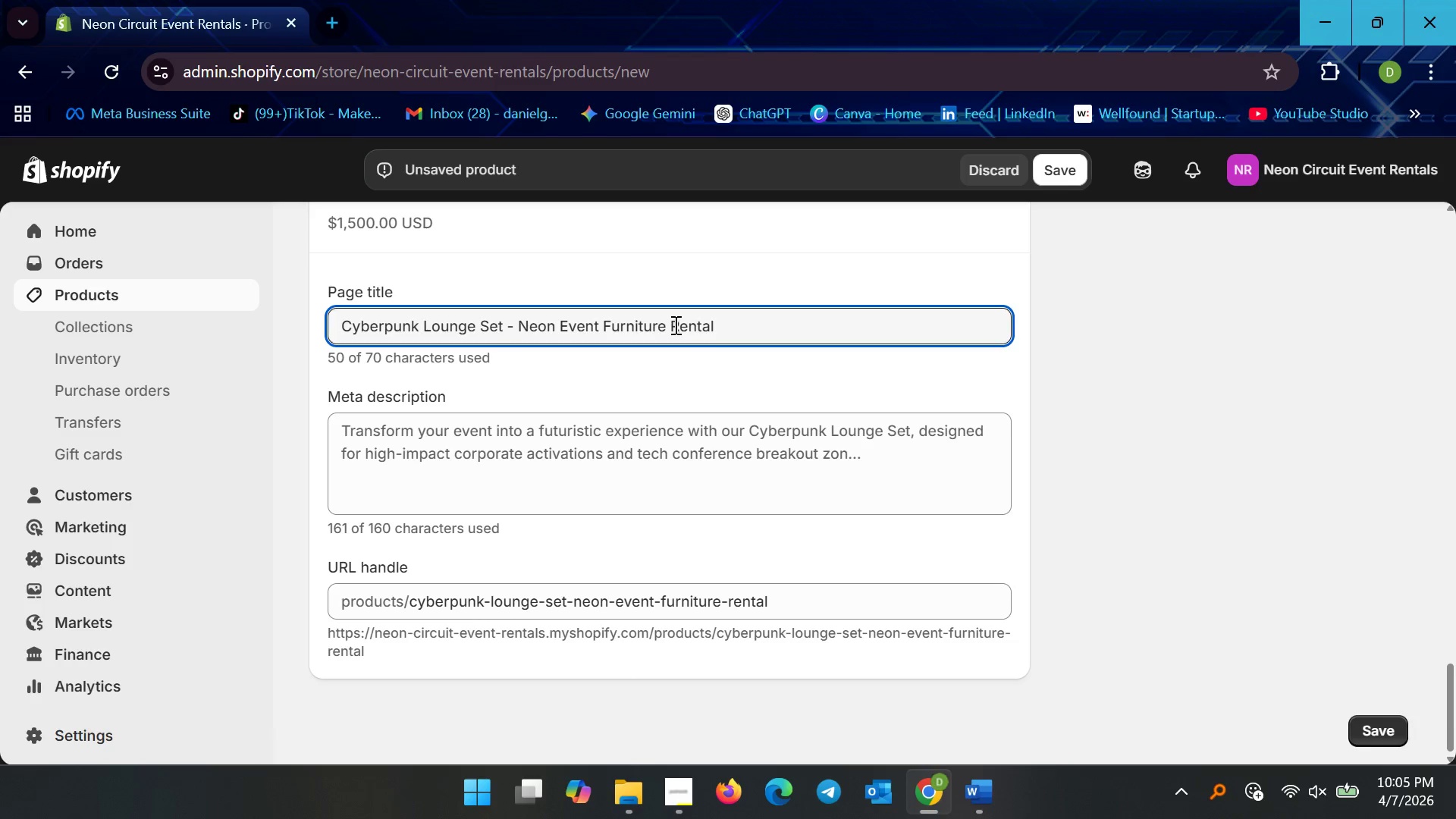 
left_click([674, 325])
 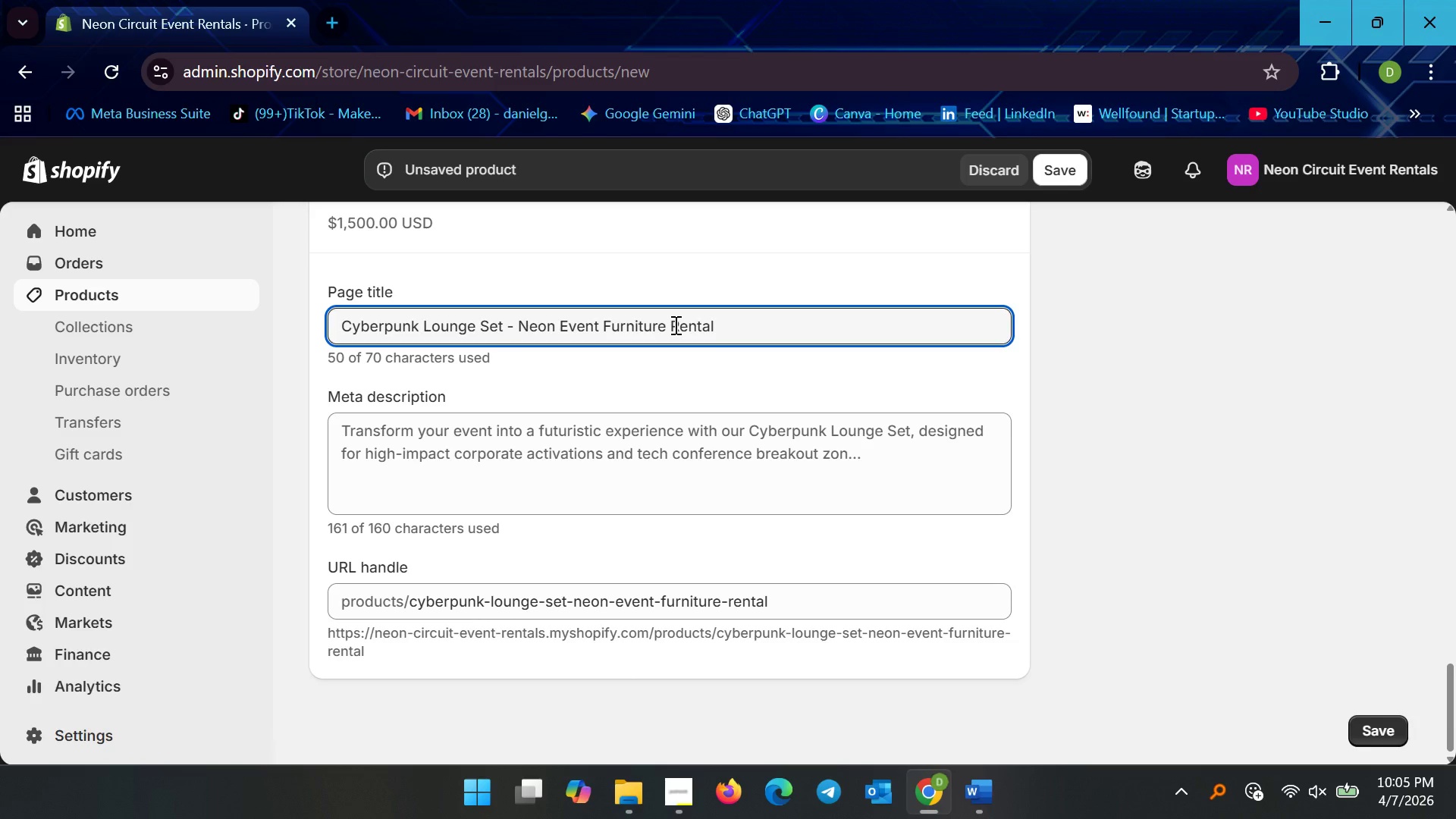 
hold_key(key=Backspace, duration=1.12)
 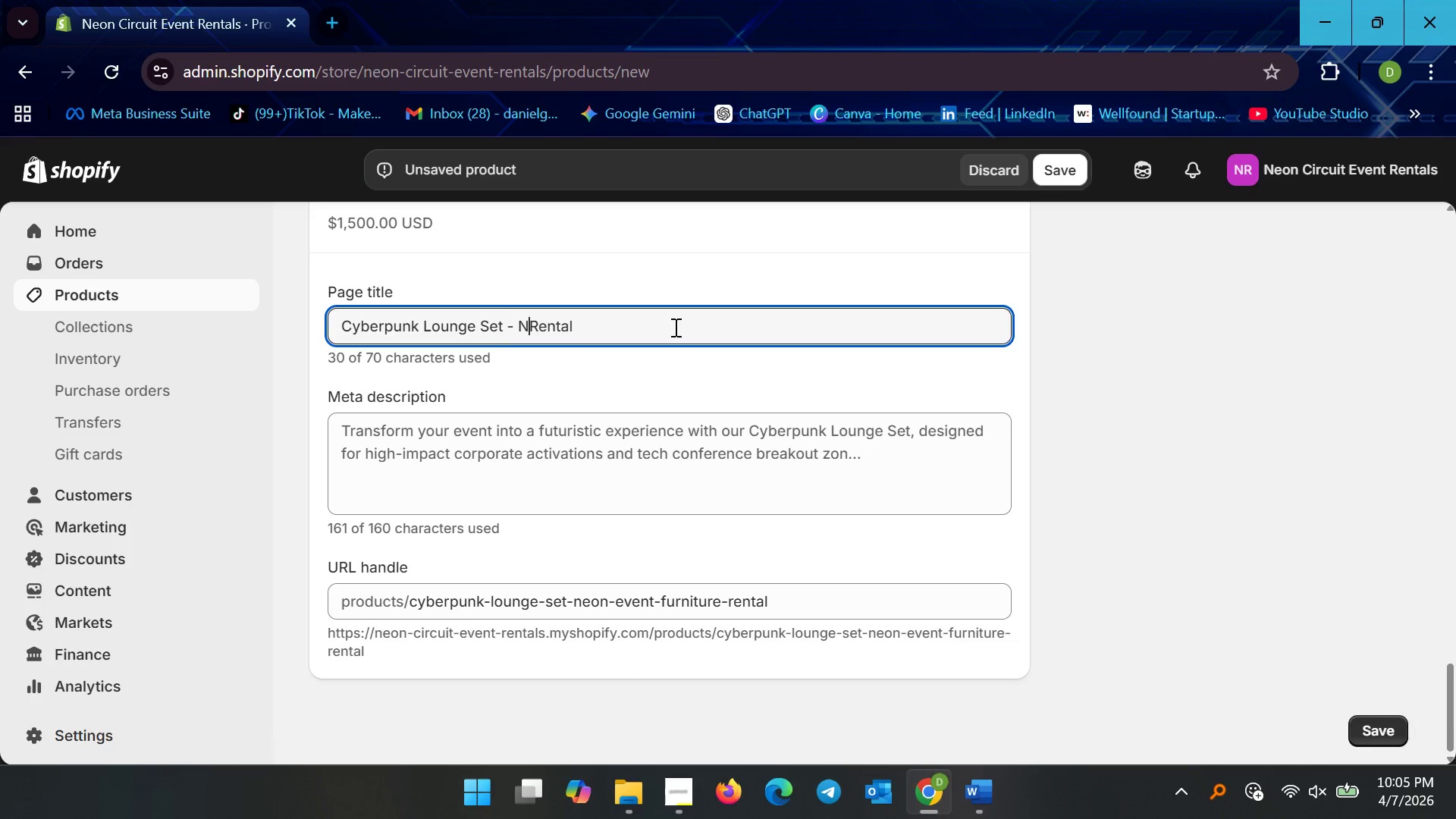 
key(Backspace)
 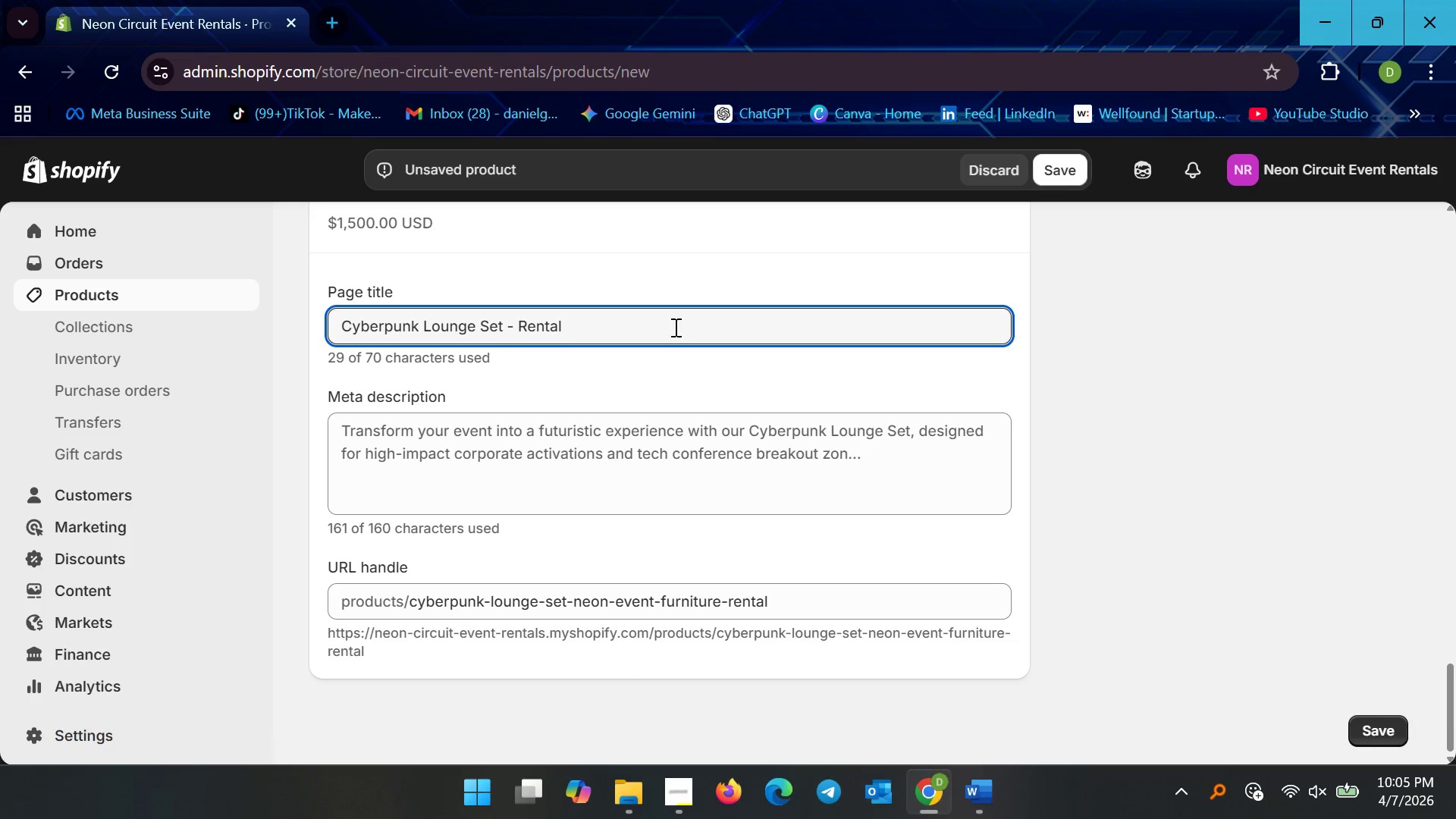 
key(Backspace)
 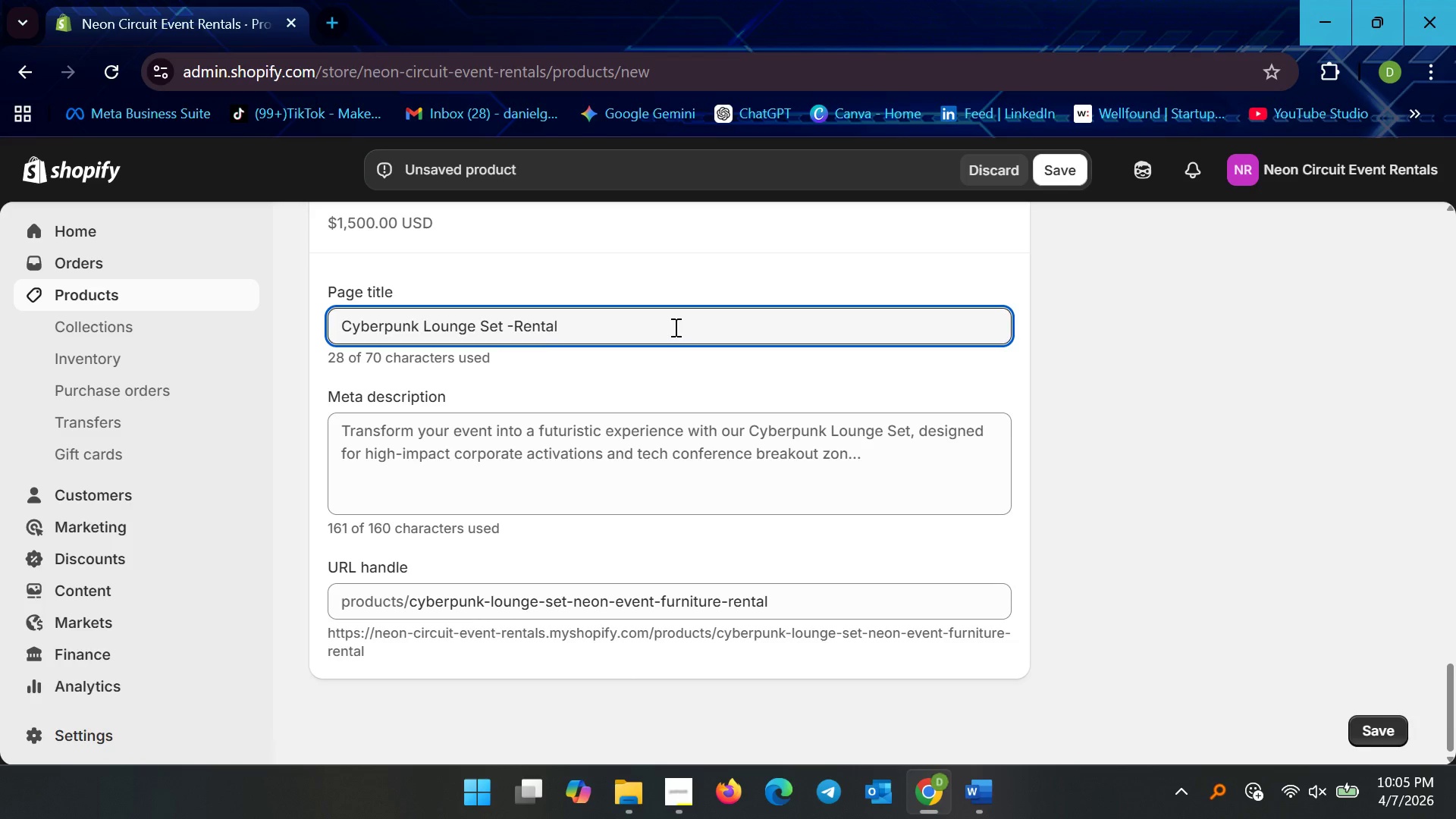 
key(Backspace)
 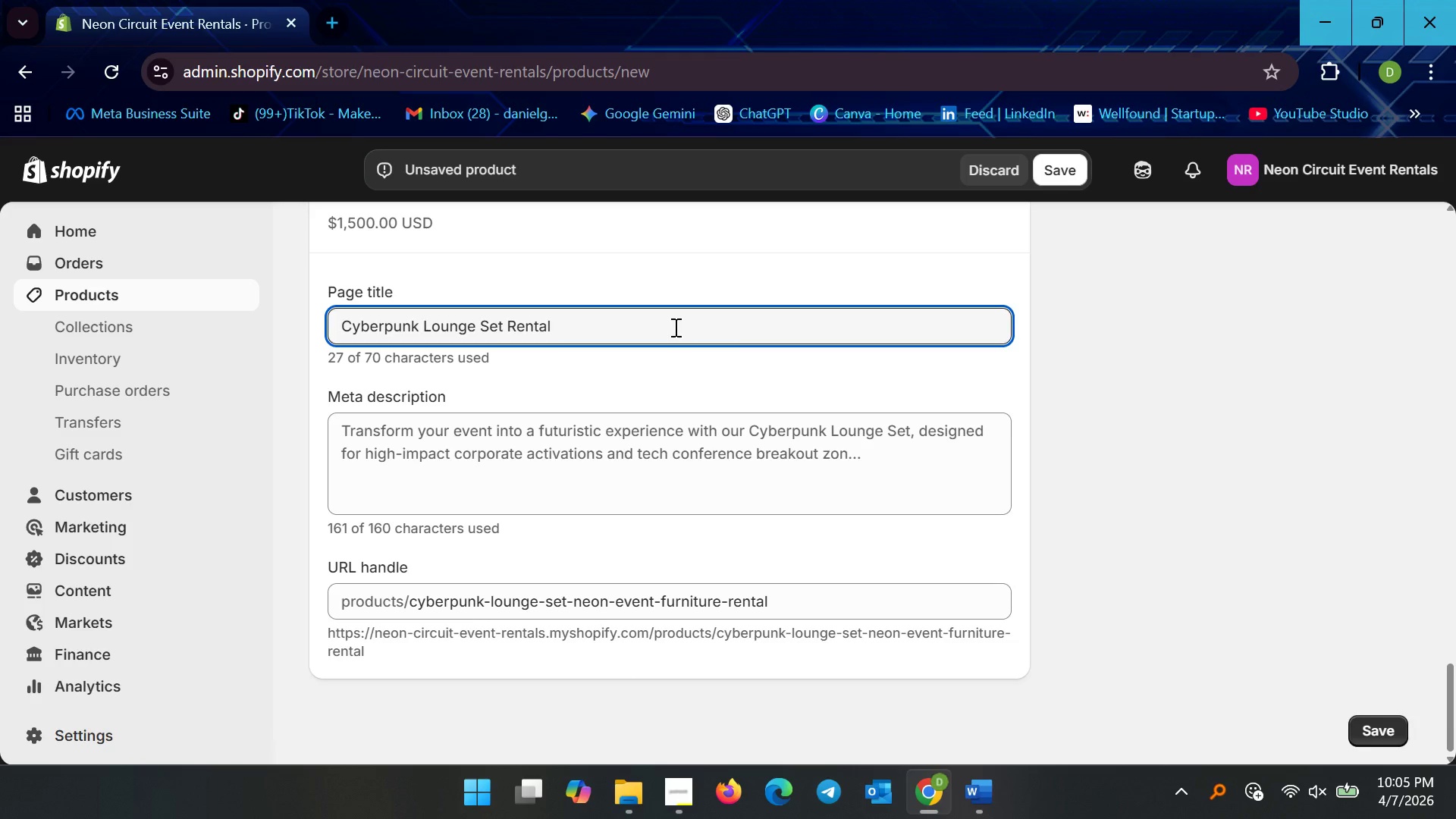 
key(ArrowRight)
 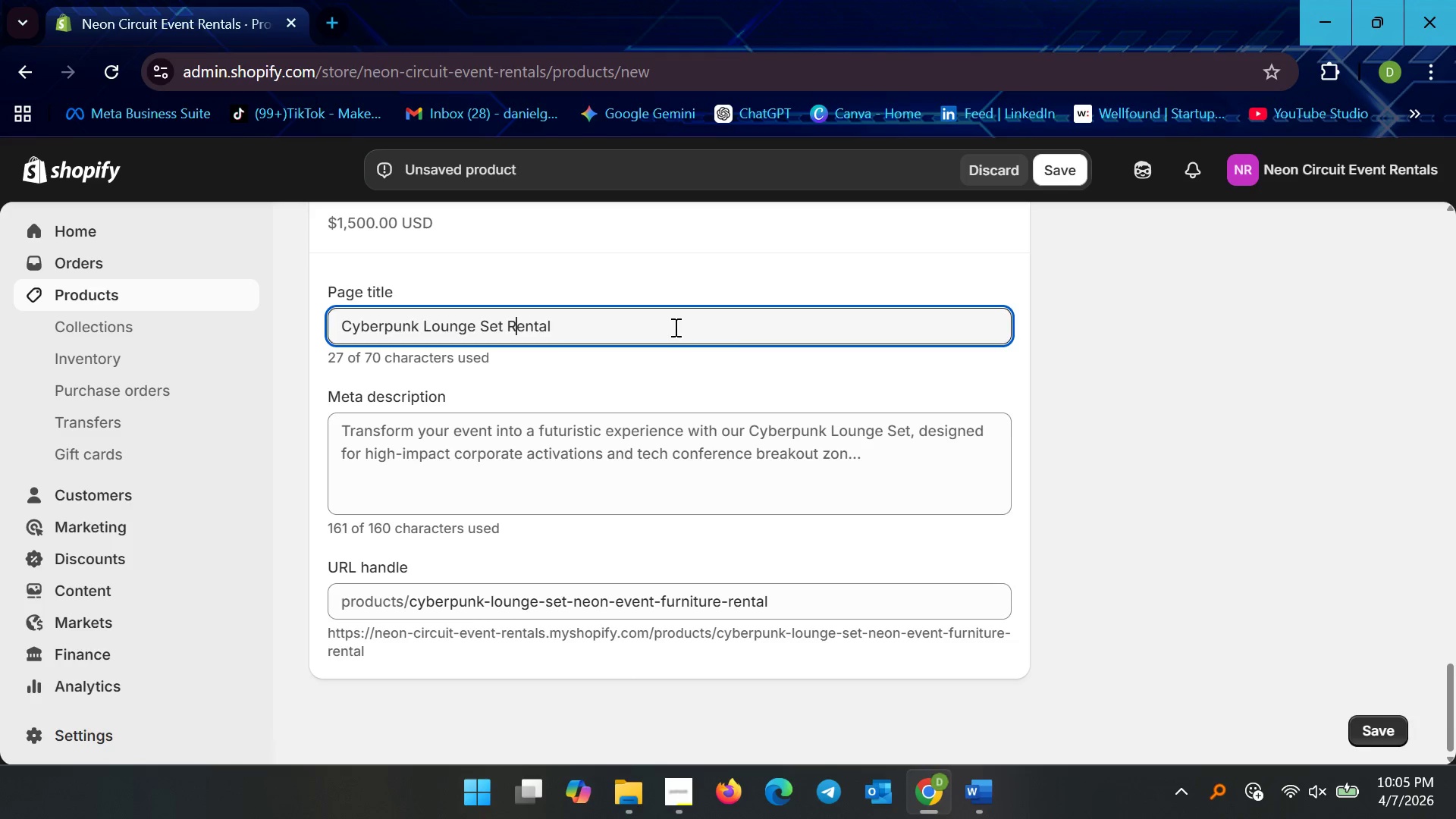 
key(ArrowRight)
 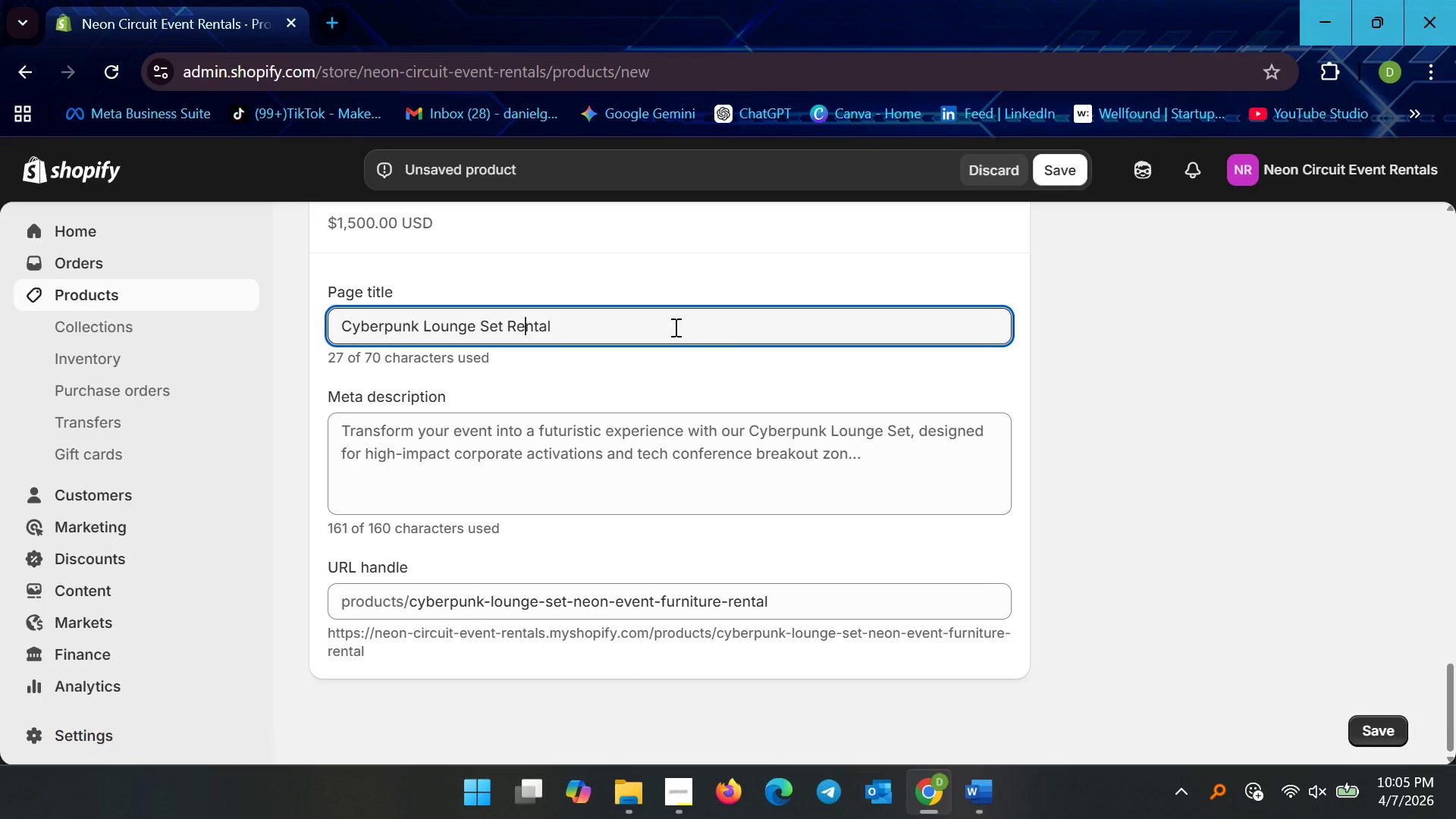 
key(ArrowRight)
 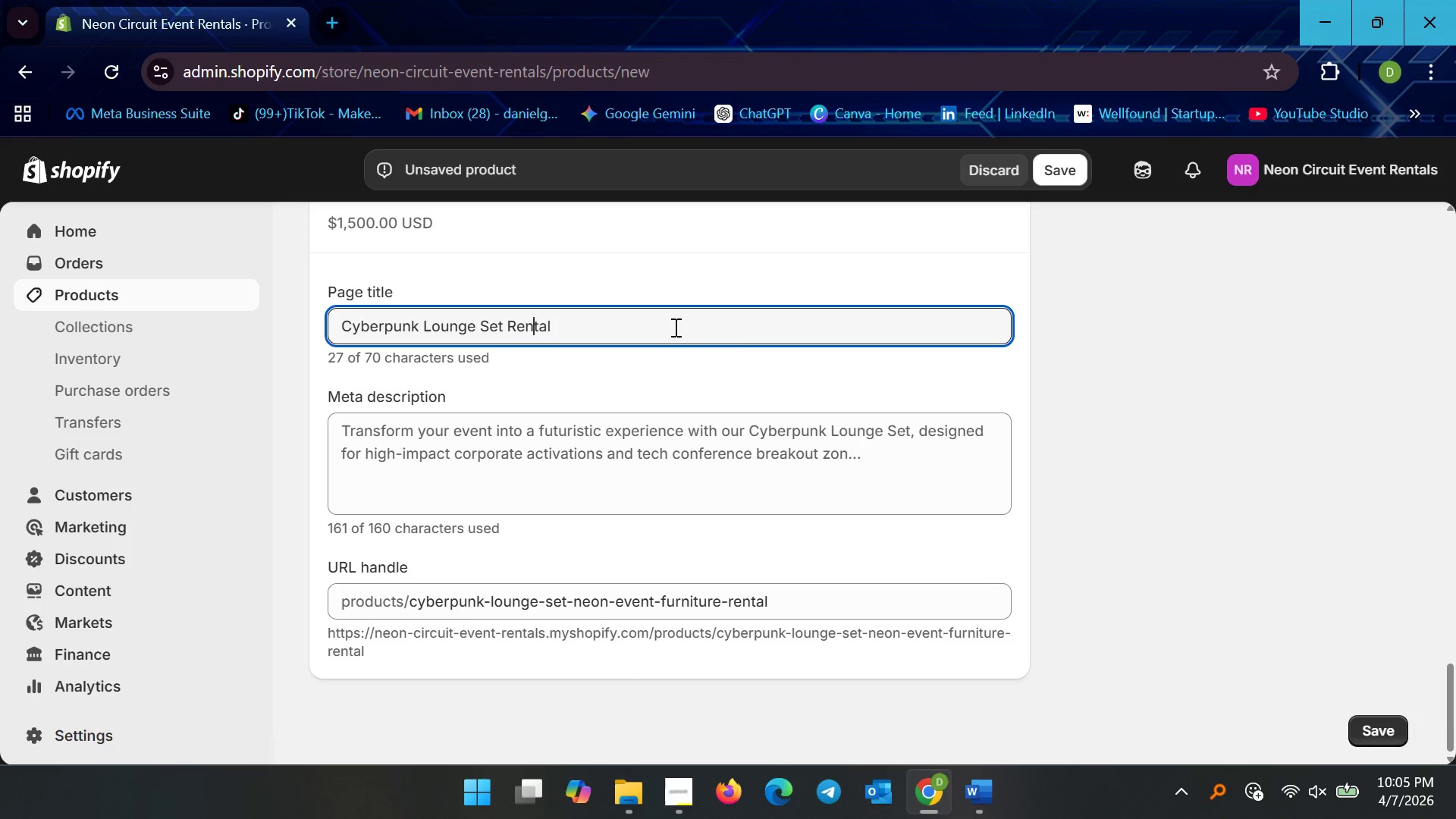 
key(ArrowRight)
 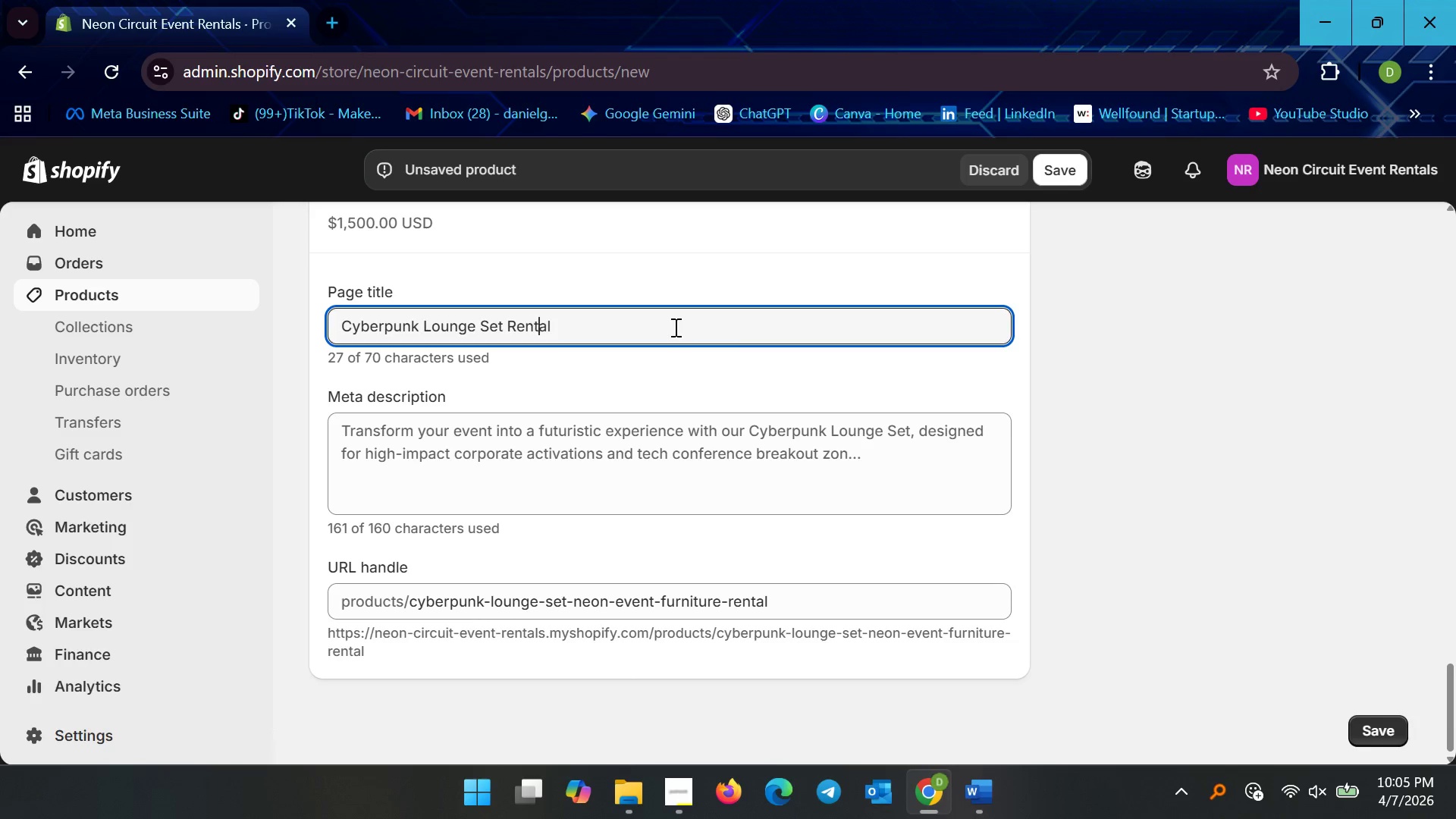 
key(ArrowRight)
 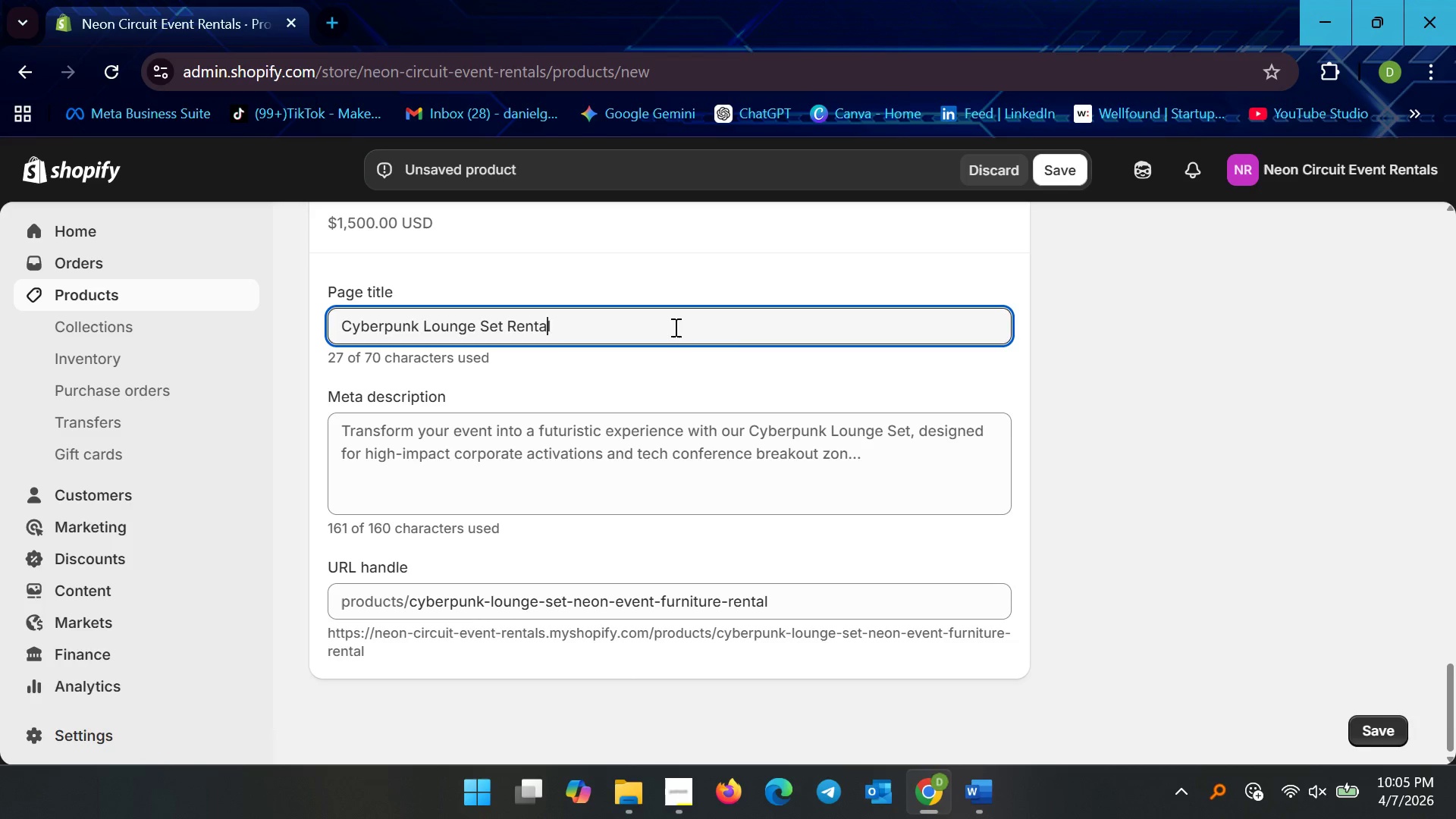 
key(ArrowRight)
 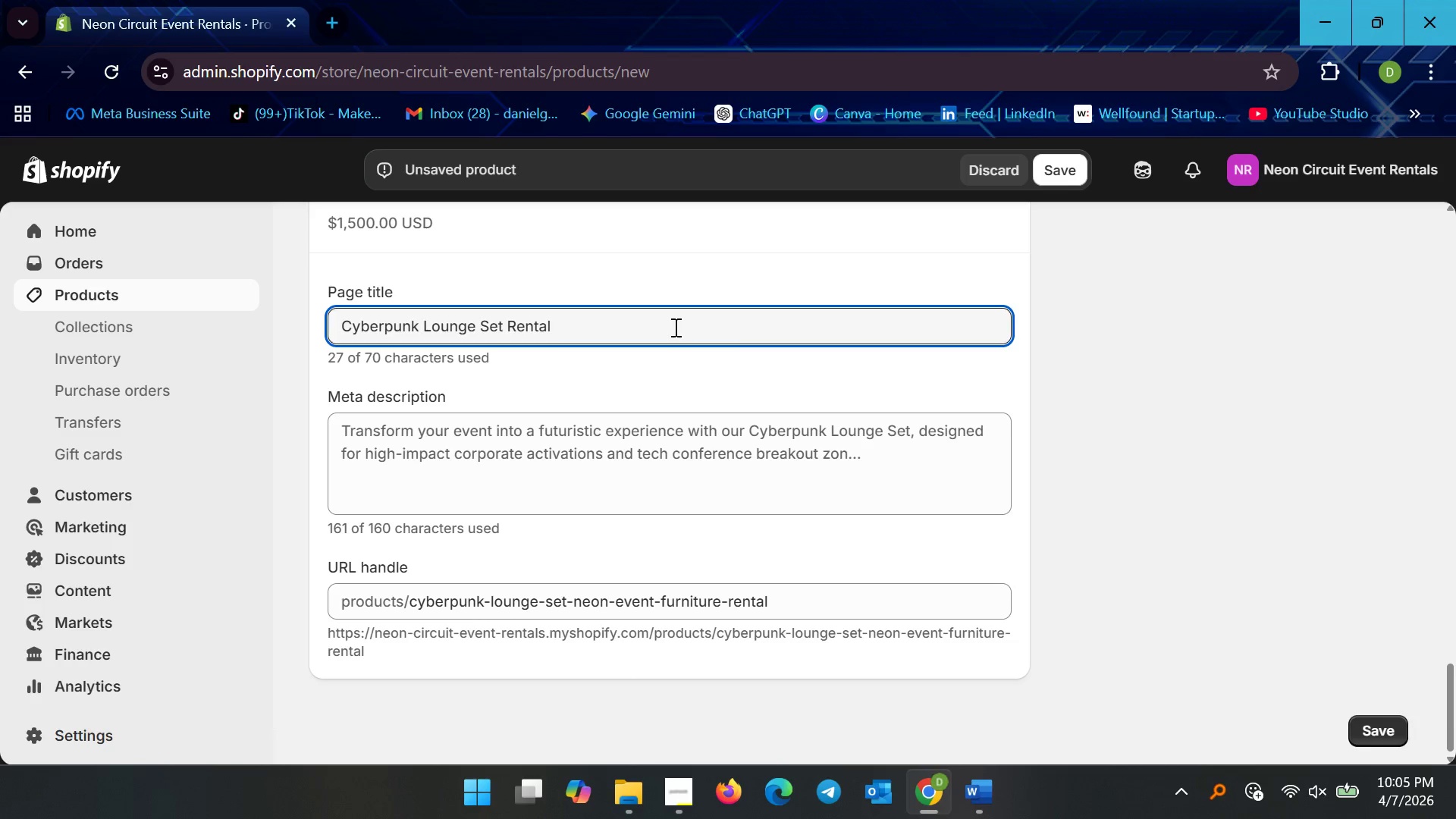 
type( foe )
key(Backspace)
key(Backspace)
type(r Events)
 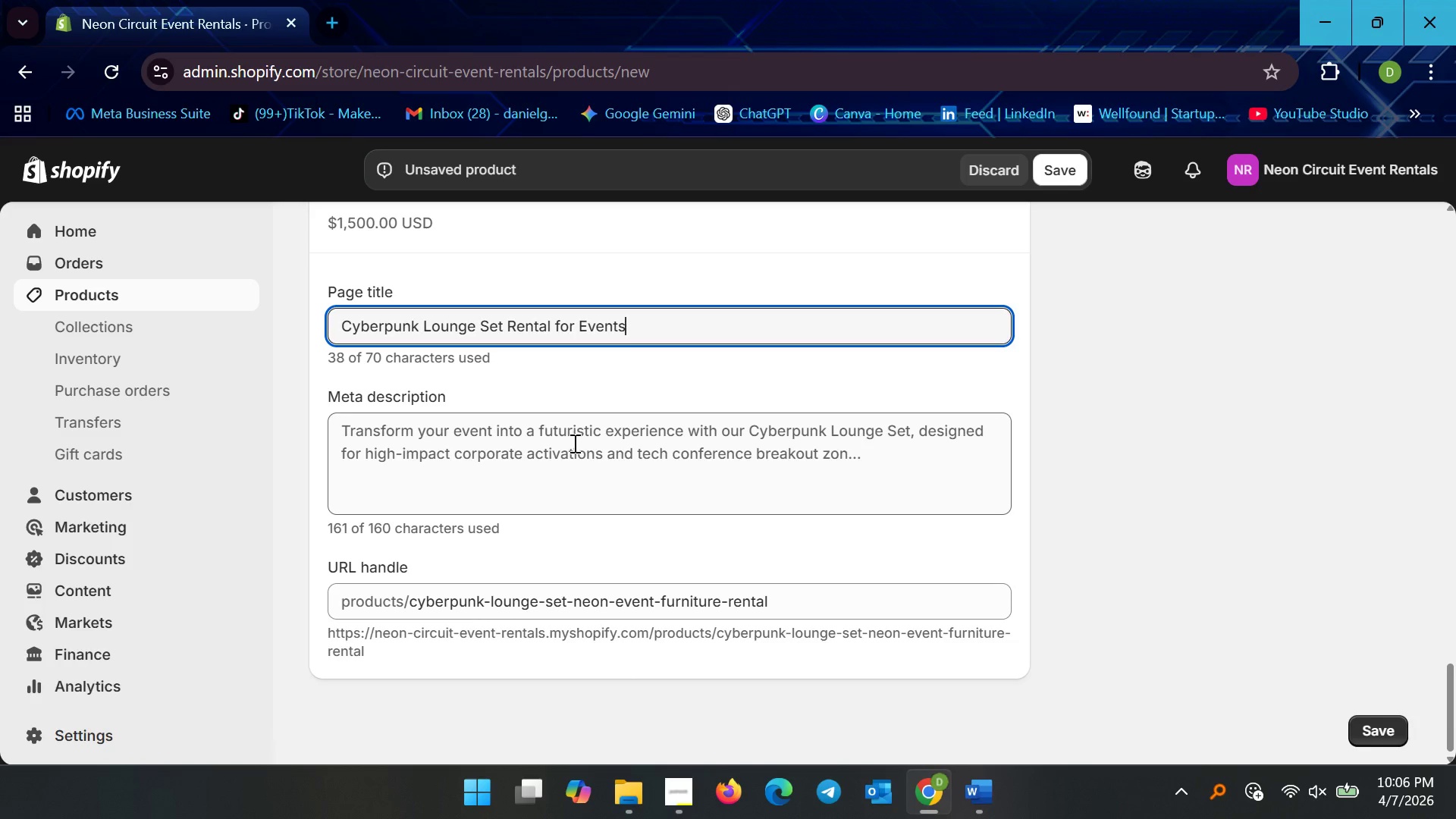 
left_click([573, 443])
 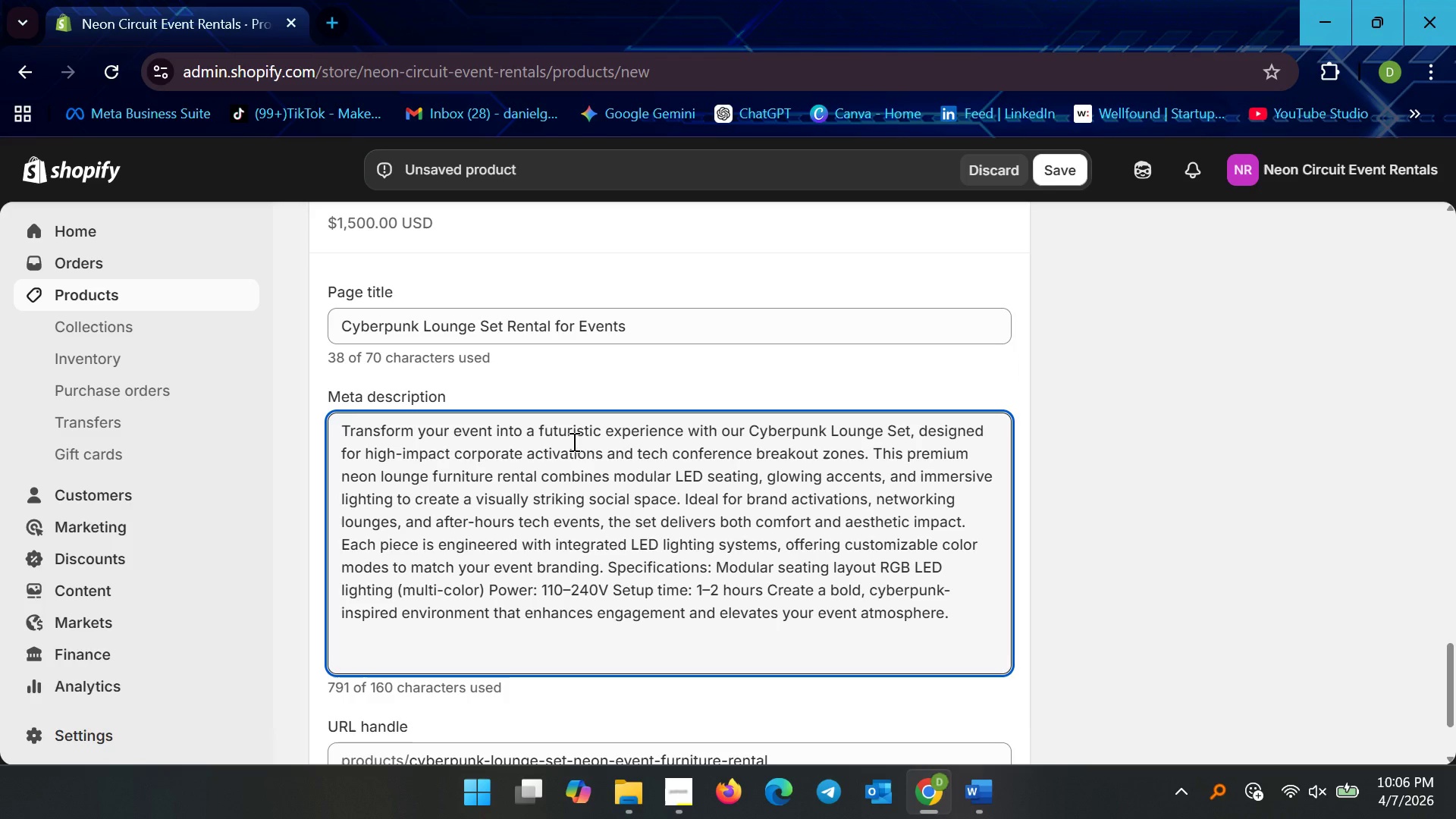 
key(Control+ControlLeft)
 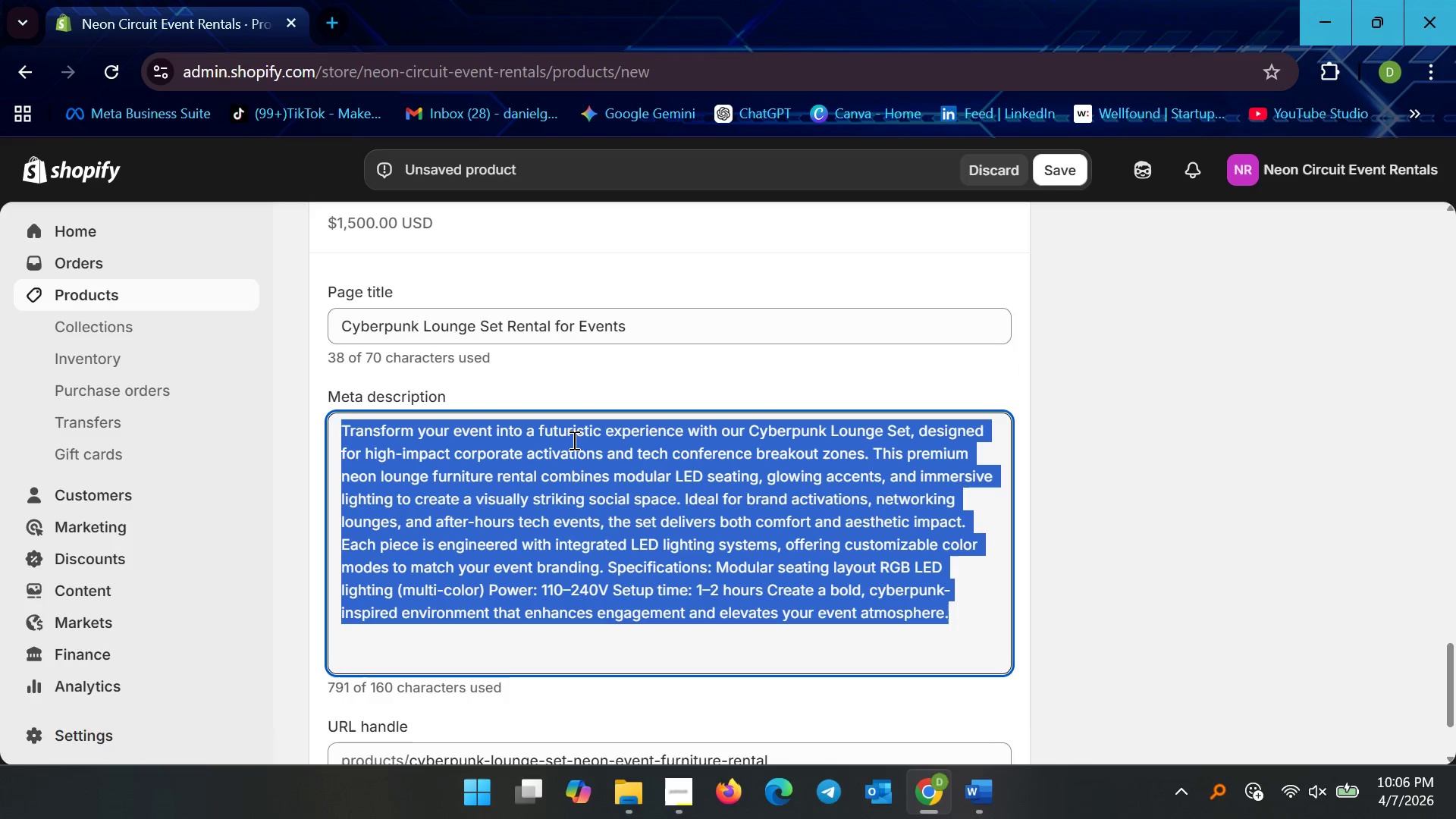 
key(Control+A)
 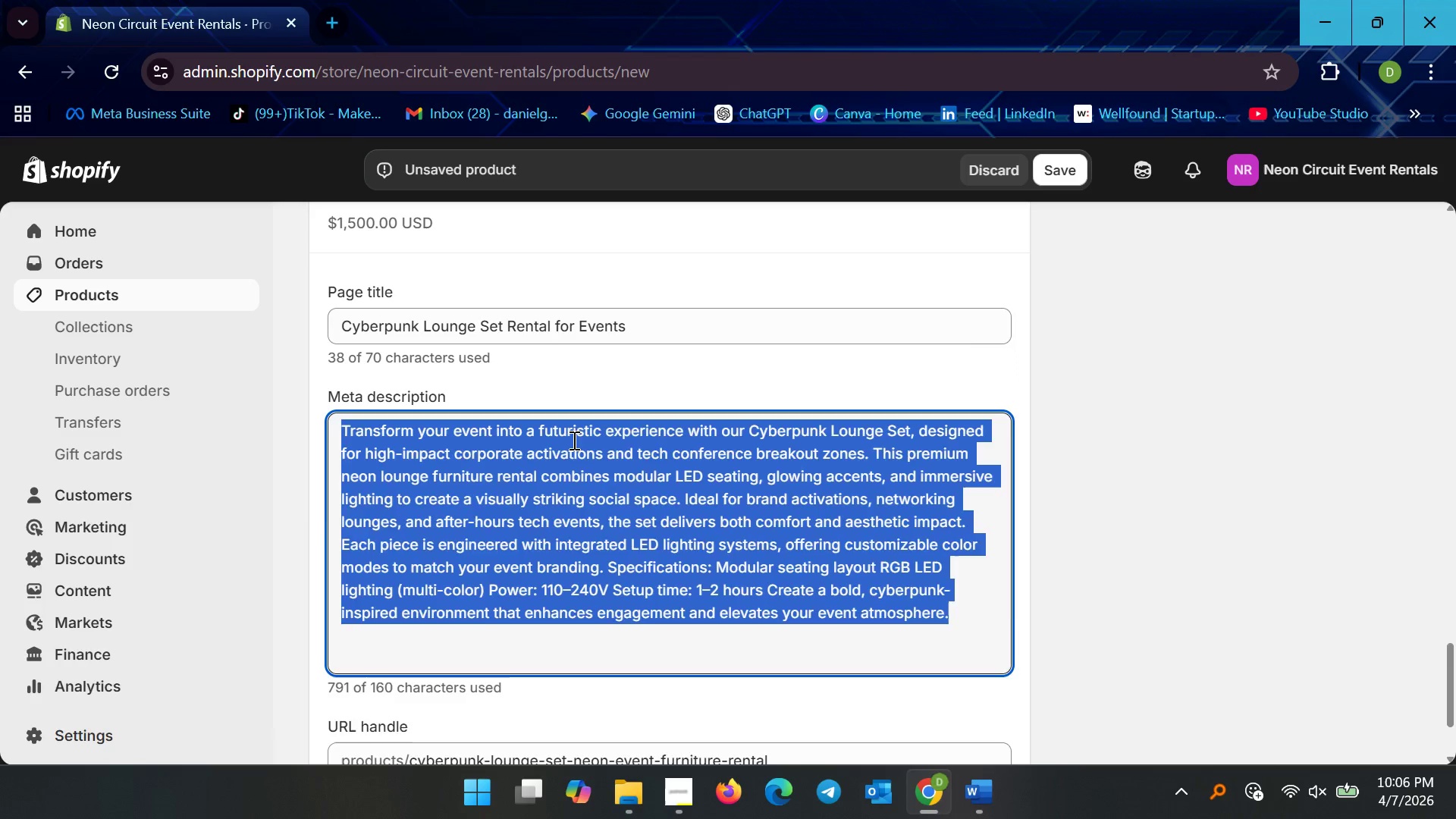 
key(Backspace)
type(Rent a cyberpunk neon lounge set for corporate events. Create immersive spaces. Request a quote today.)
 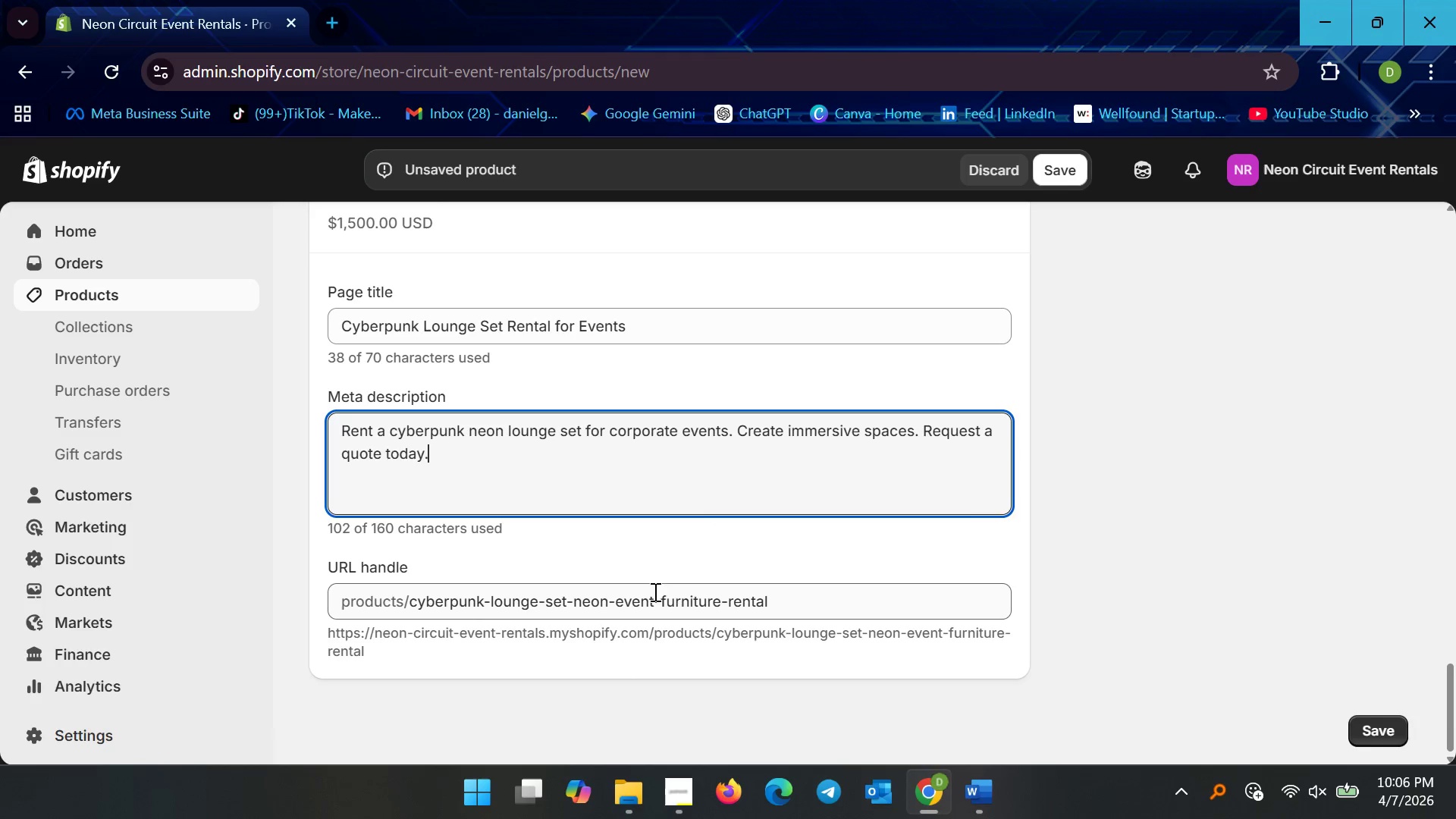 
wait(6.36)
 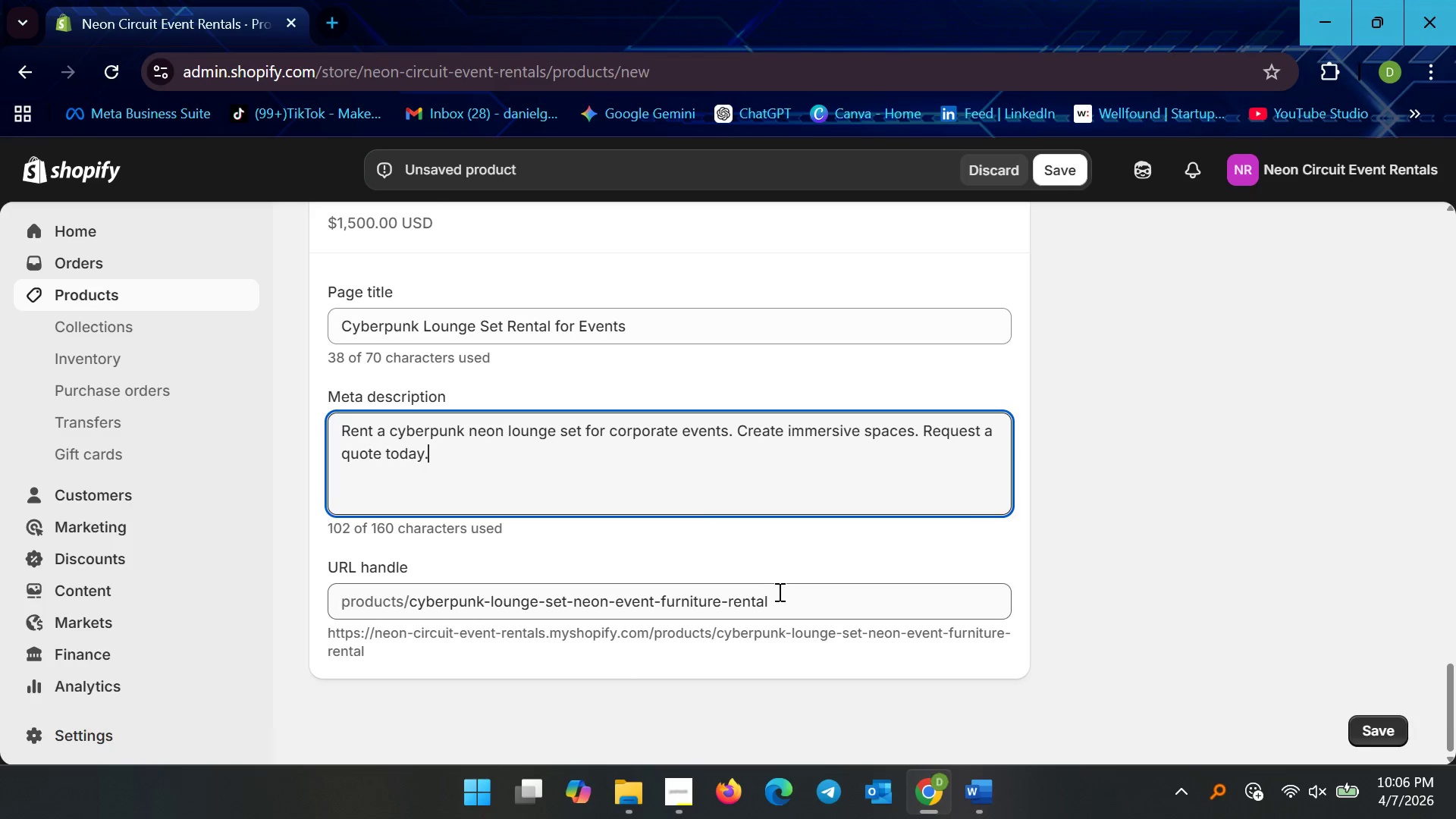 
left_click([721, 603])
 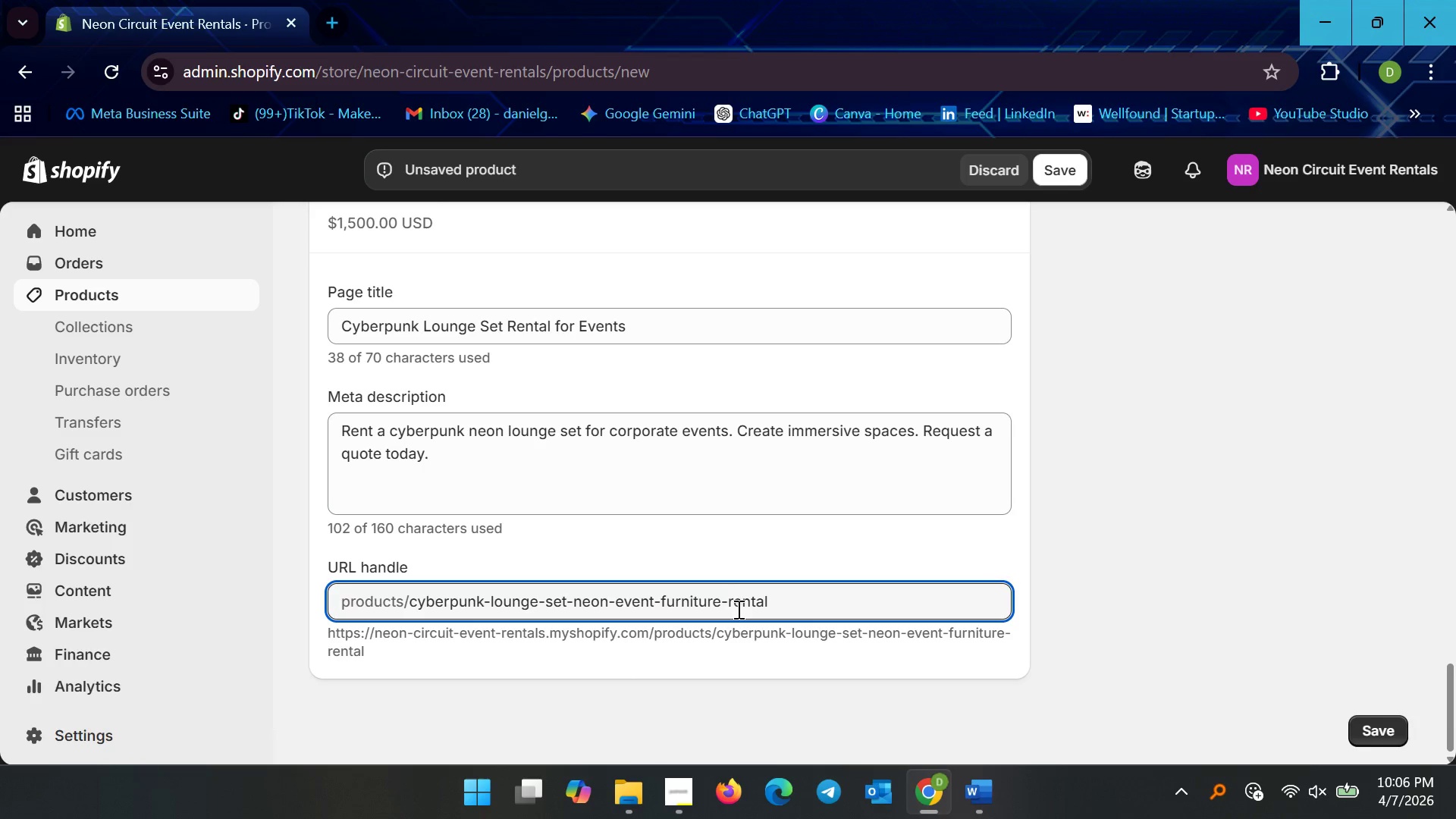 
hold_key(key=Backspace, duration=1.16)
 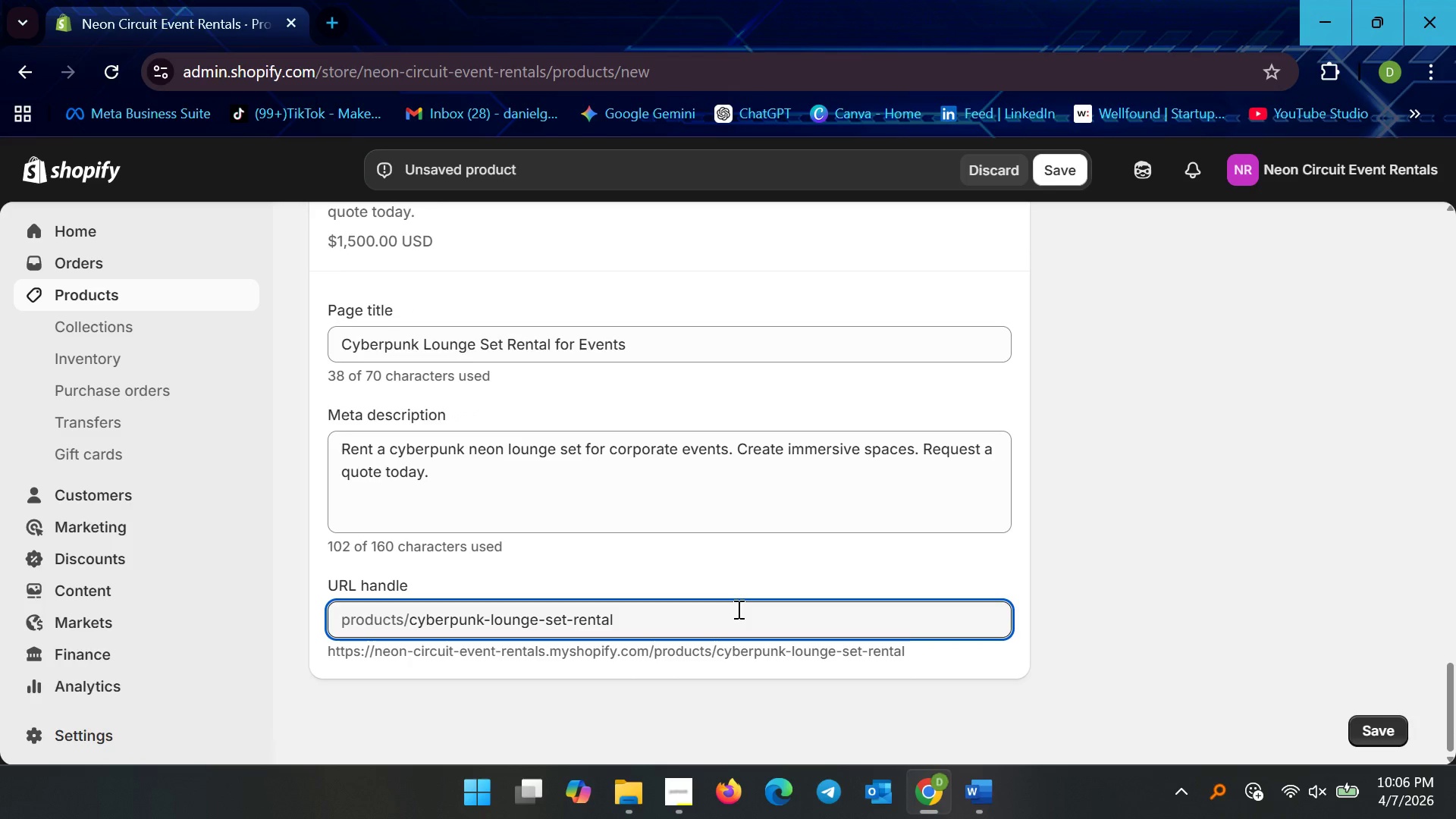 
scroll: coordinate [849, 585], scroll_direction: up, amount: 44.0
 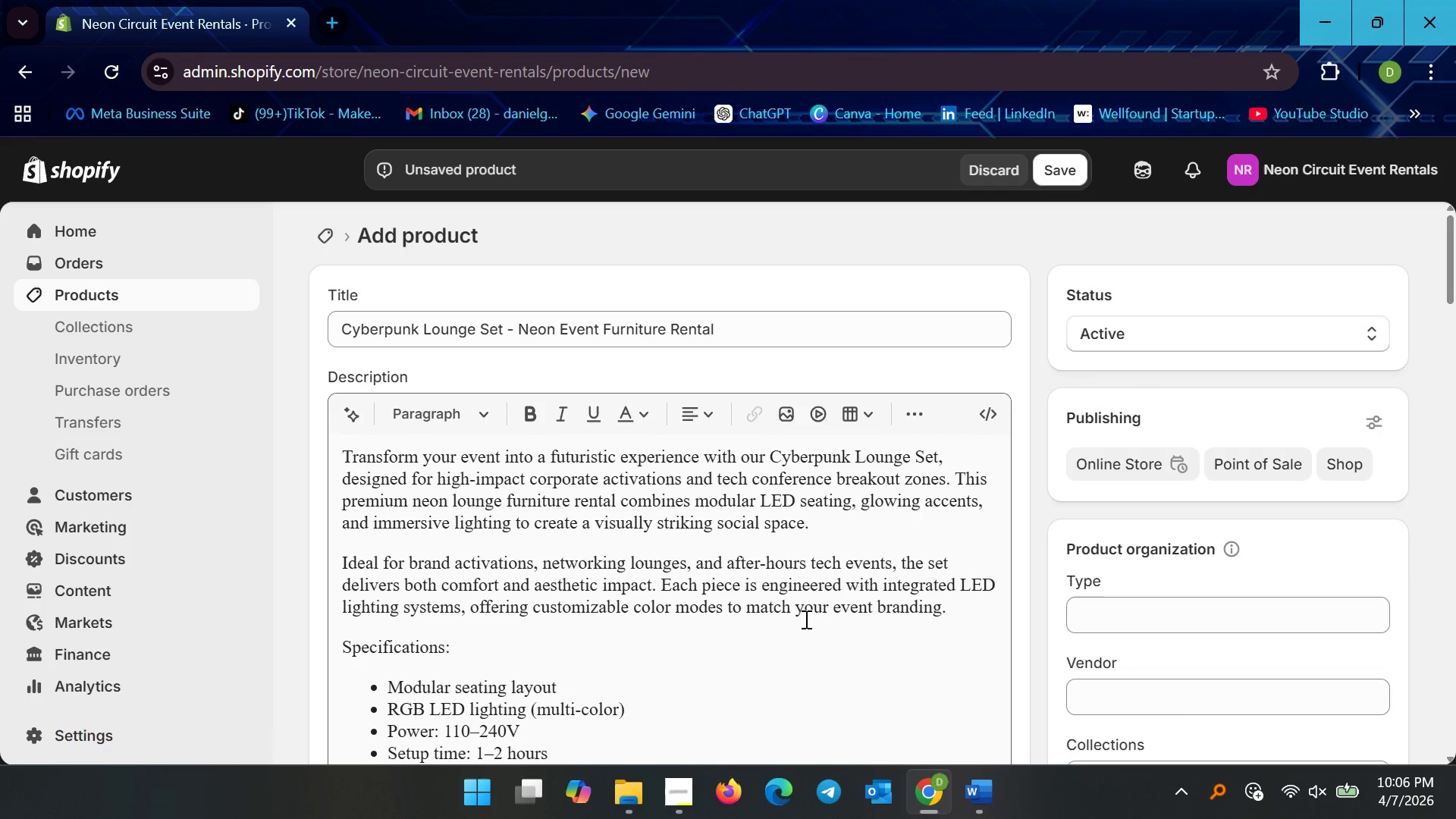 
scroll: coordinate [845, 645], scroll_direction: down, amount: 44.0
 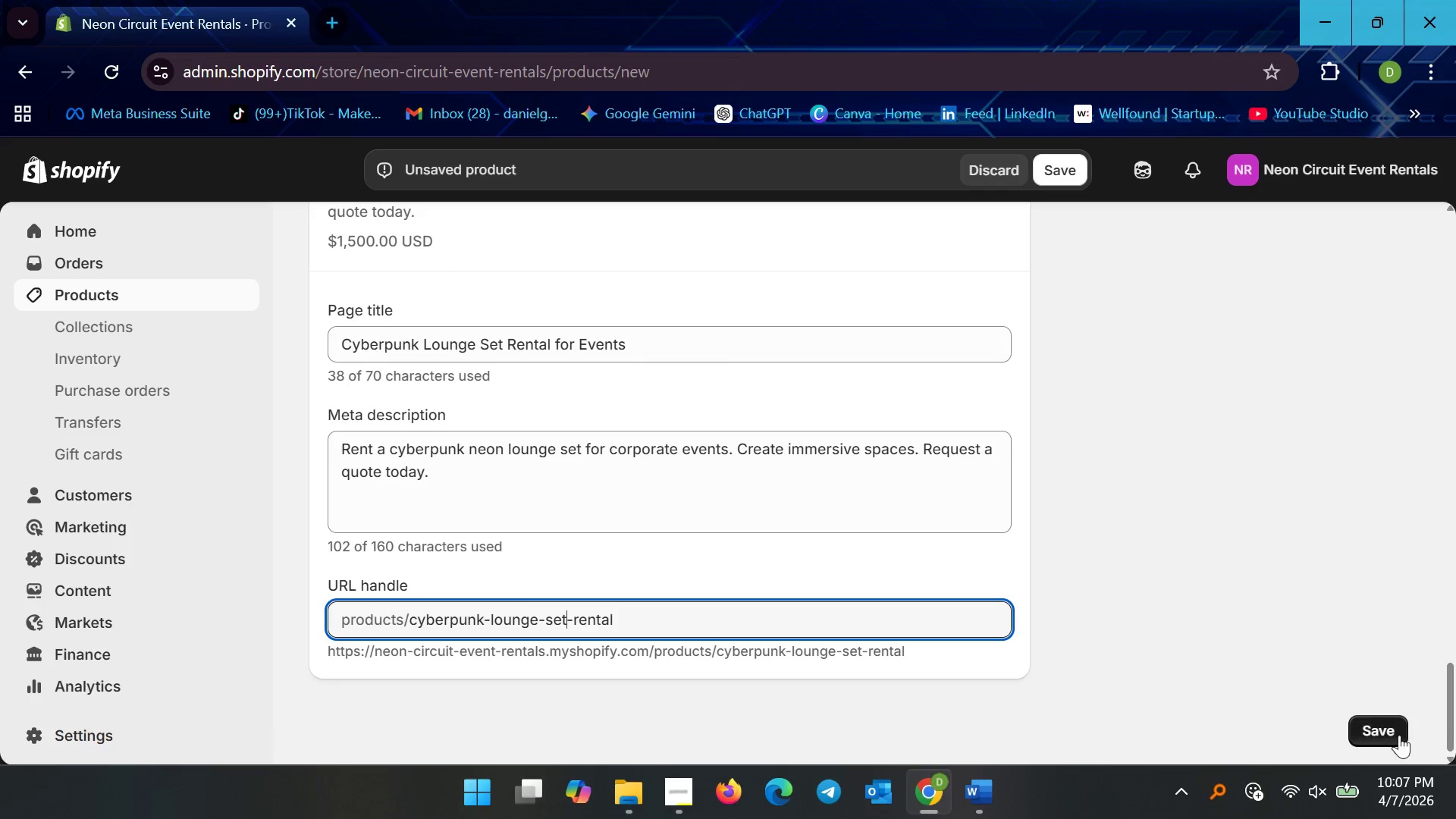 
left_click([1393, 735])
 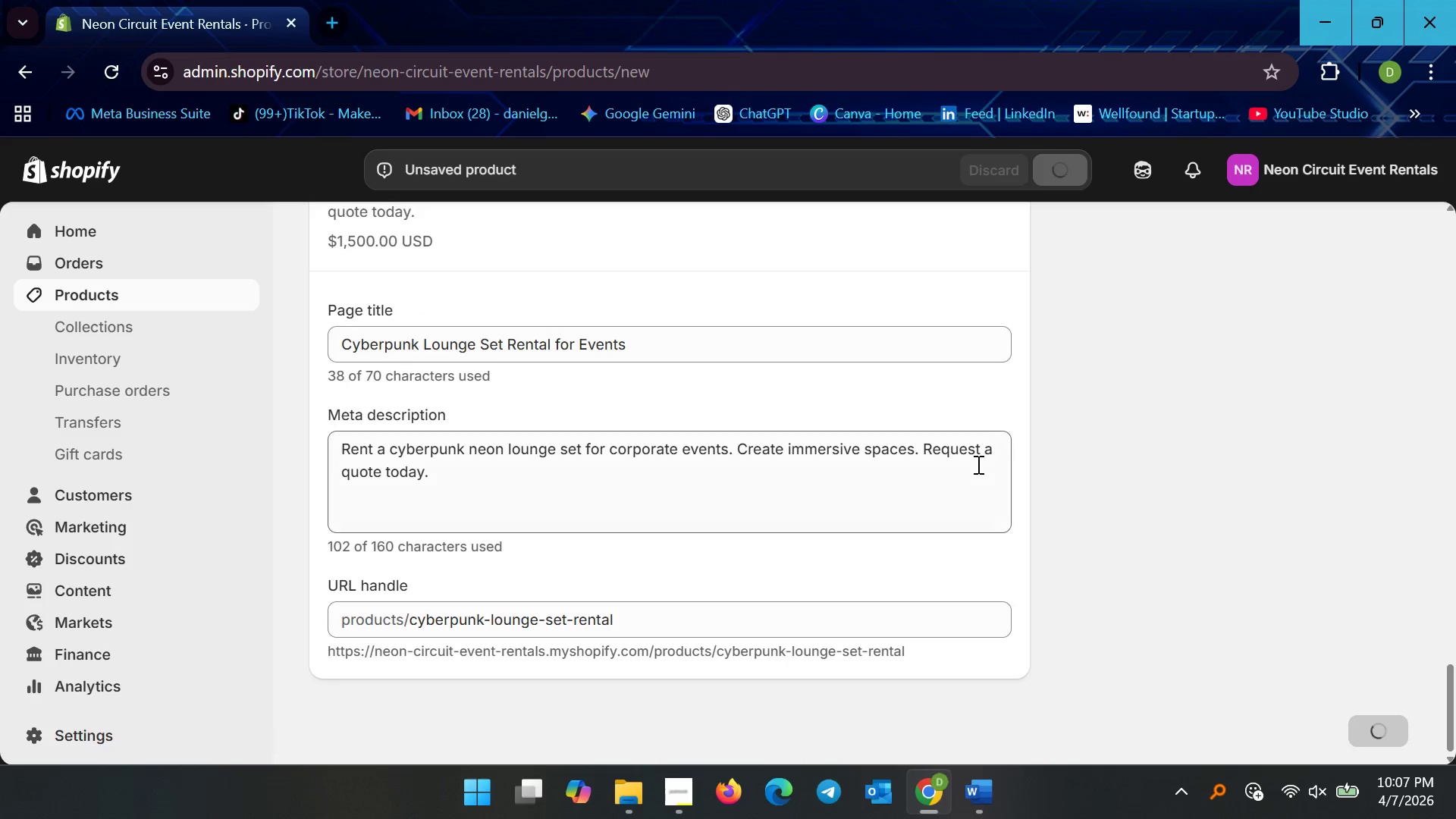 
scroll: coordinate [977, 466], scroll_direction: up, amount: 35.0
 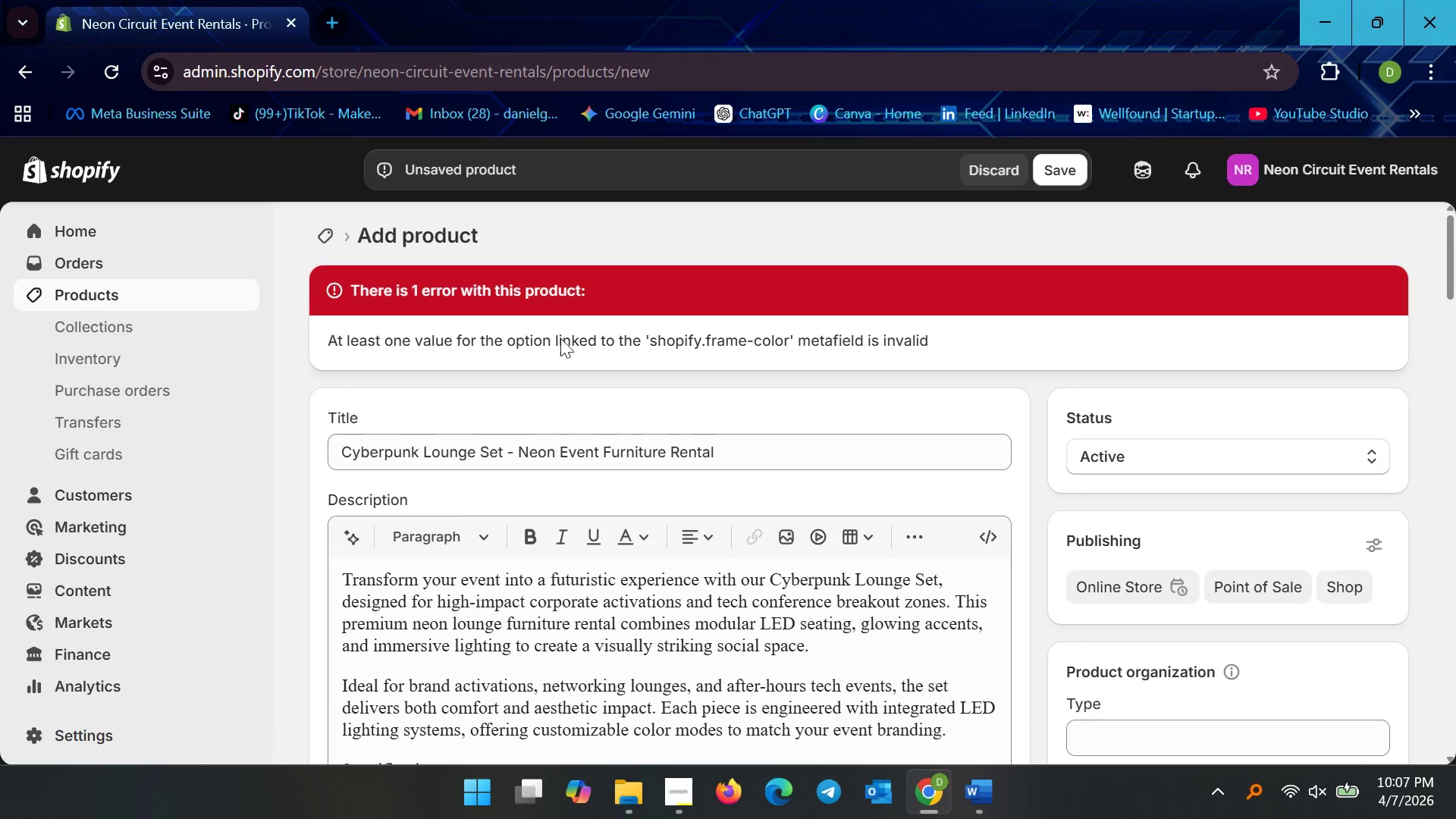 
wait(6.52)
 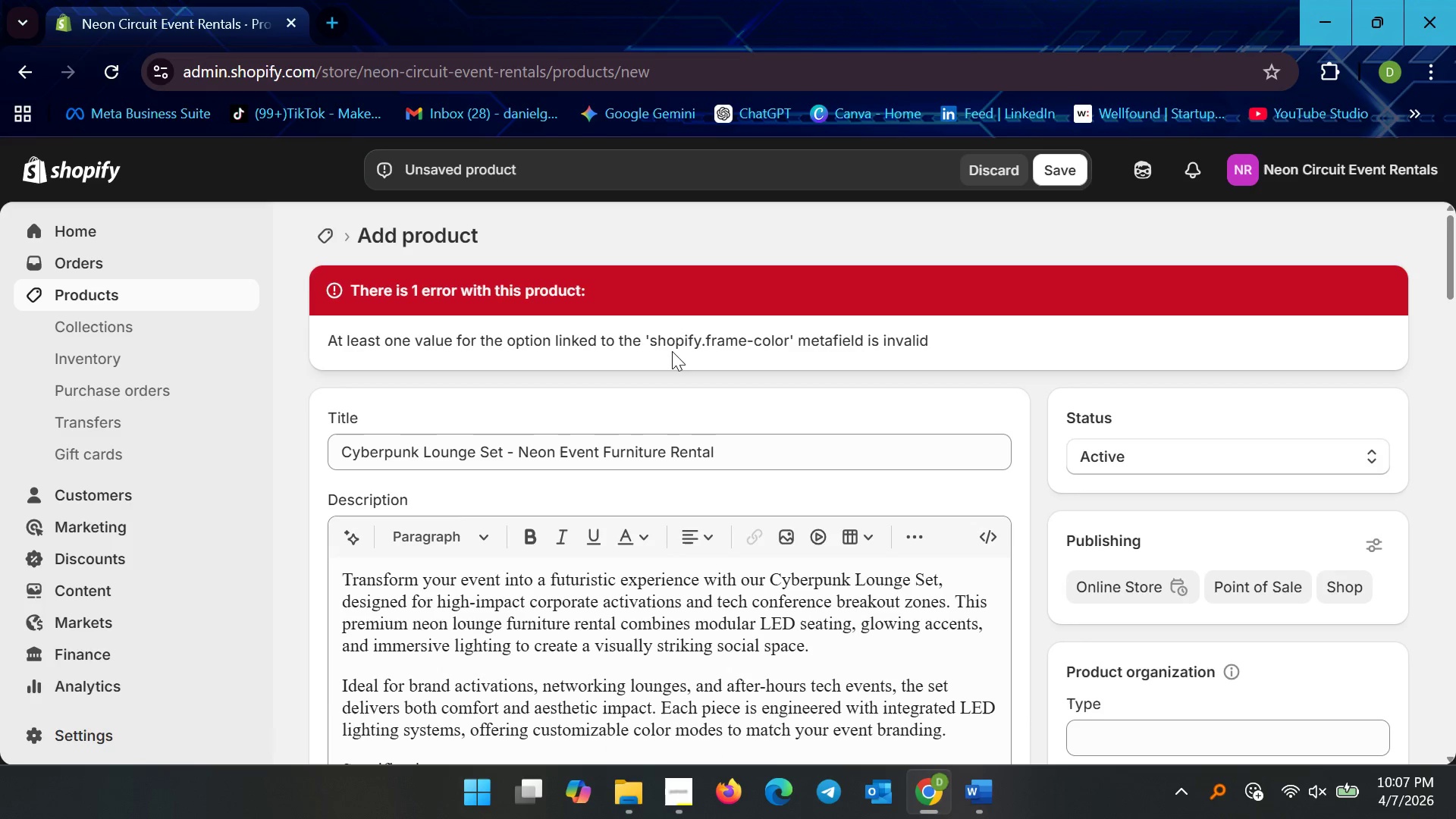 
scroll: coordinate [598, 381], scroll_direction: down, amount: 19.0
 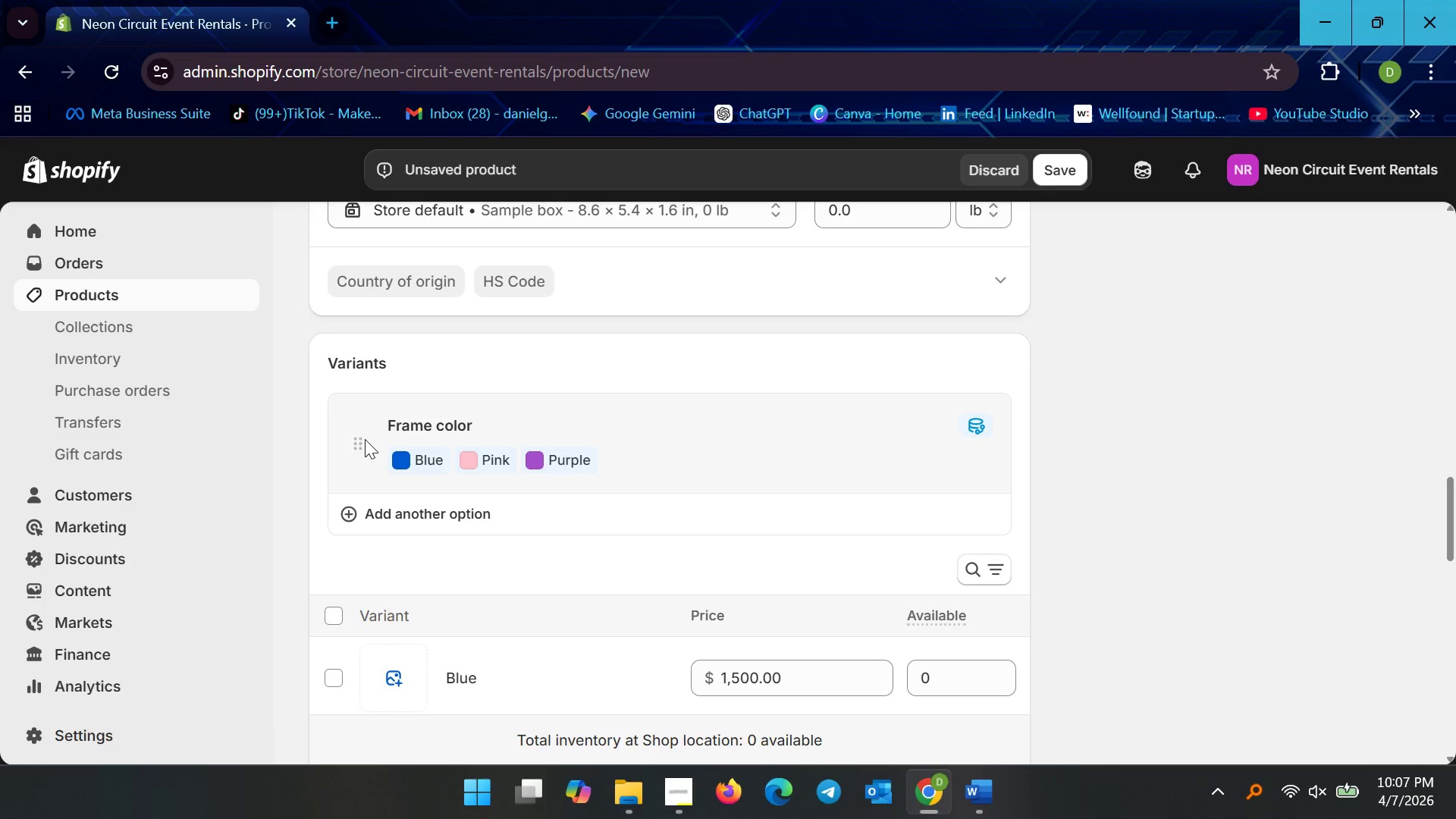 
scroll: coordinate [506, 350], scroll_direction: up, amount: 6.0
 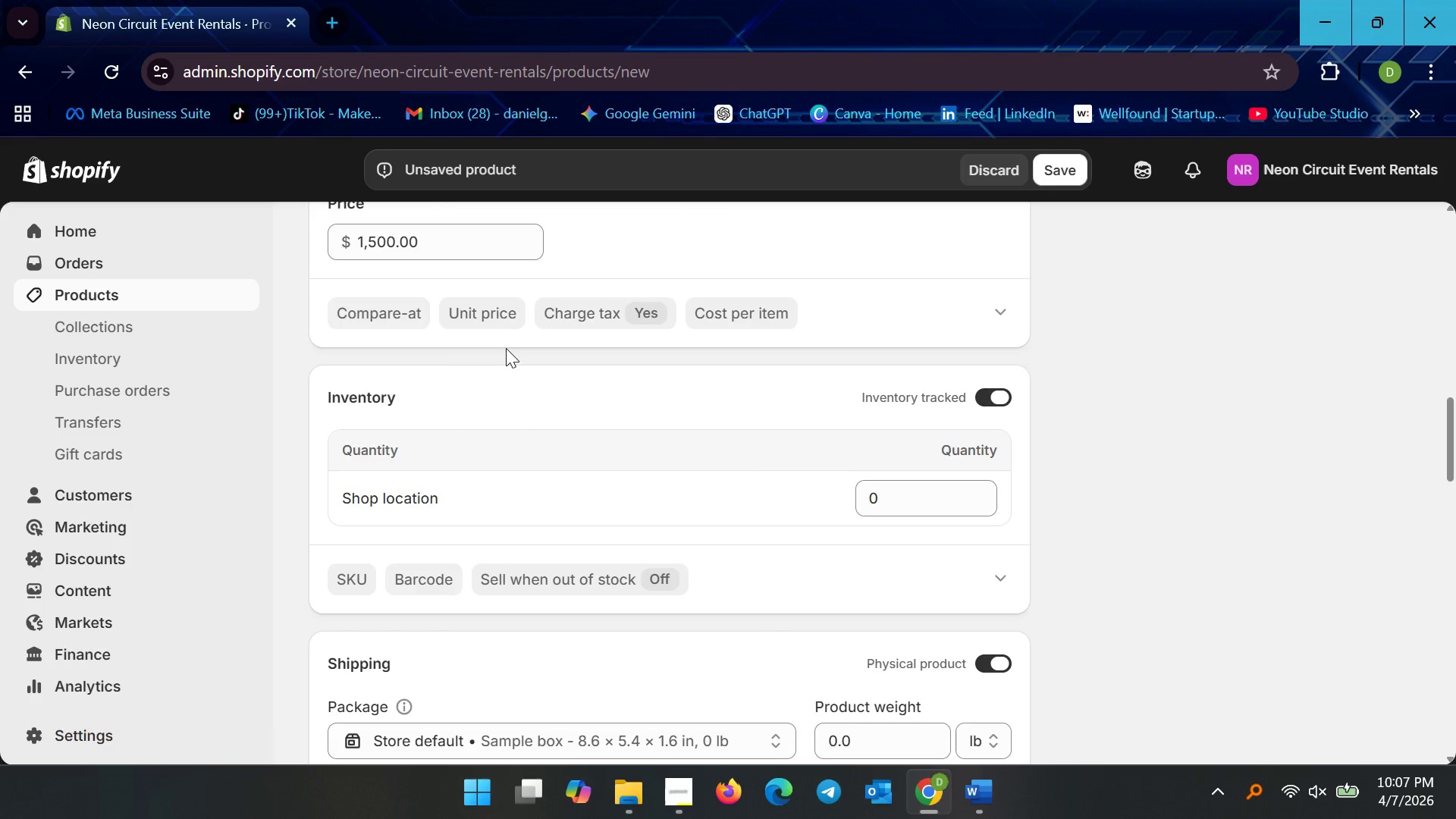 
wait(11.04)
 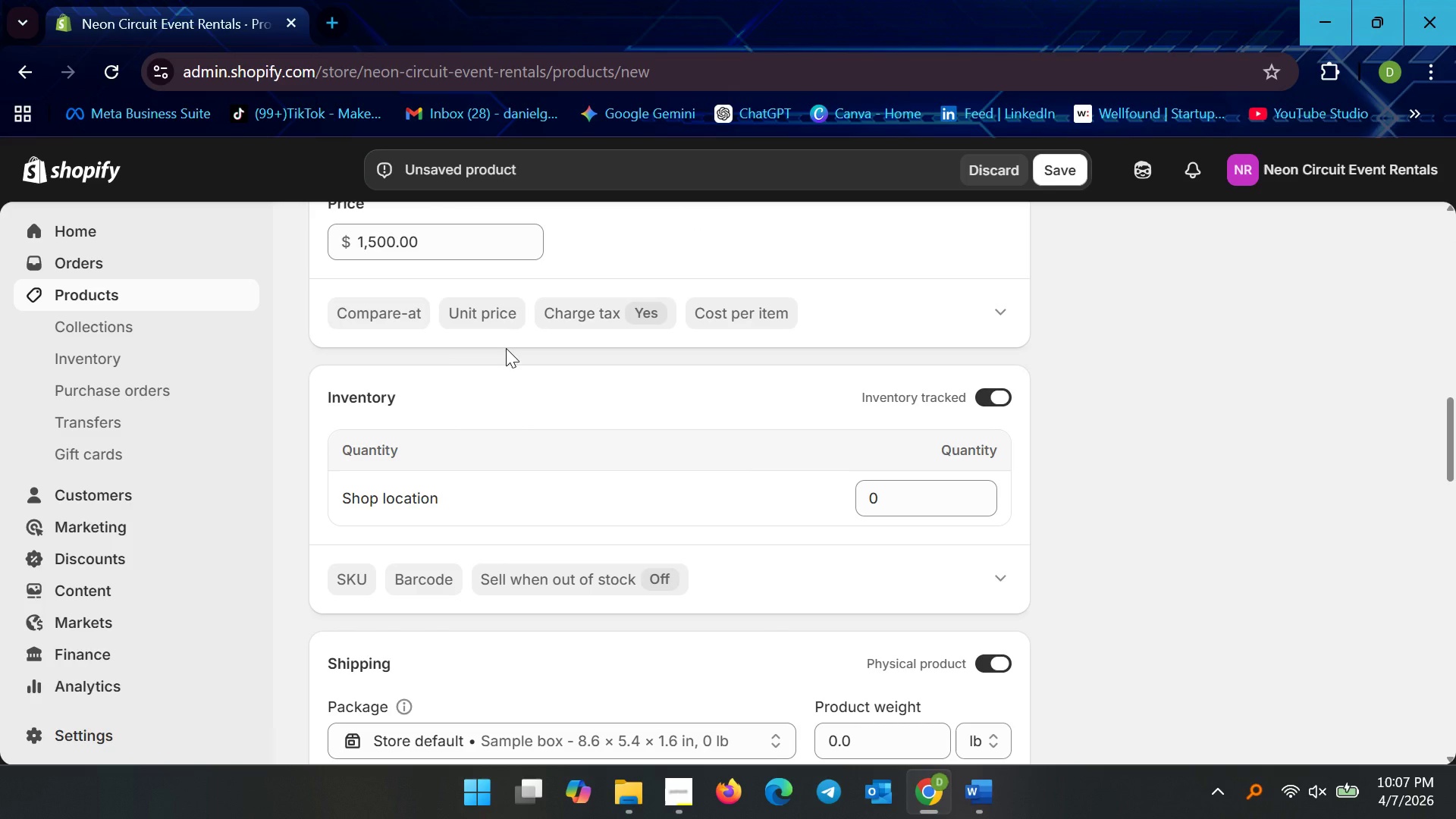 
scroll: coordinate [452, 497], scroll_direction: down, amount: 1.0
 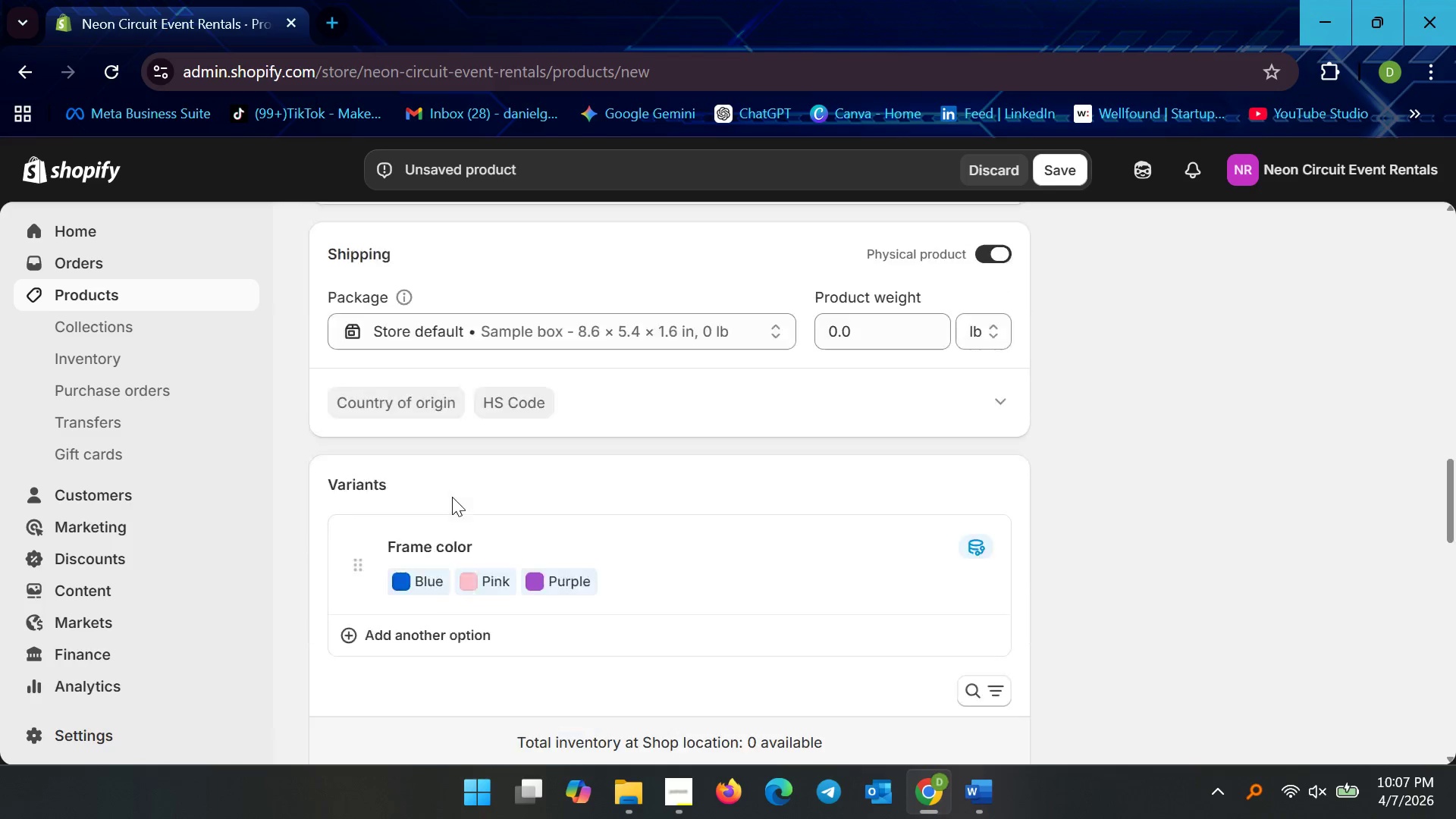 
scroll: coordinate [452, 500], scroll_direction: up, amount: 9.0
 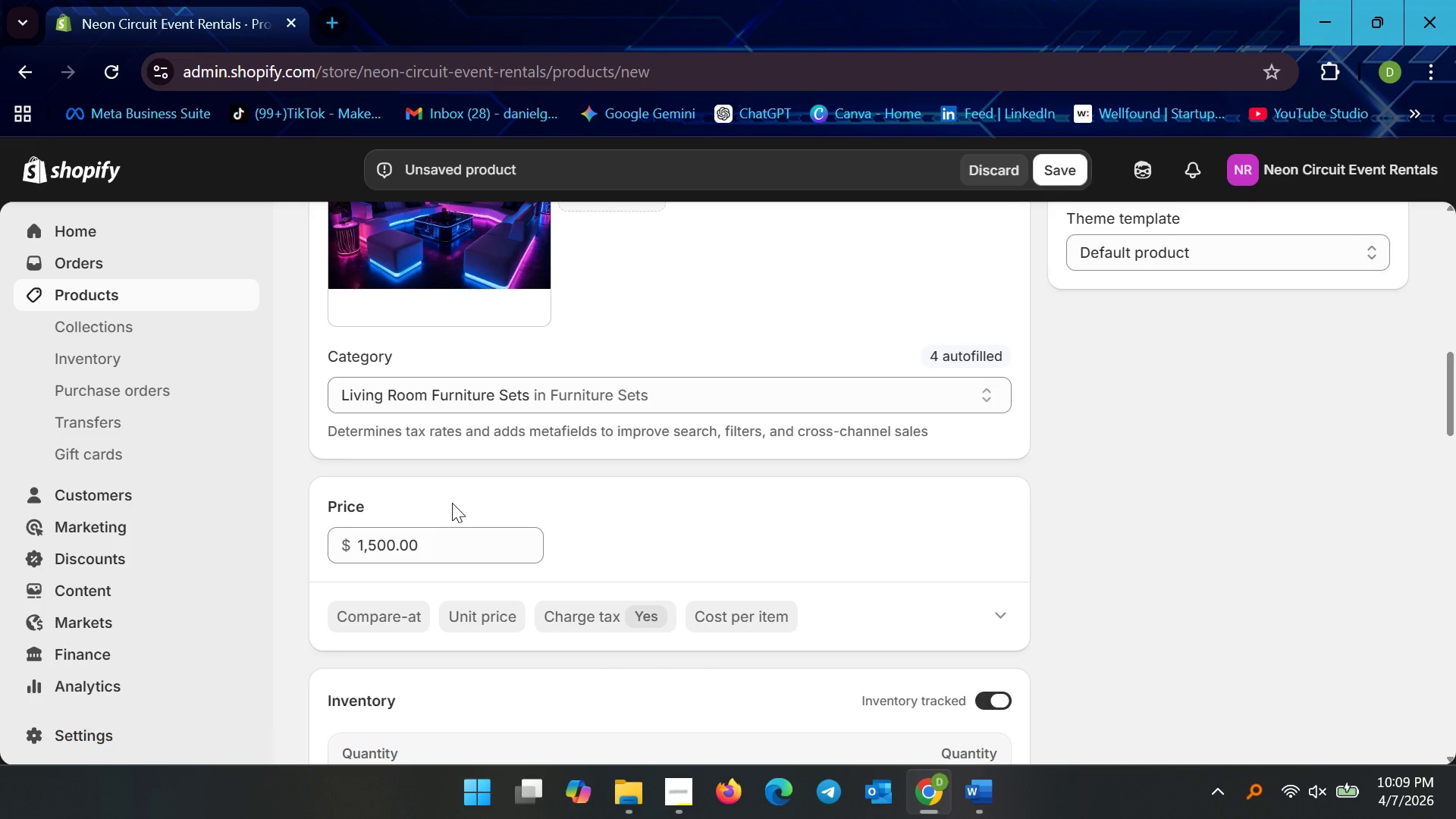 
wait(115.34)
 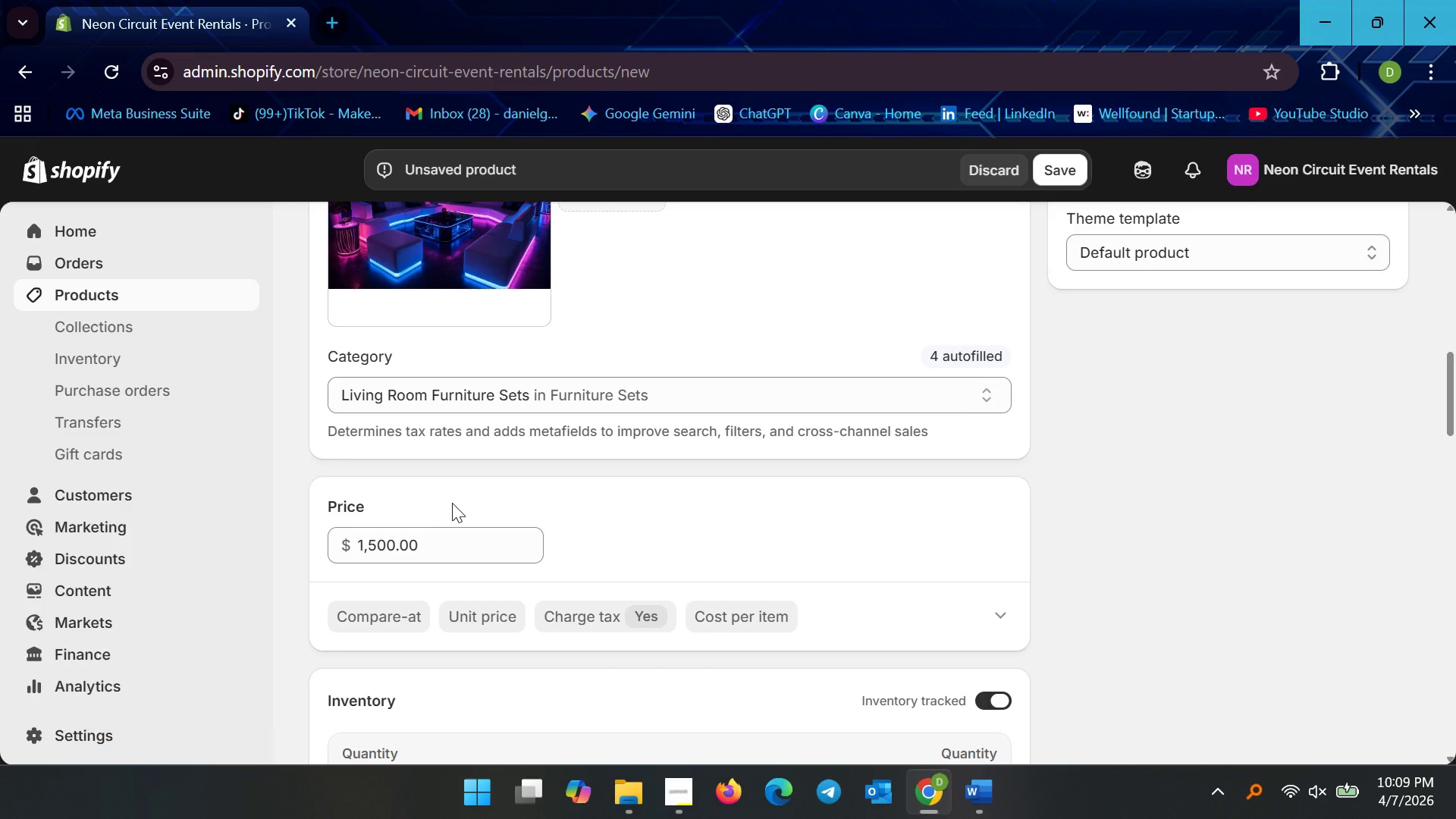 
left_click([980, 402])
 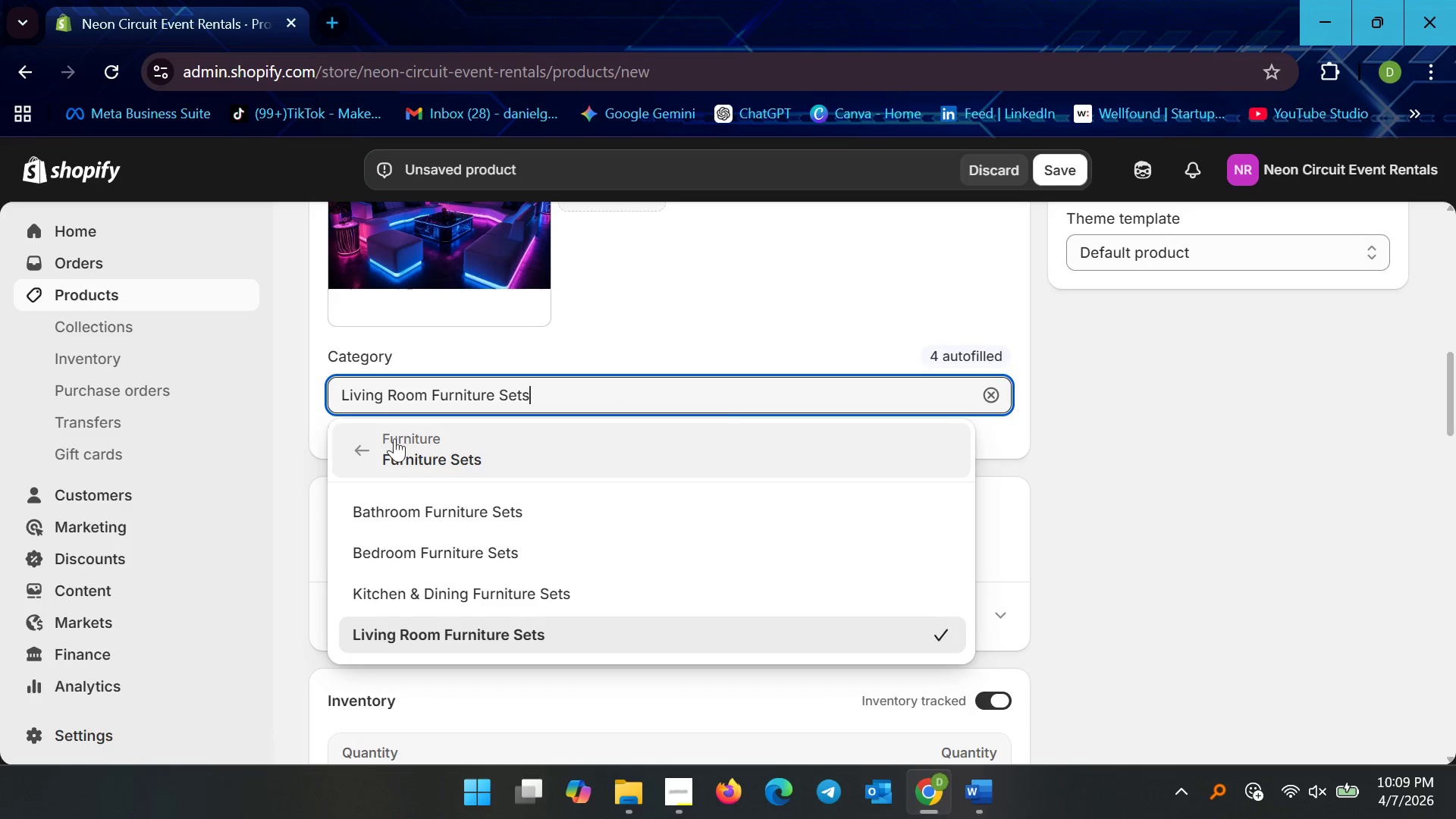 
left_click([359, 438])
 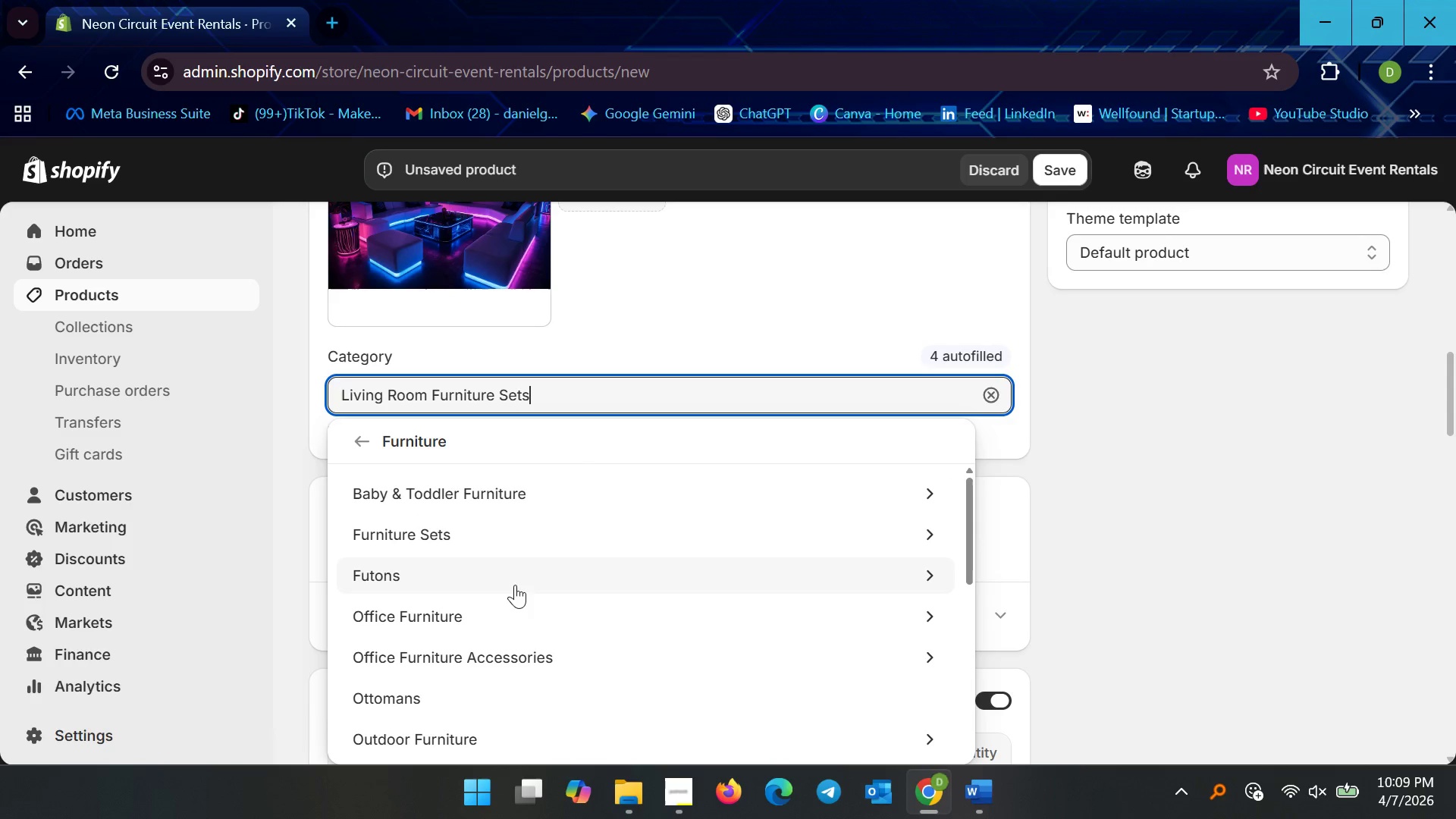 
wait(7.48)
 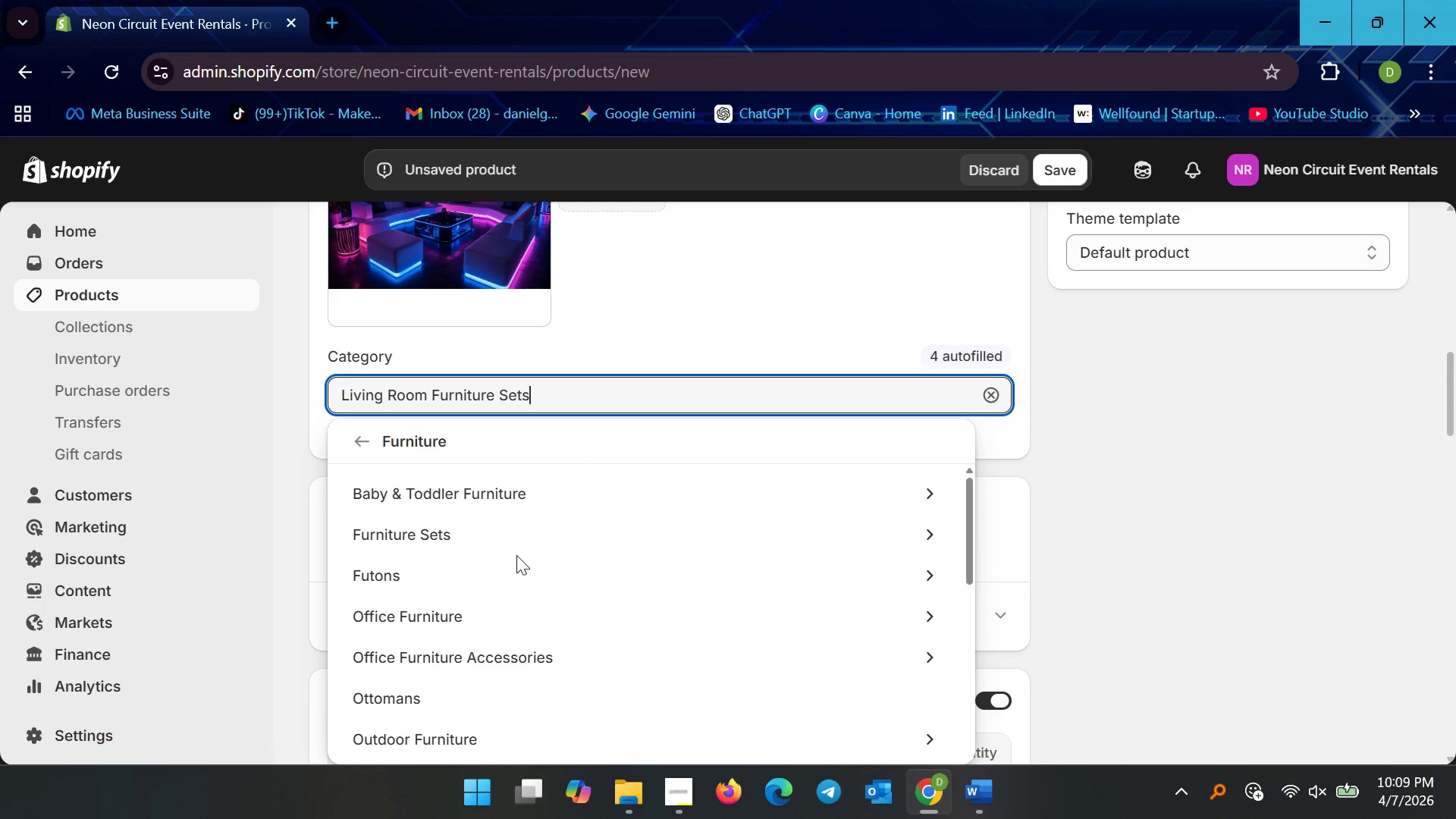 
scroll: coordinate [529, 674], scroll_direction: down, amount: 21.0
 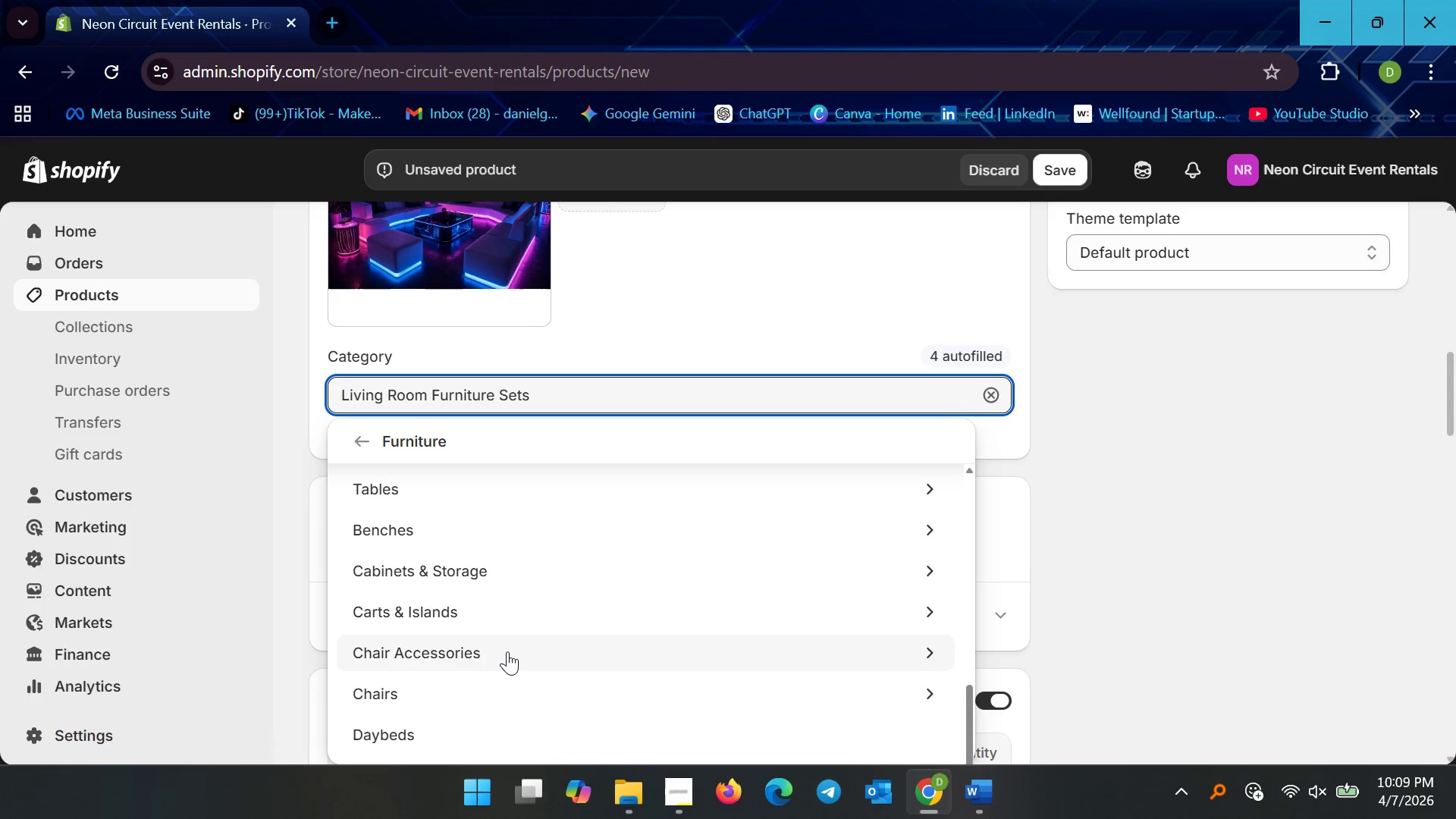 
scroll: coordinate [507, 649], scroll_direction: none, amount: 0.0
 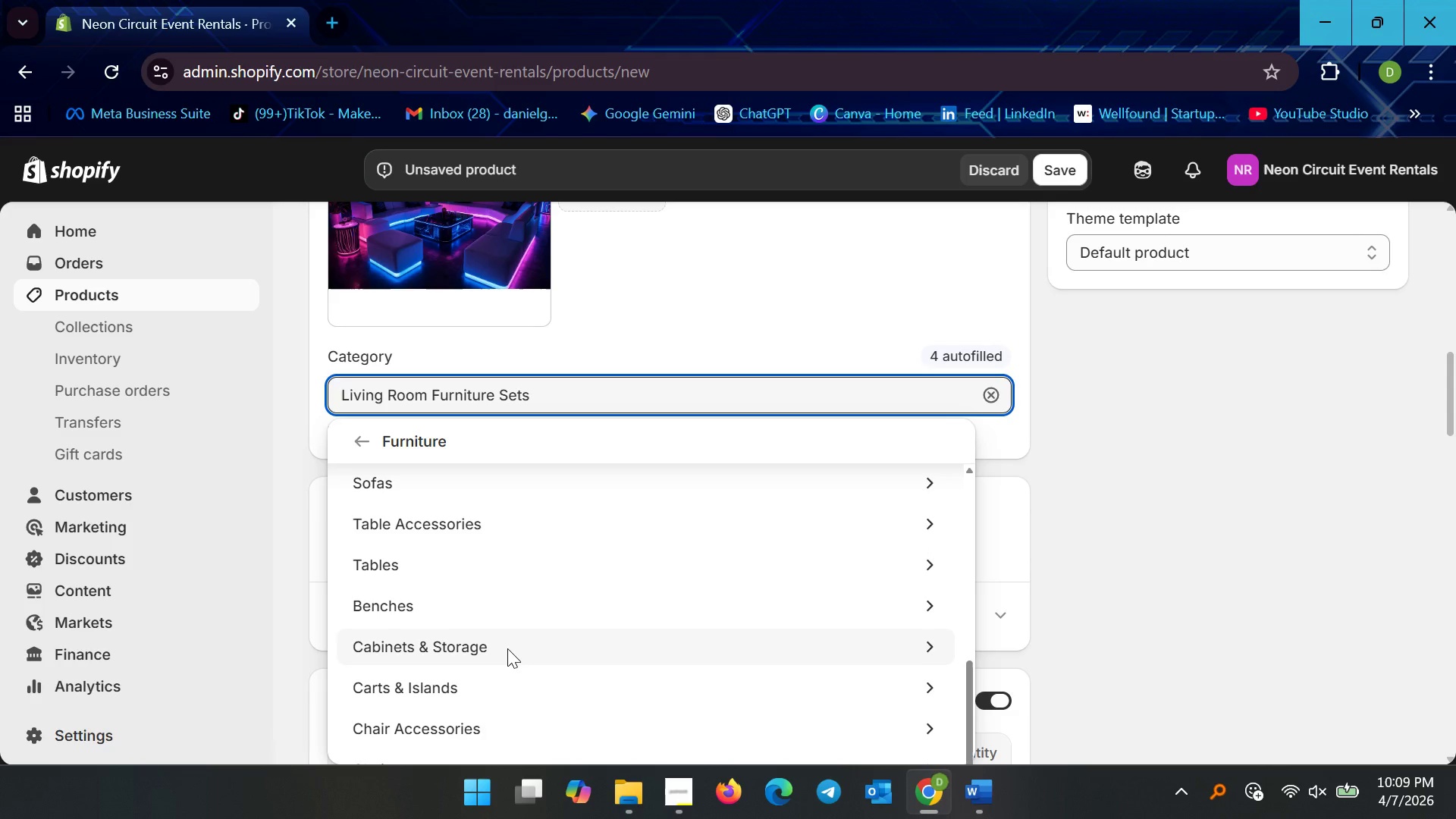 
scroll: coordinate [510, 645], scroll_direction: up, amount: 12.0
 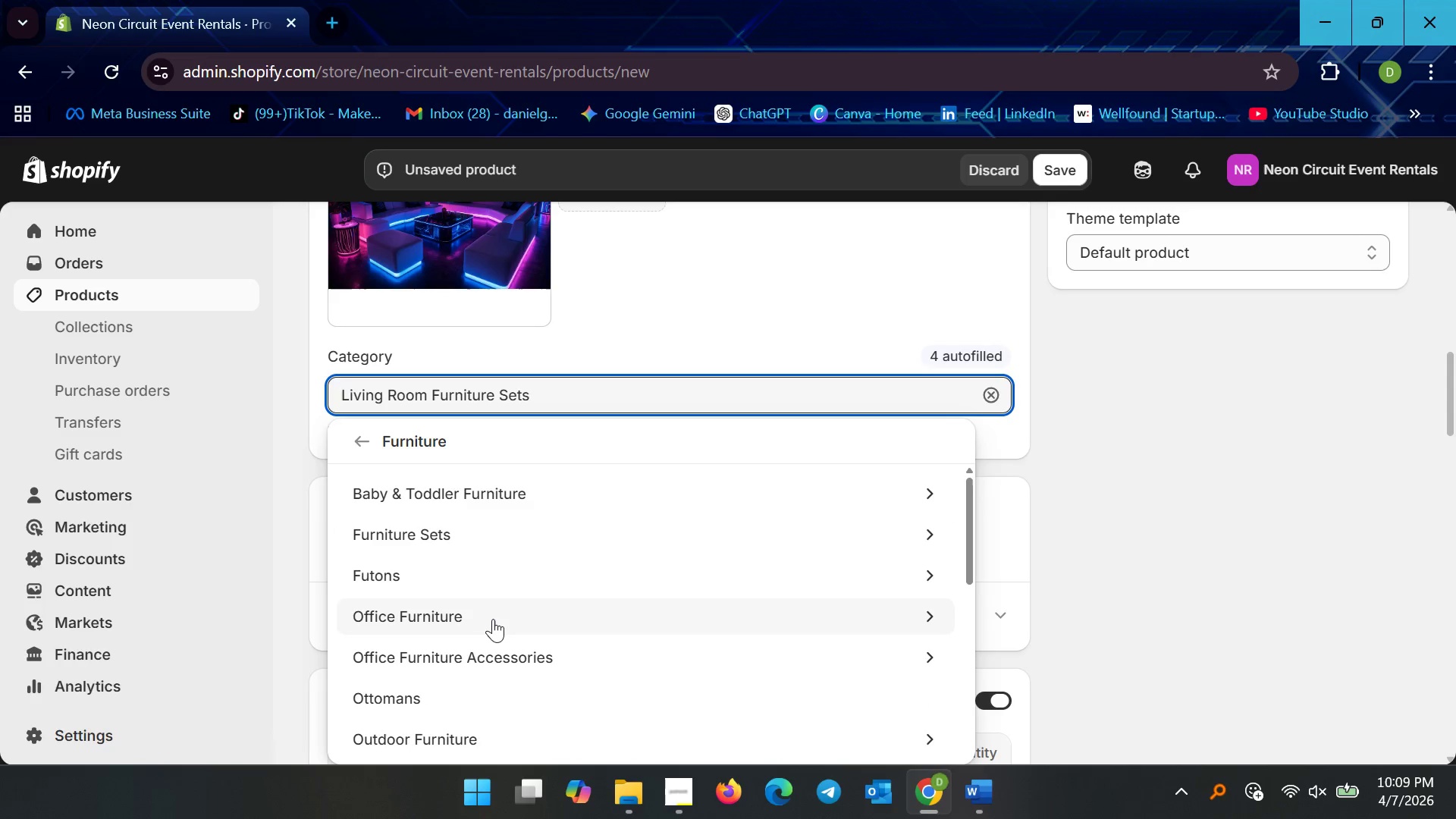 
scroll: coordinate [493, 618], scroll_direction: down, amount: 1.0
 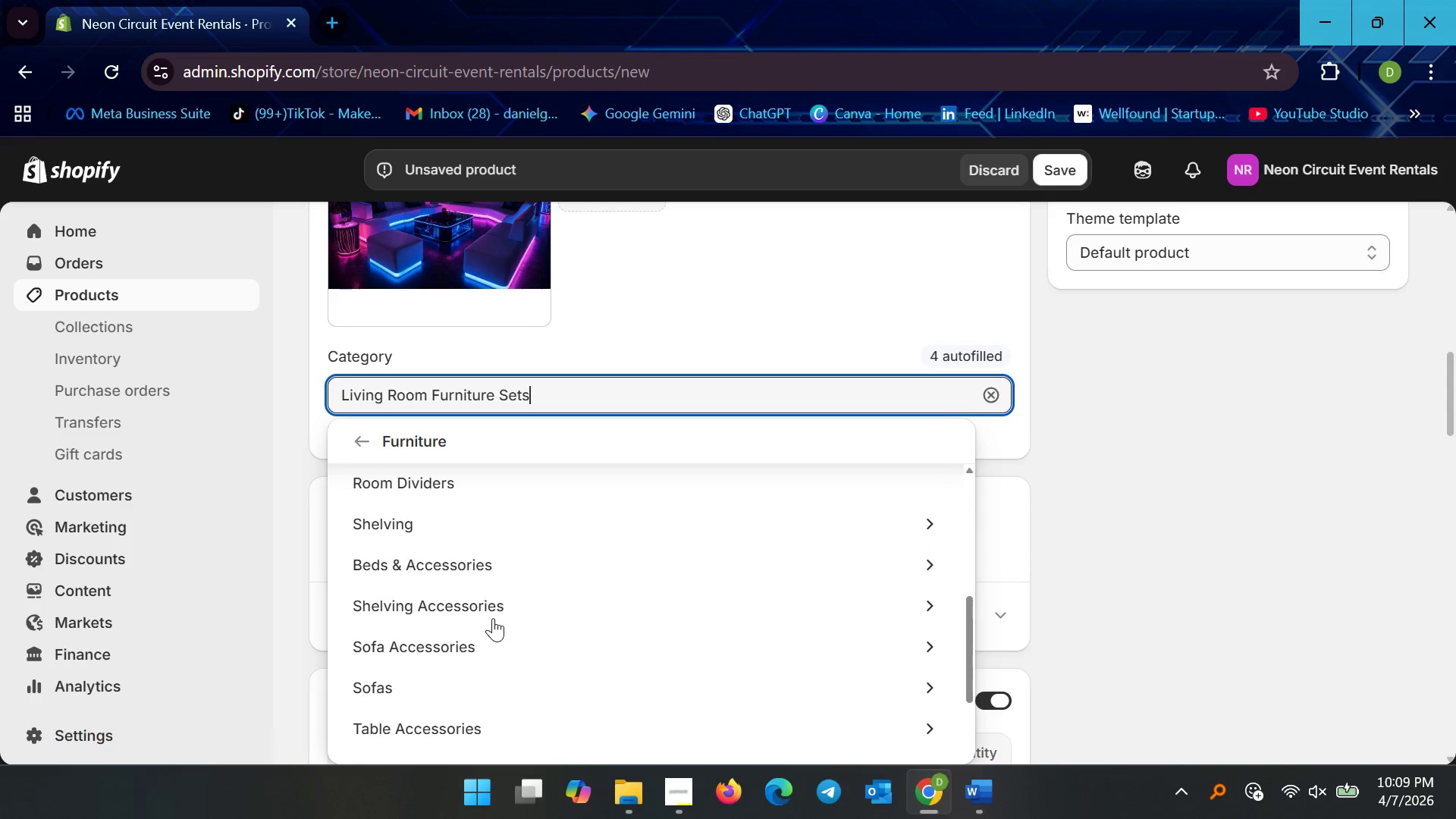 
scroll: coordinate [493, 618], scroll_direction: up, amount: 2.0
 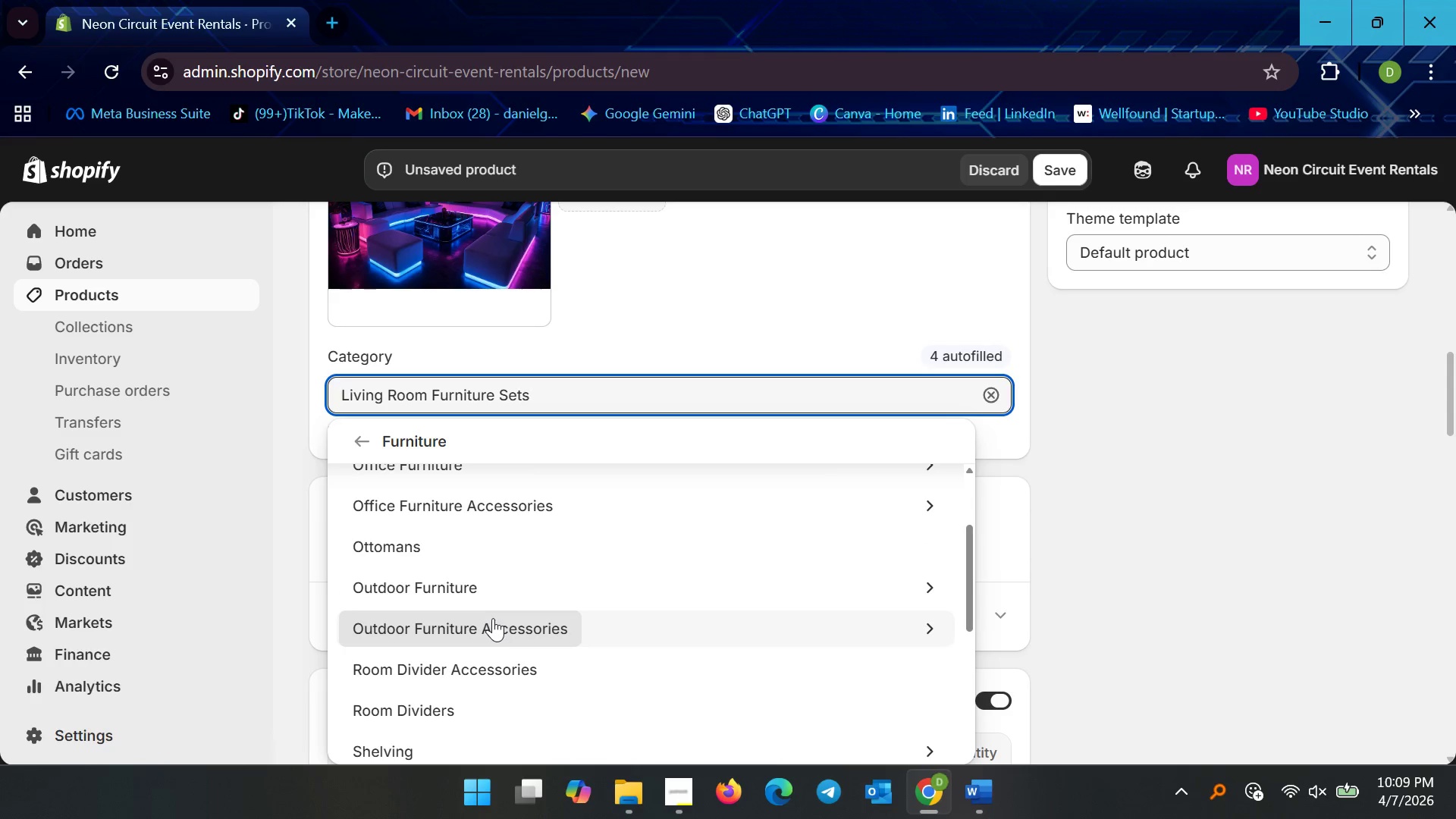 
scroll: coordinate [493, 618], scroll_direction: none, amount: 0.0
 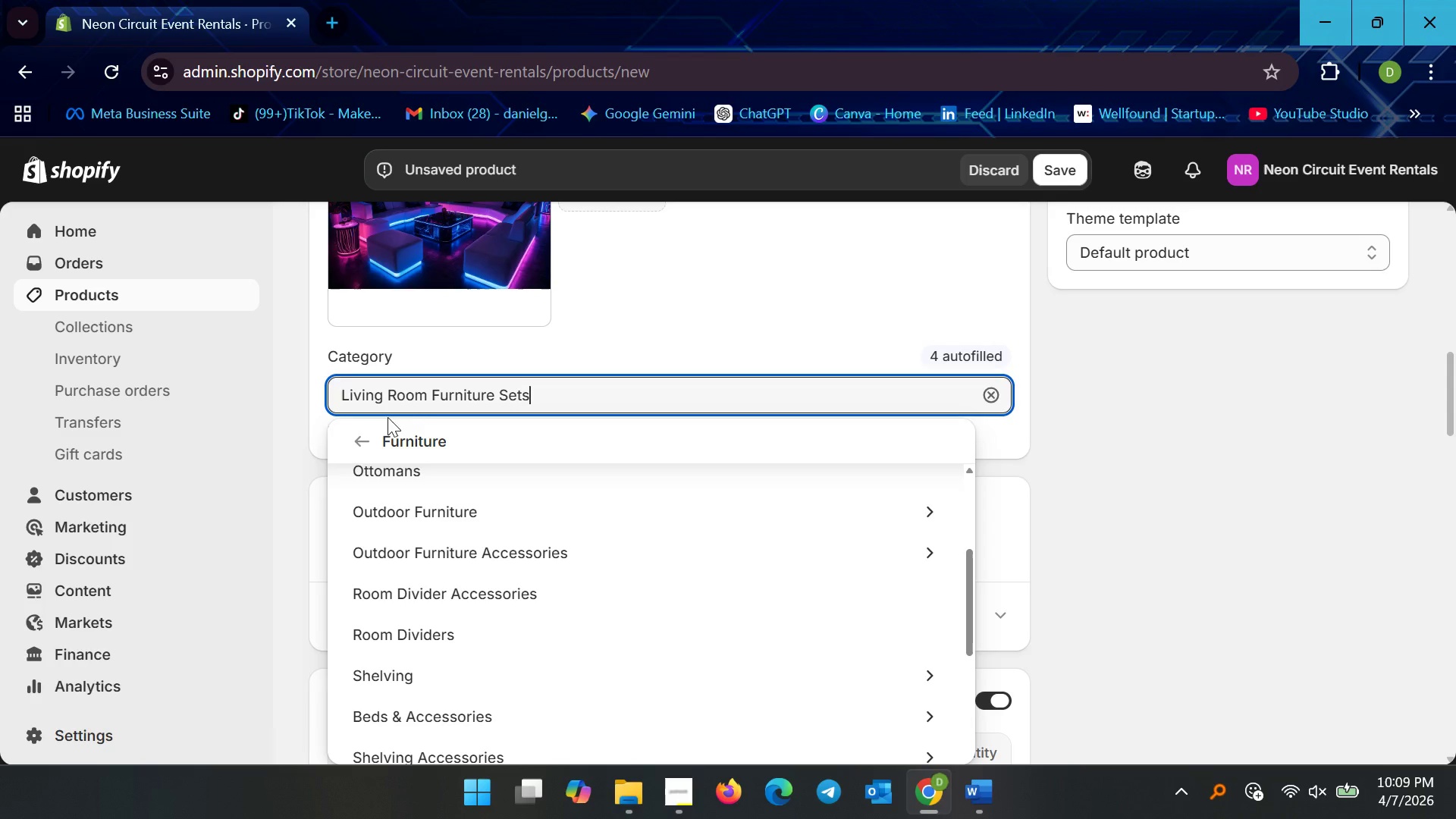 
left_click([362, 441])
 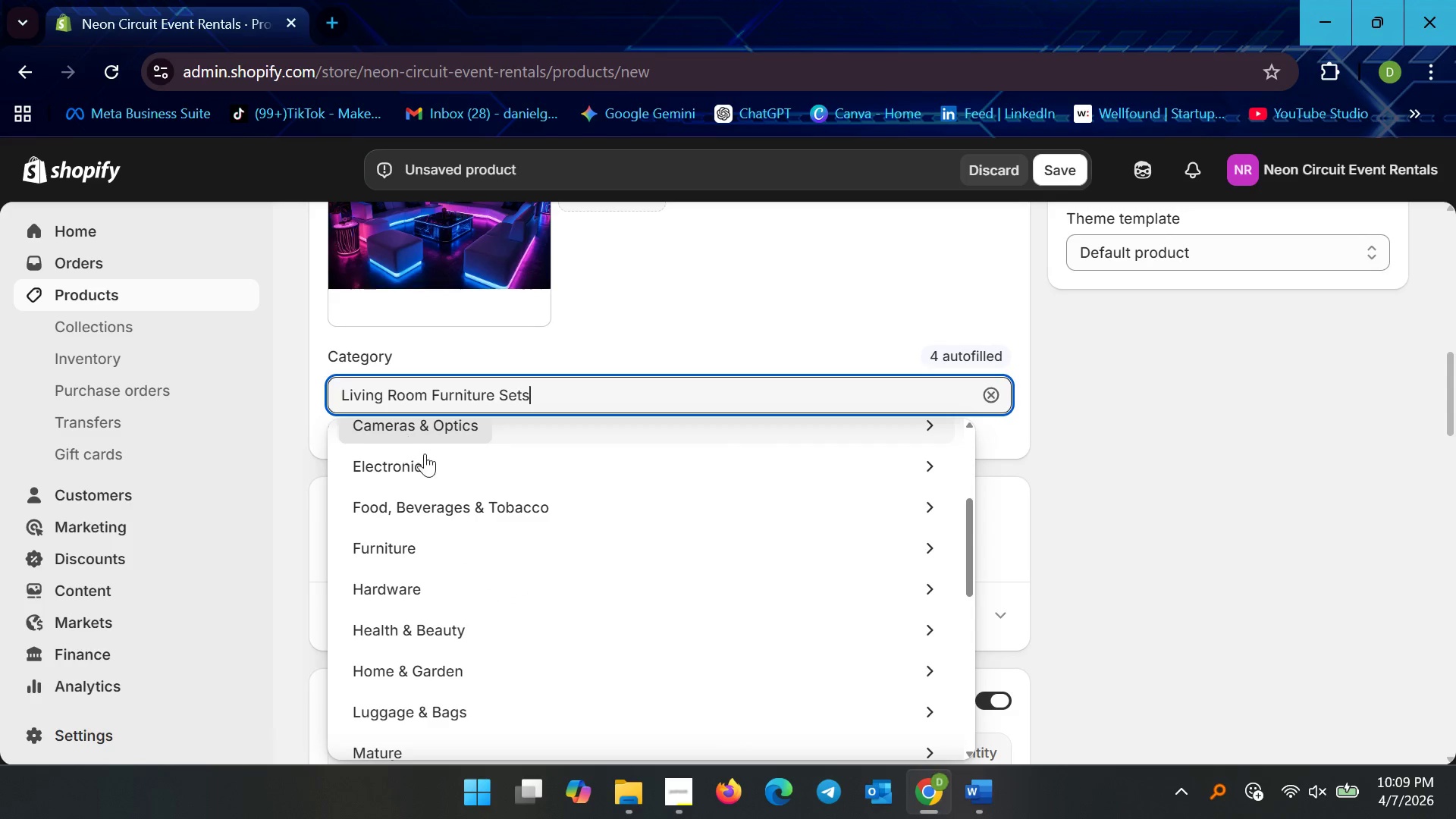 
scroll: coordinate [474, 563], scroll_direction: up, amount: 1.0
 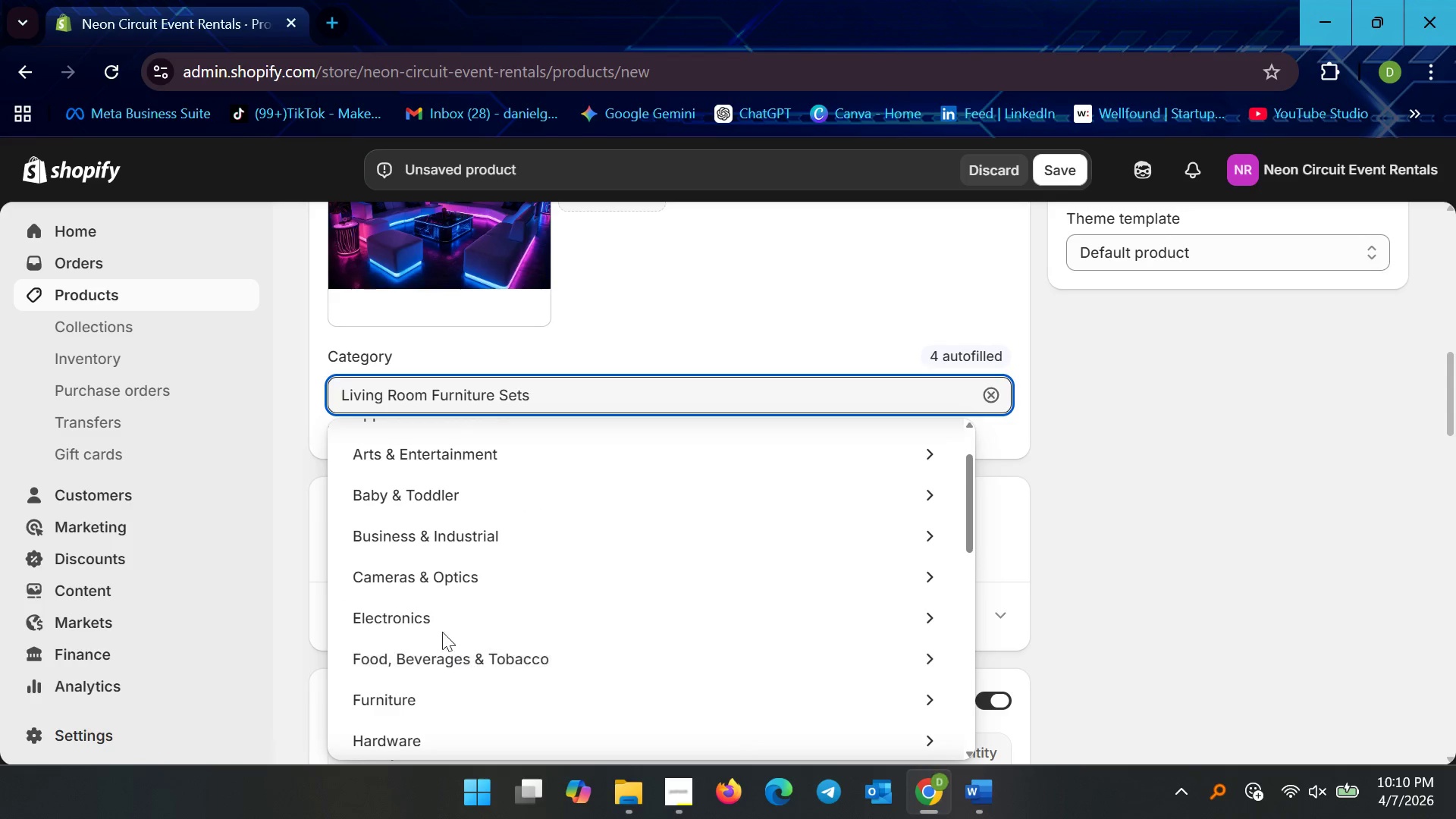 
scroll: coordinate [450, 611], scroll_direction: down, amount: 9.0
 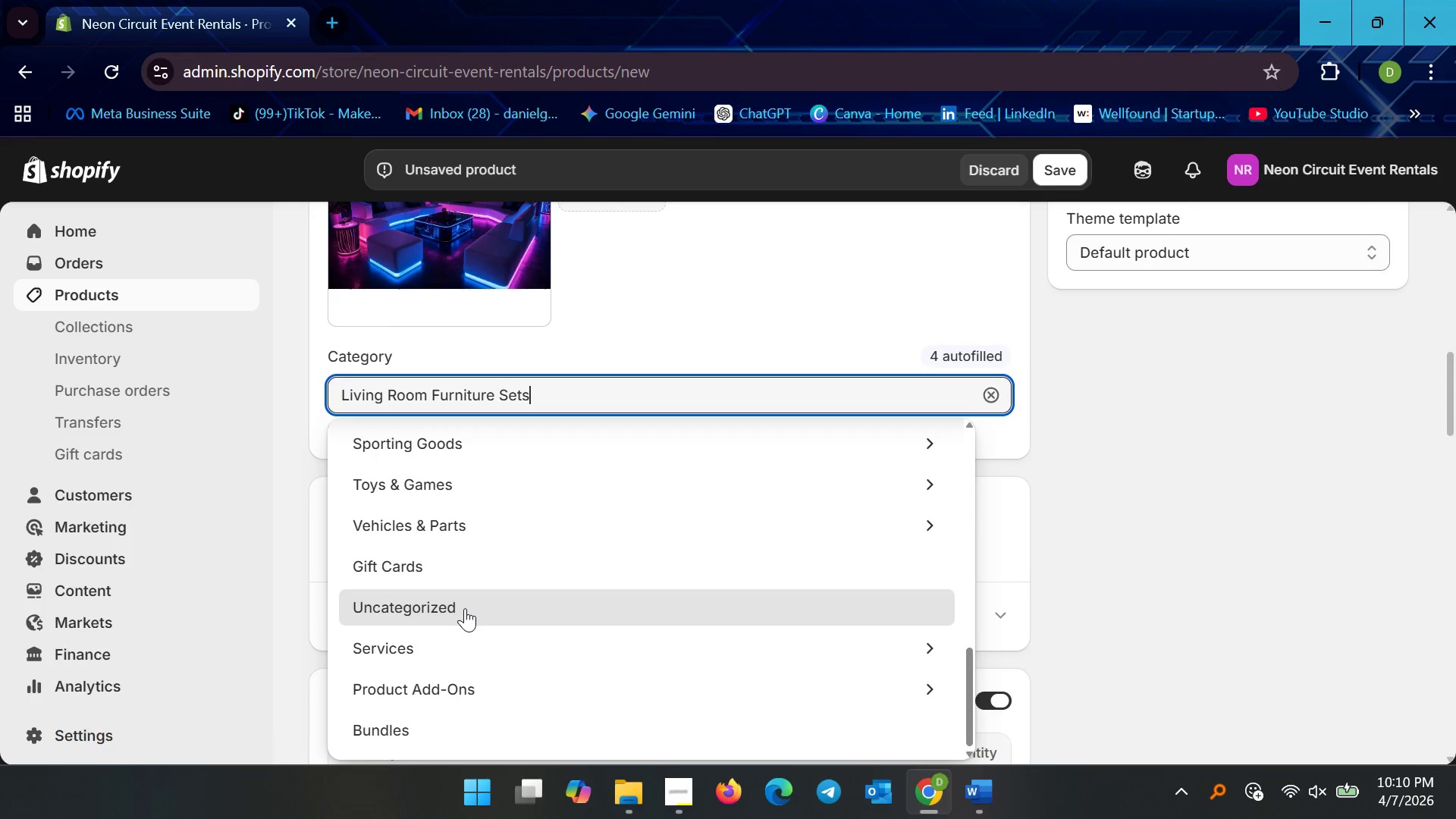 
scroll: coordinate [462, 596], scroll_direction: none, amount: 0.0
 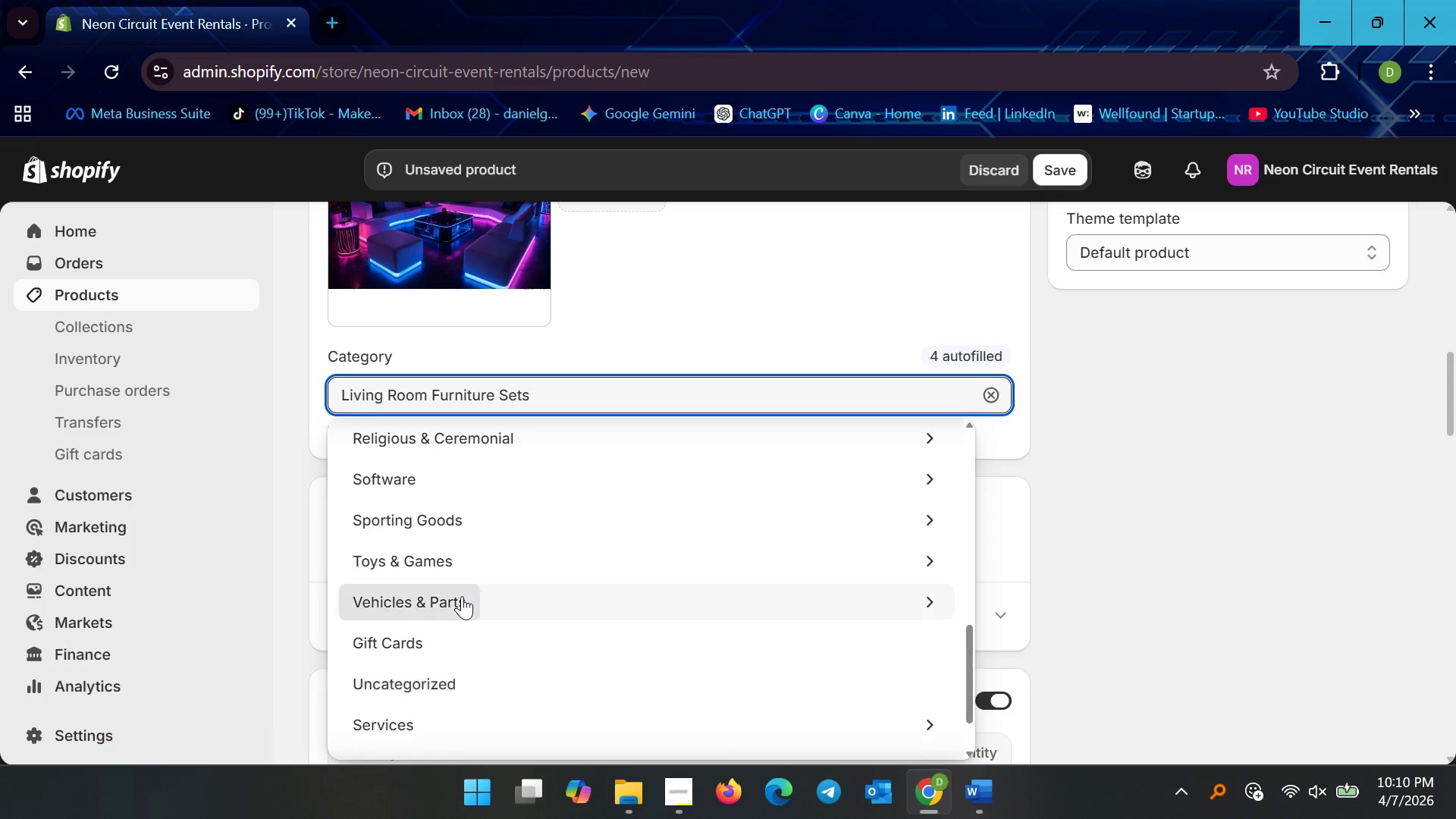 
scroll: coordinate [439, 585], scroll_direction: up, amount: 5.0
 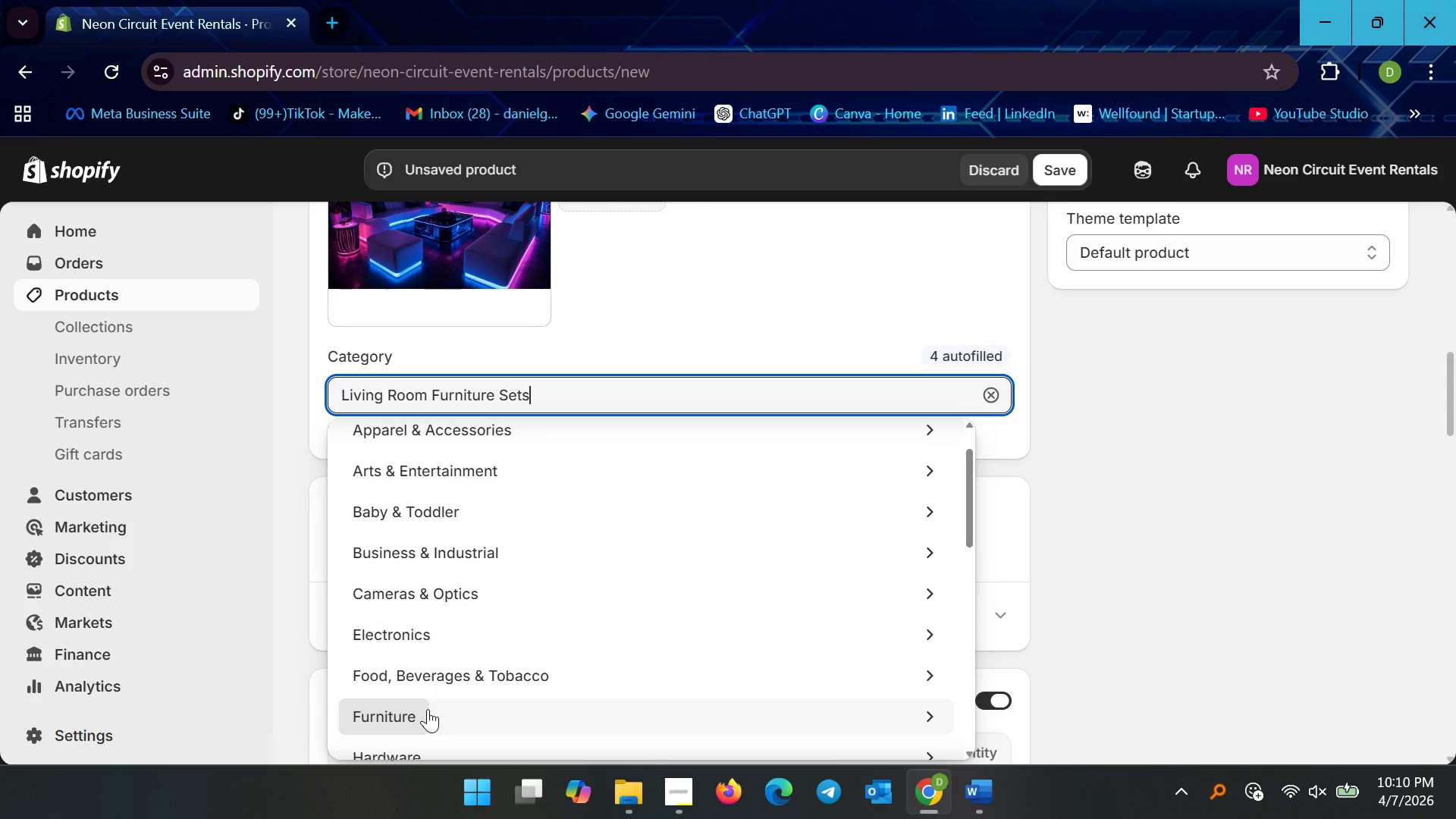 
left_click([428, 709])
 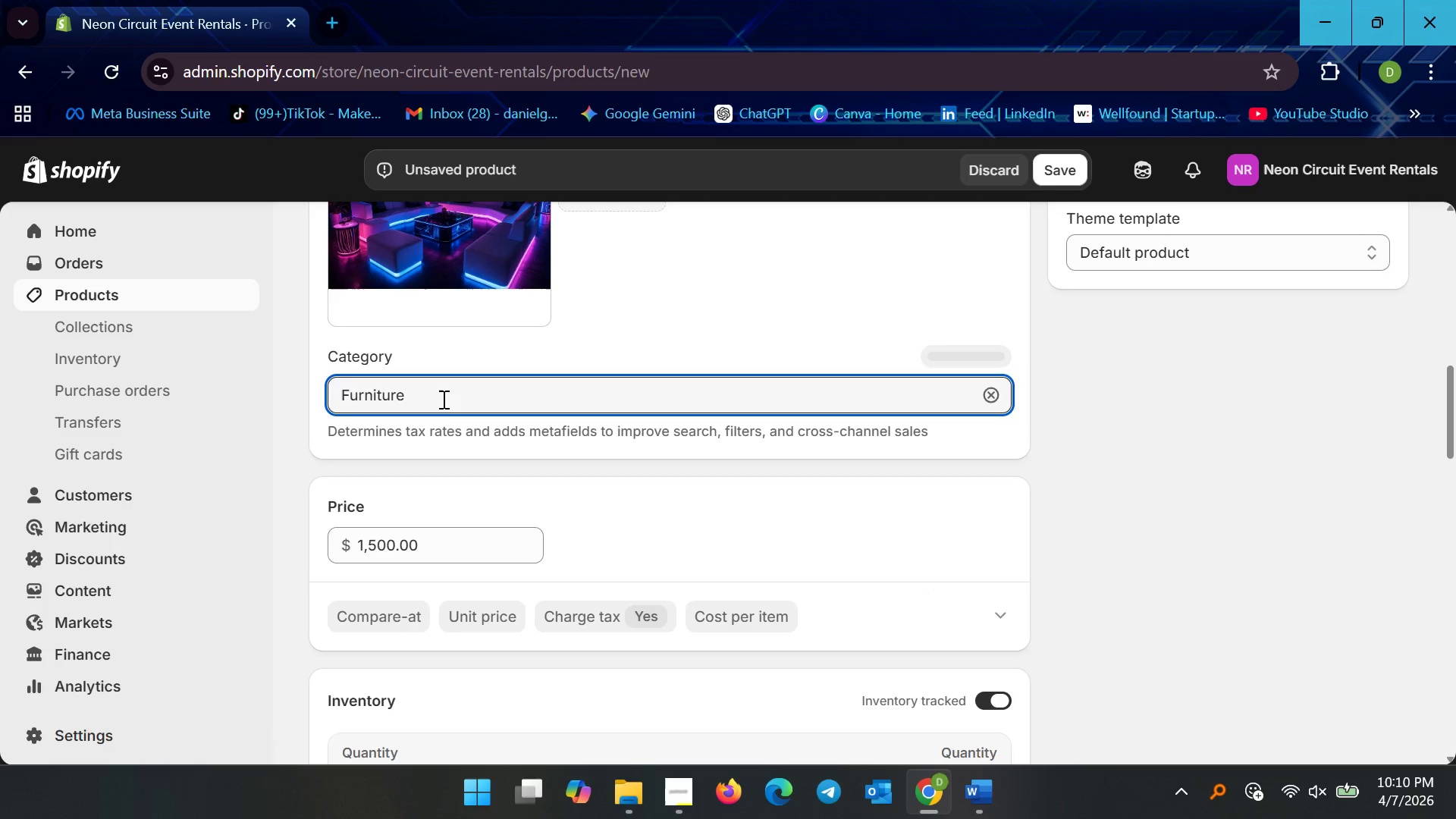 
left_click([460, 440])
 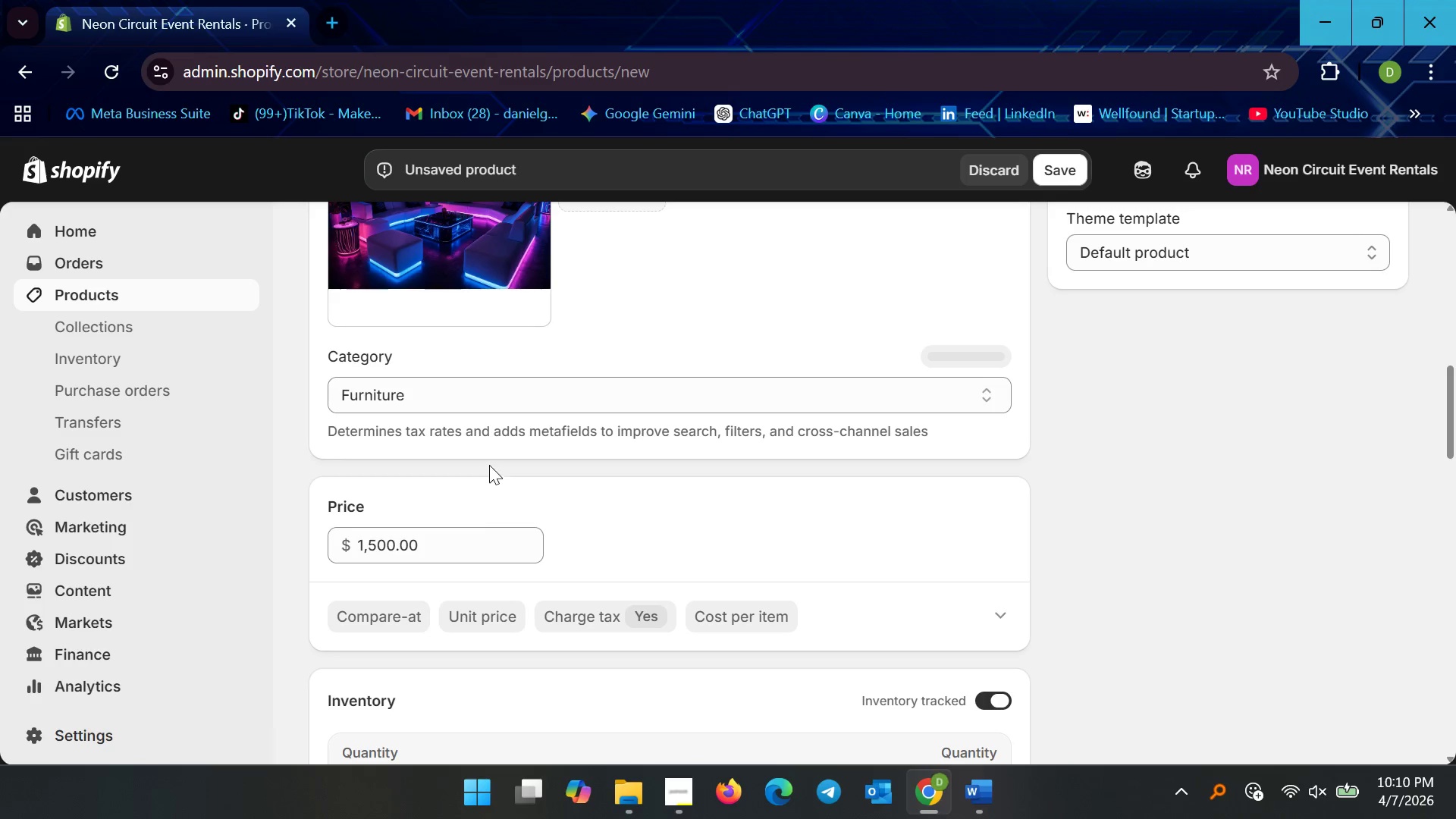 
scroll: coordinate [516, 488], scroll_direction: down, amount: 12.0
 